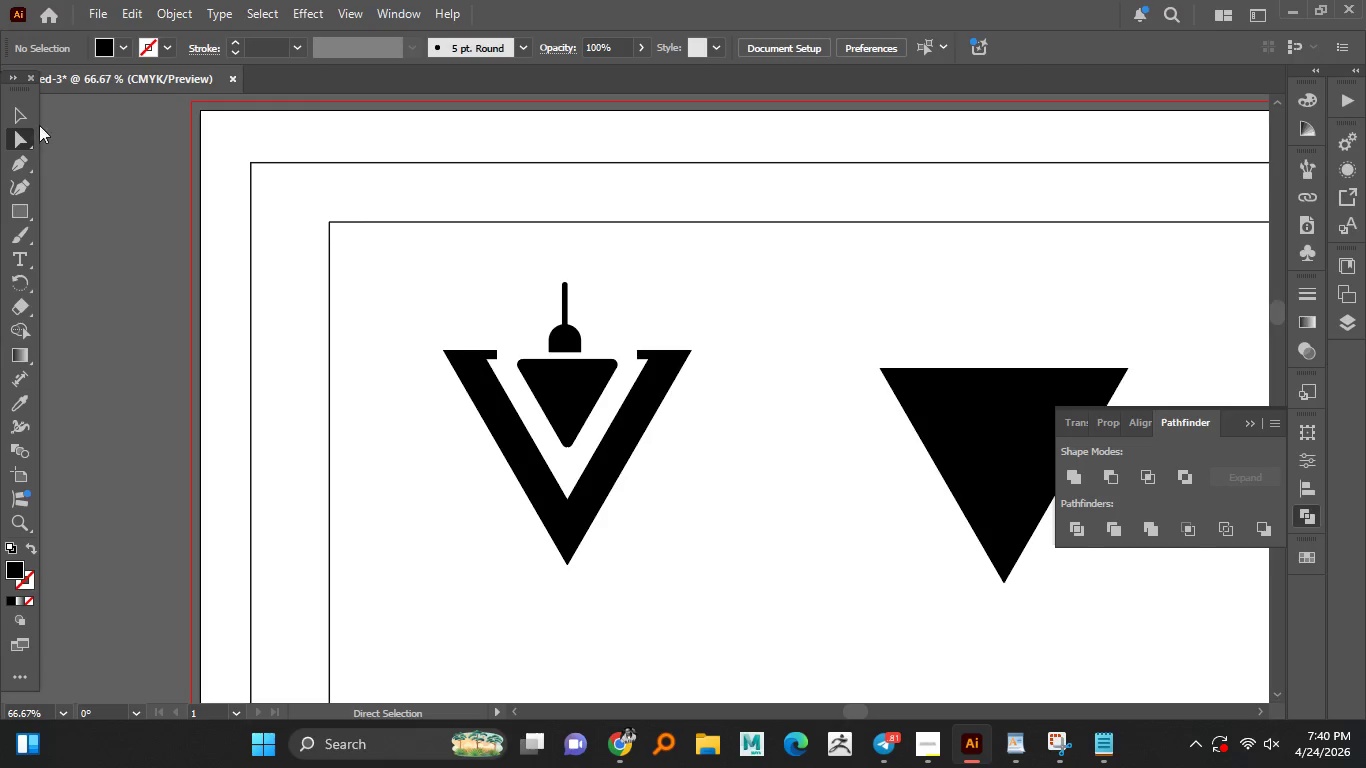 
left_click([23, 118])
 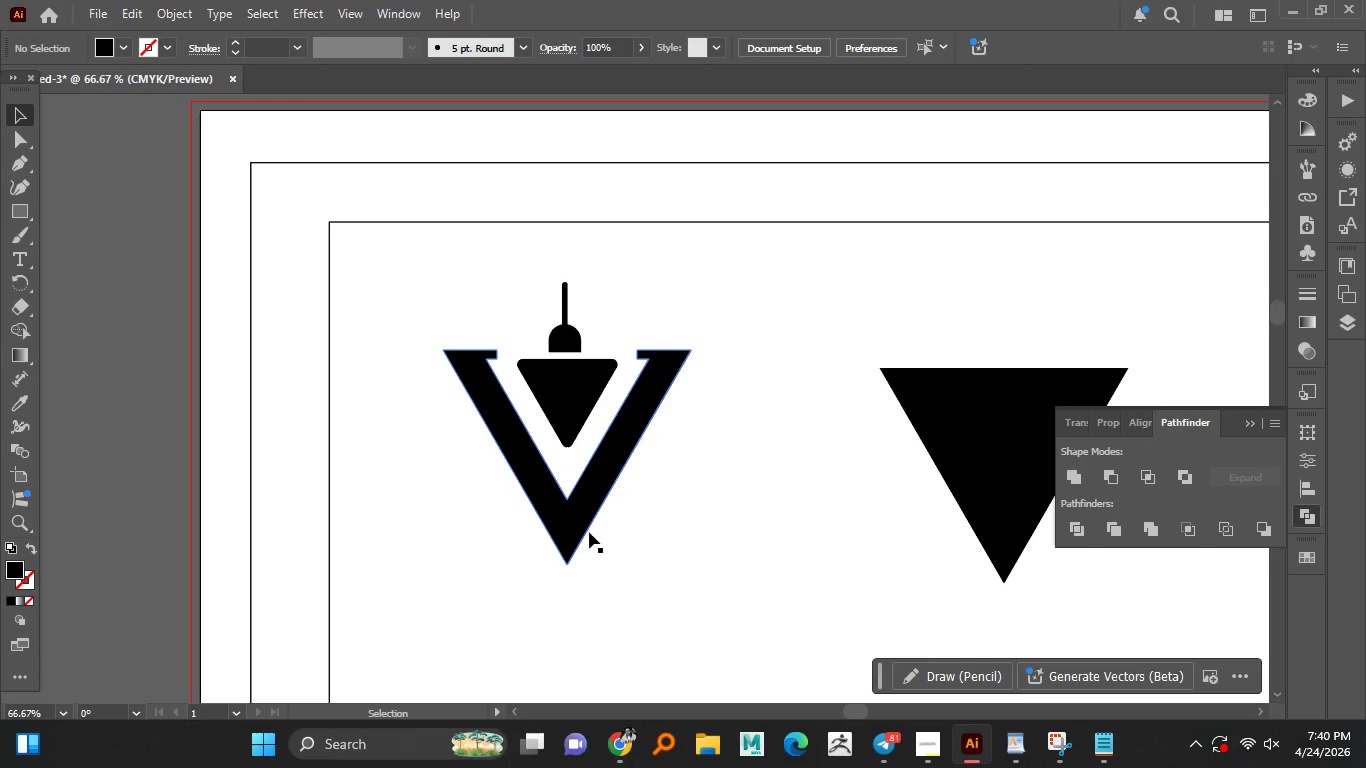 
hold_key(key=AltLeft, duration=0.44)
 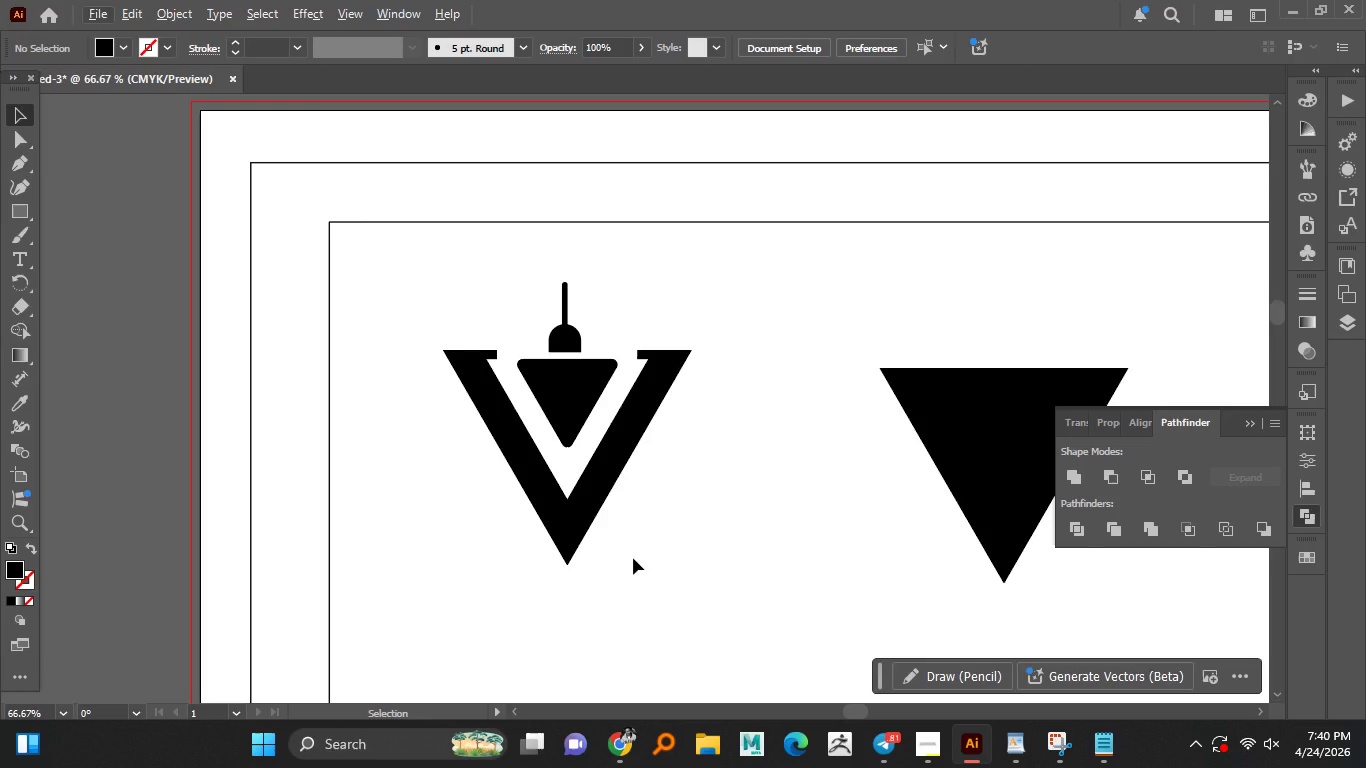 
wait(10.92)
 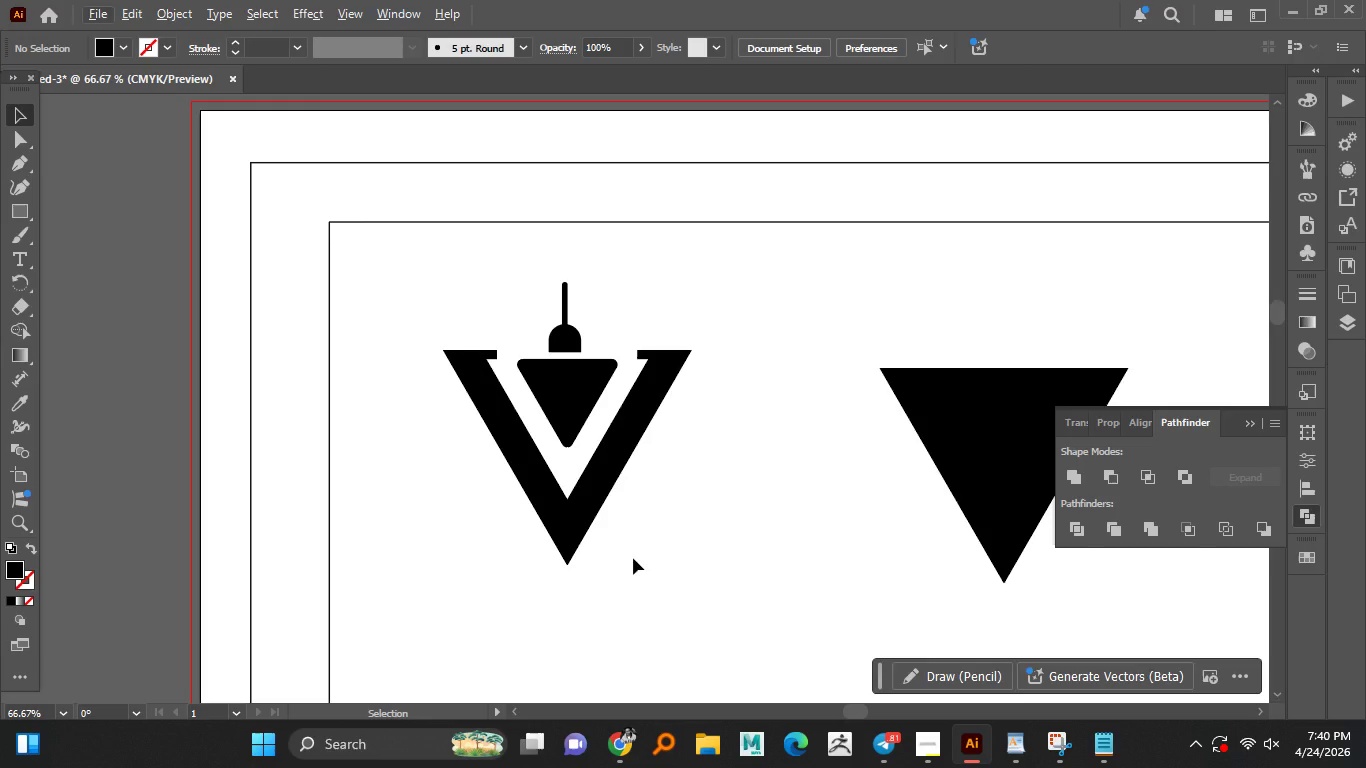 
hold_key(key=AltLeft, duration=0.5)
scroll: coordinate [641, 378], scroll_direction: up, amount: 2.0
 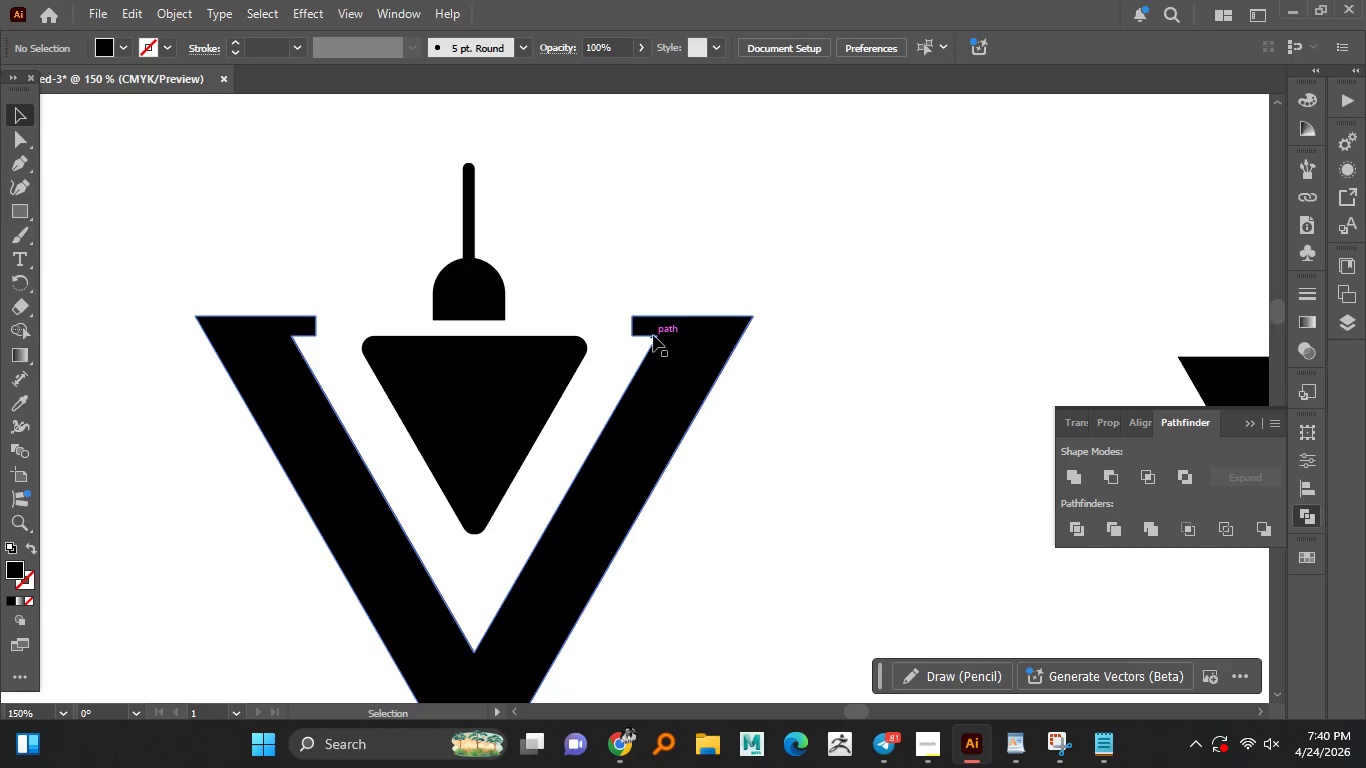 
left_click([653, 335])
 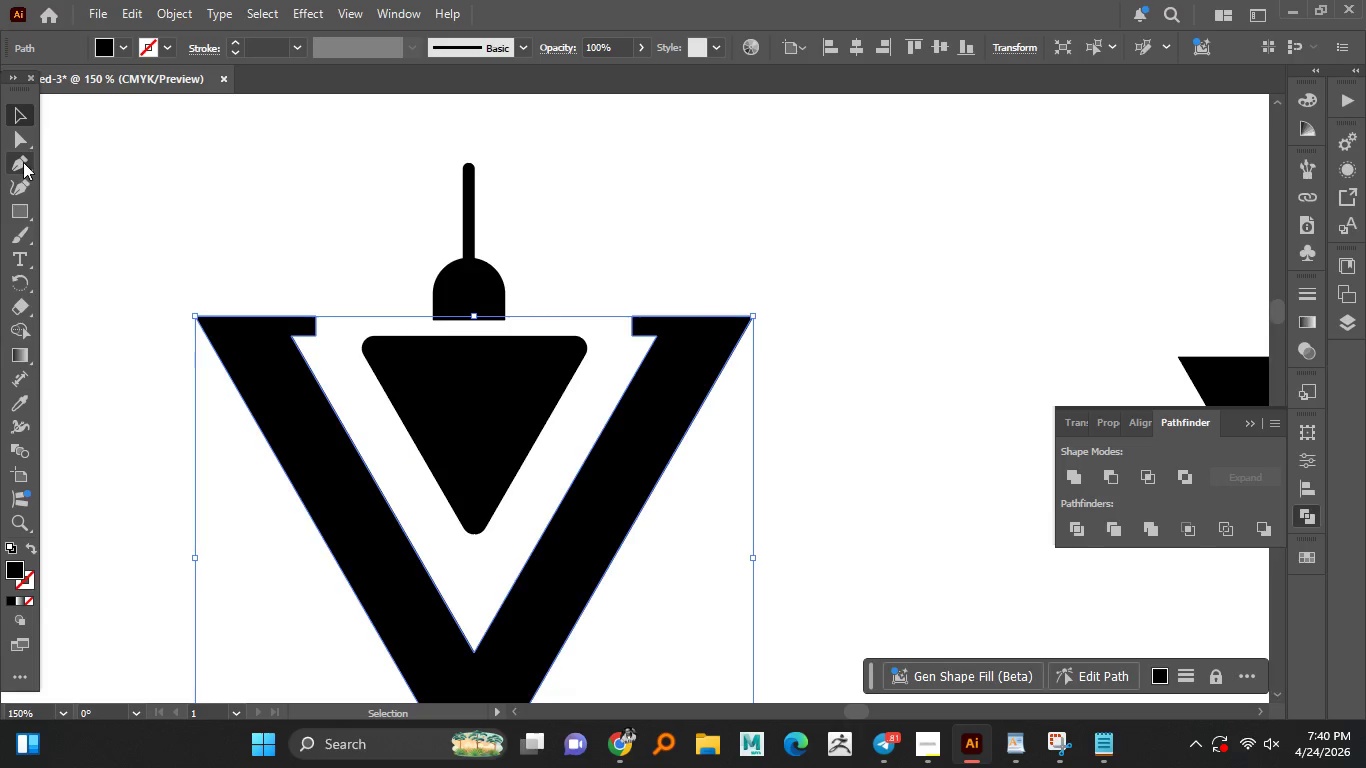 
left_click([23, 145])
 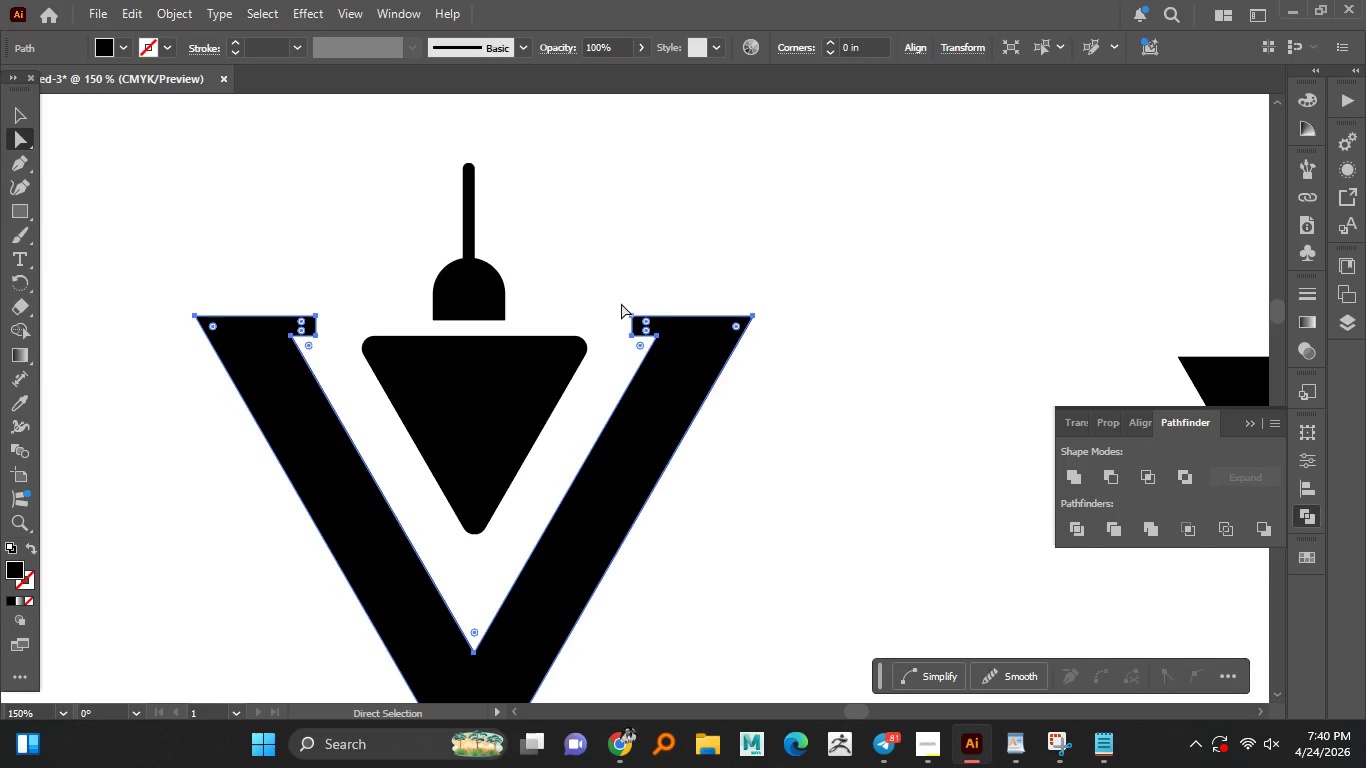 
left_click_drag(start_coordinate=[621, 301], to_coordinate=[637, 346])
 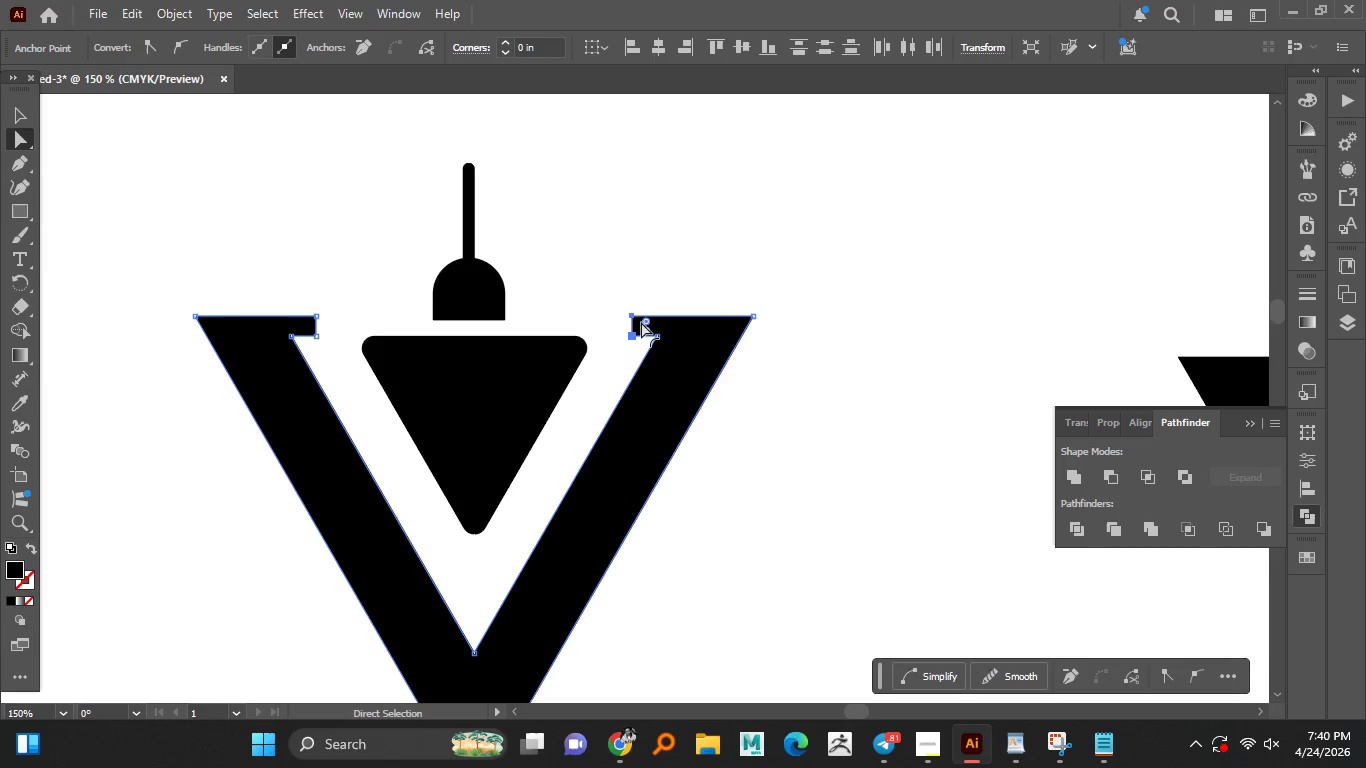 
left_click_drag(start_coordinate=[643, 322], to_coordinate=[685, 318])
 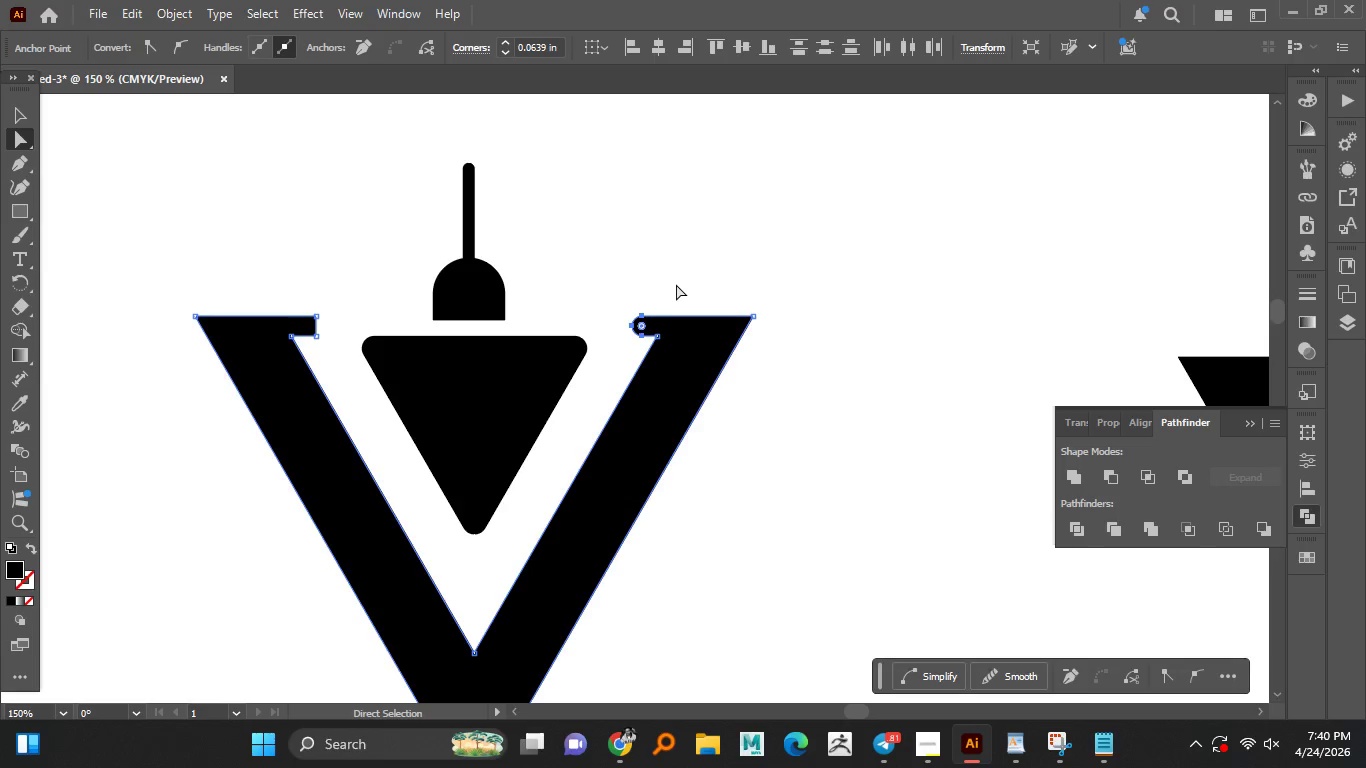 
left_click([676, 284])
 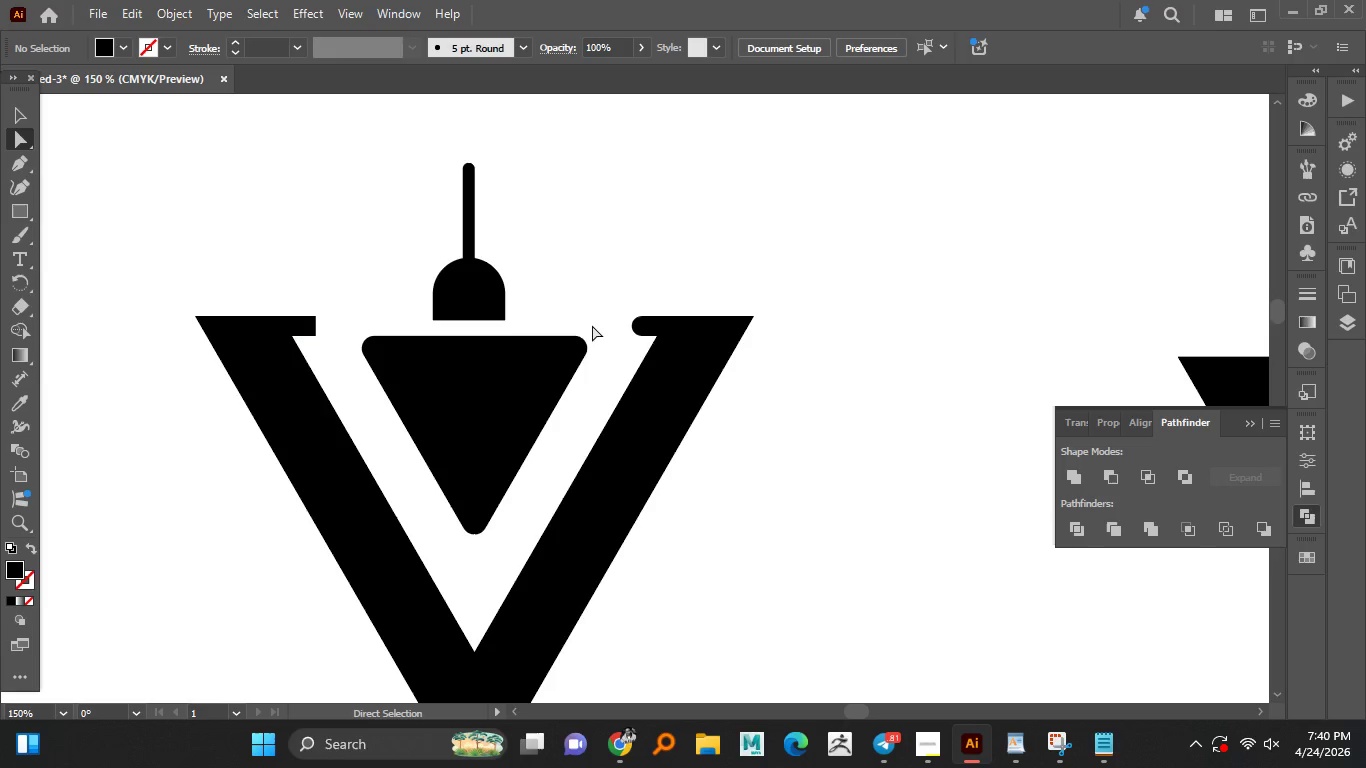 
hold_key(key=AltLeft, duration=0.83)
 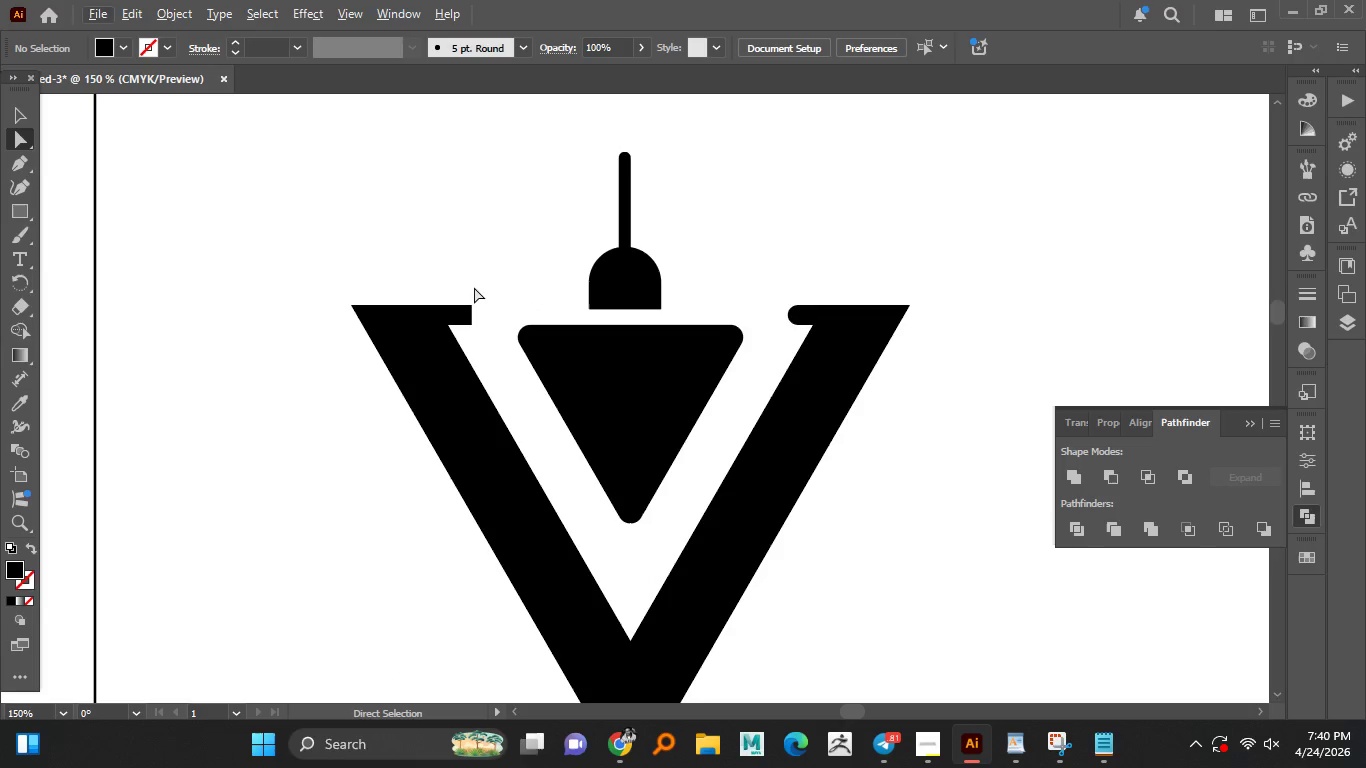 
left_click_drag(start_coordinate=[474, 285], to_coordinate=[463, 334])
 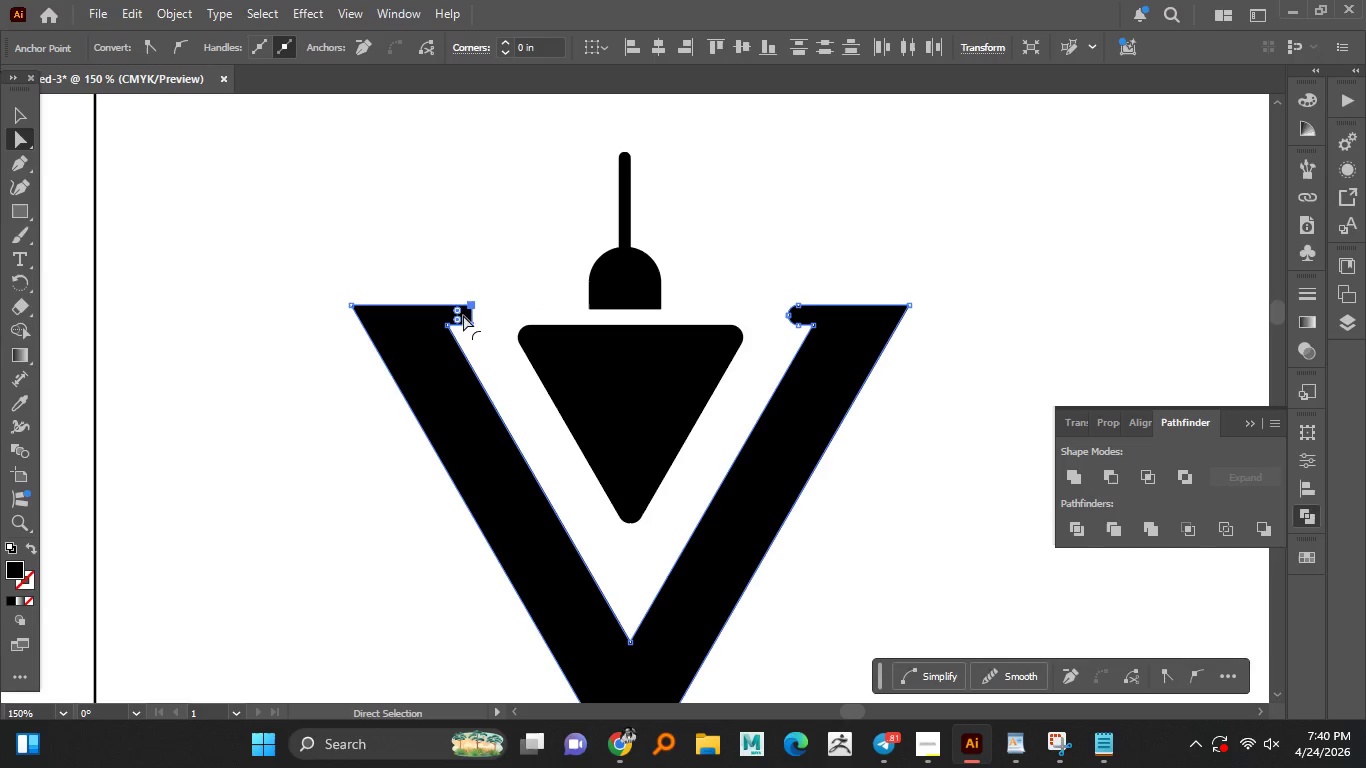 
left_click_drag(start_coordinate=[456, 312], to_coordinate=[430, 310])
 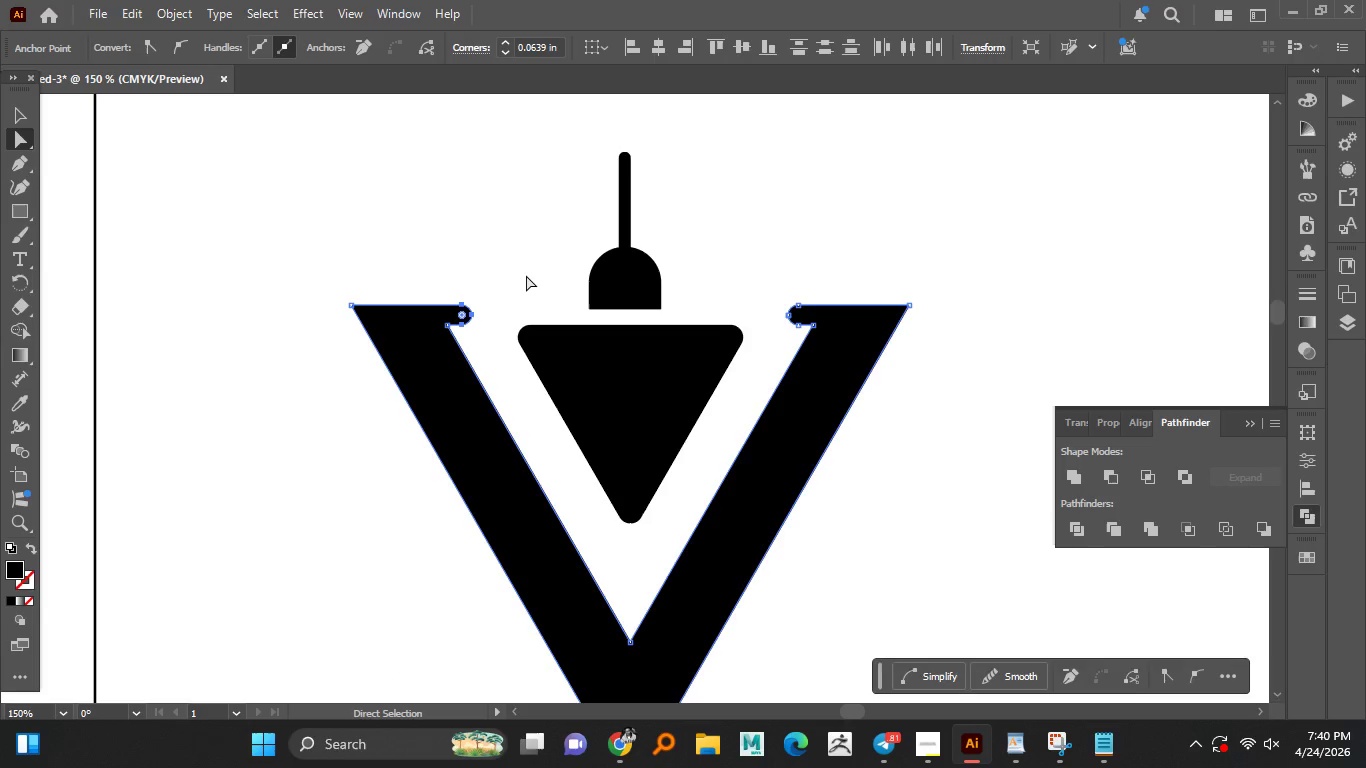 
left_click([526, 275])
 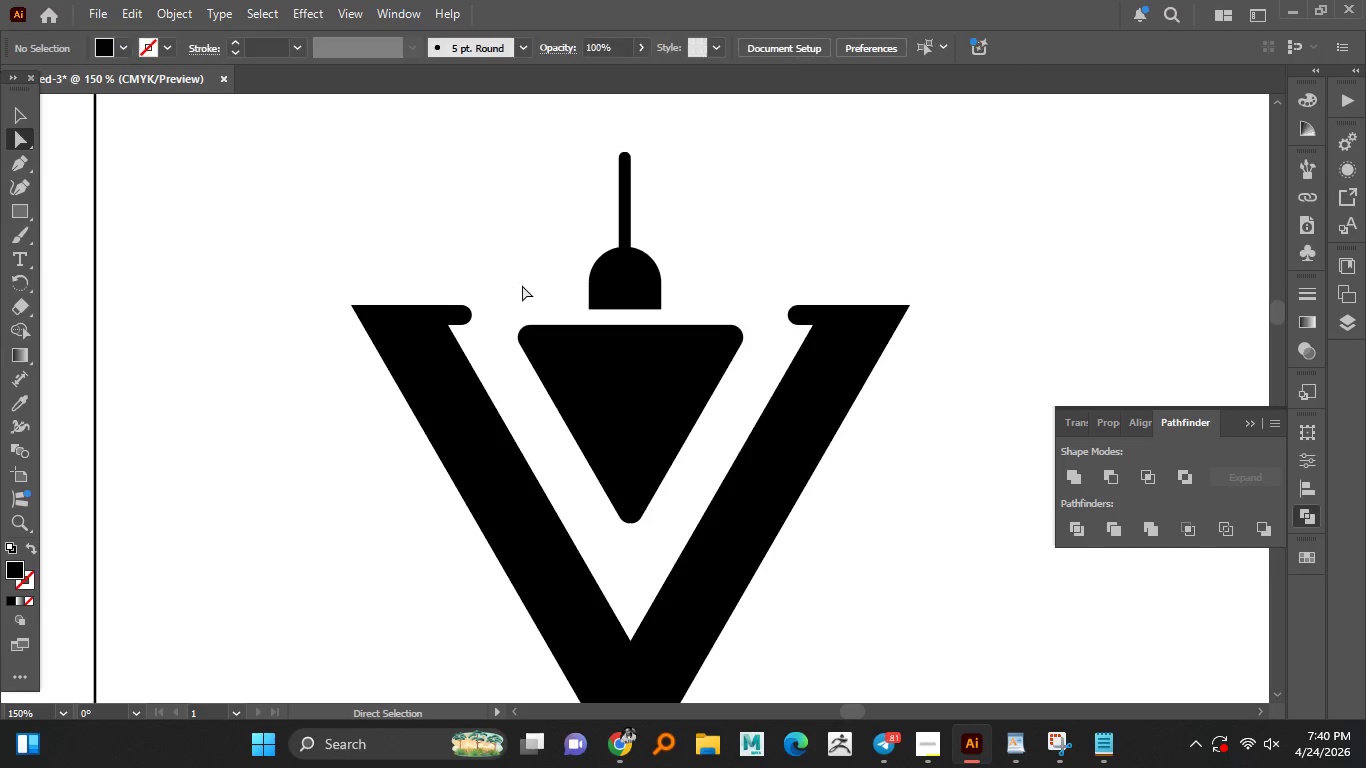 
hold_key(key=AltLeft, duration=1.52)
scroll: coordinate [521, 288], scroll_direction: down, amount: 1.0
 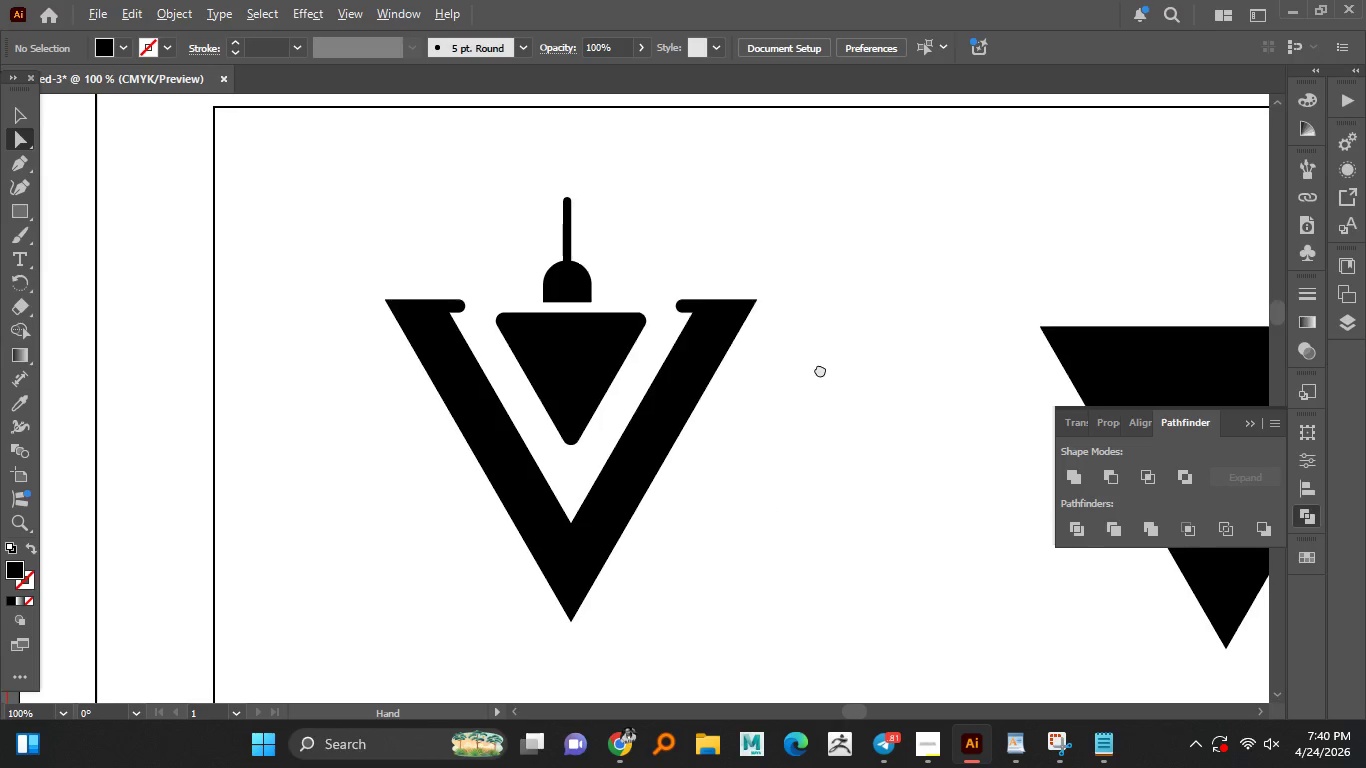 
key(Alt+AltLeft)
 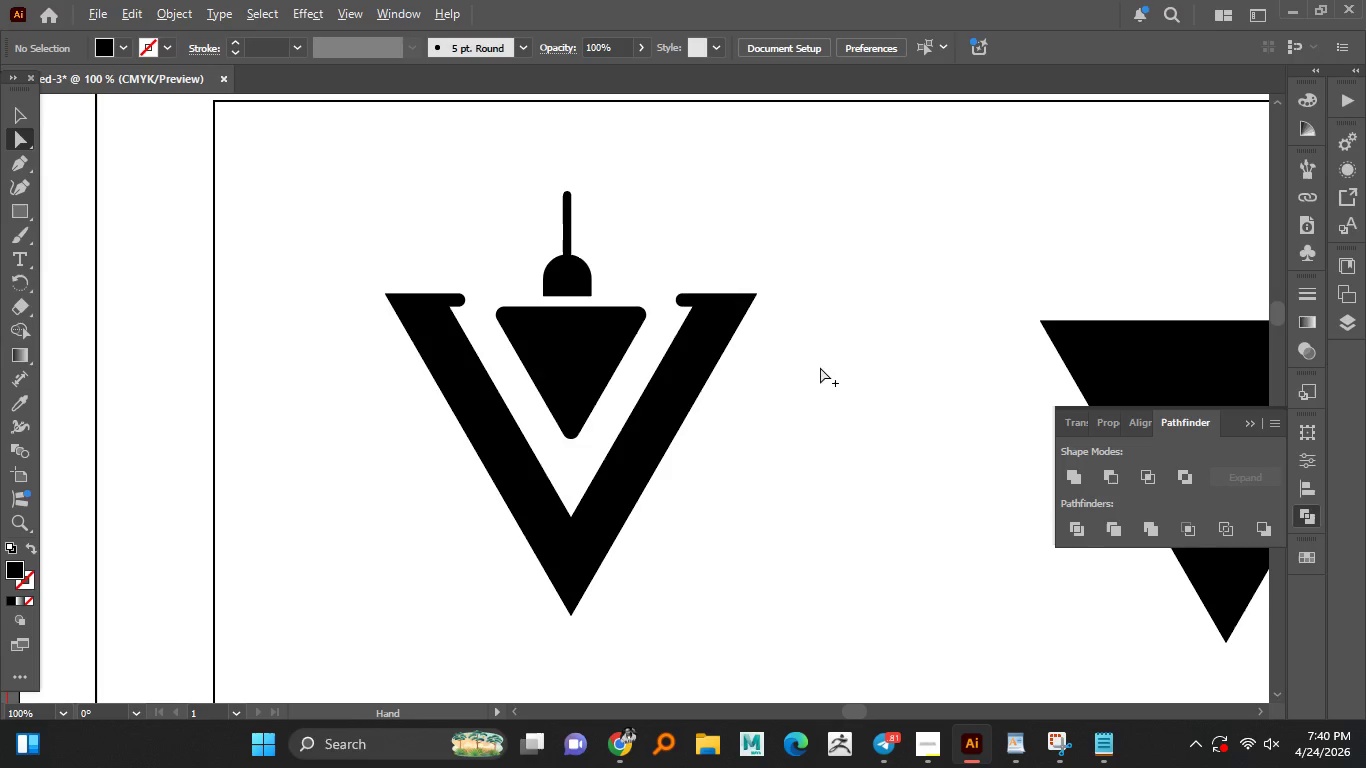 
key(Alt+AltLeft)
 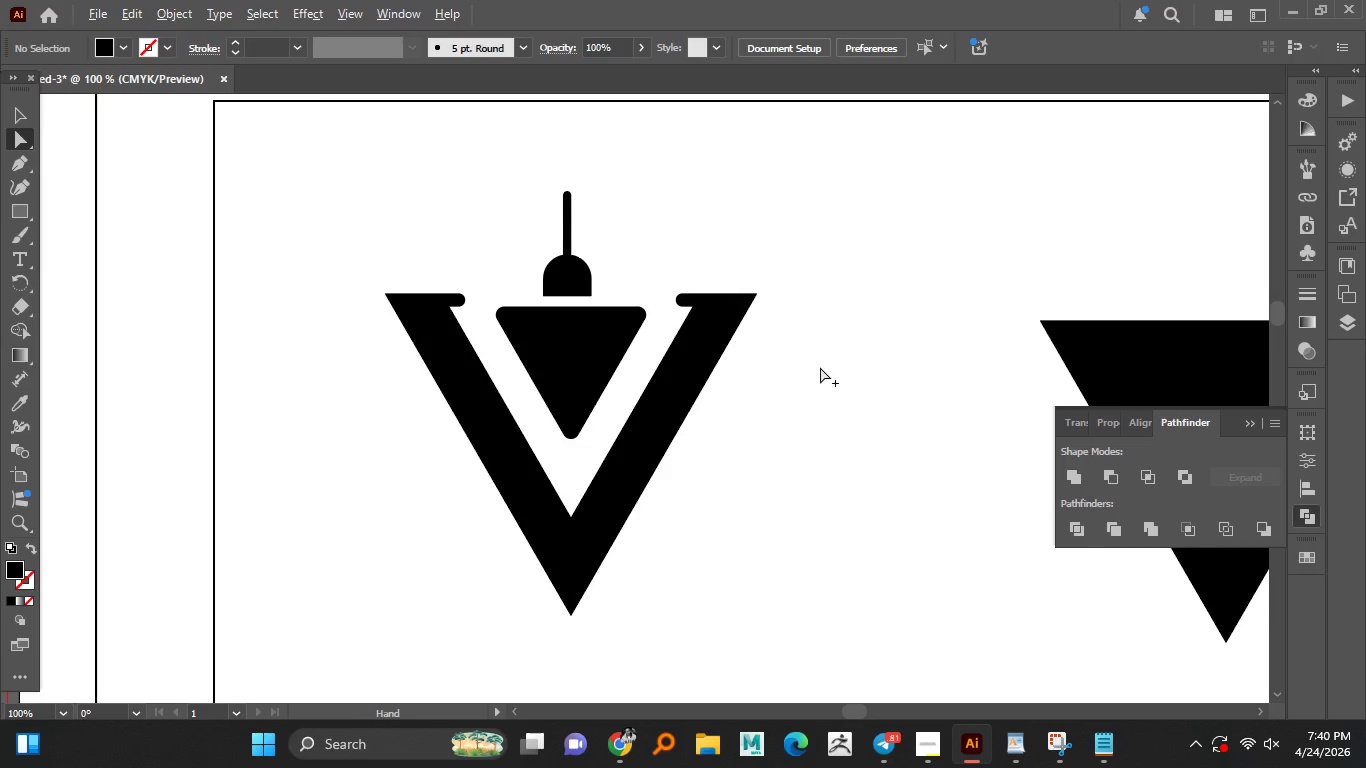 
key(Alt+AltLeft)
 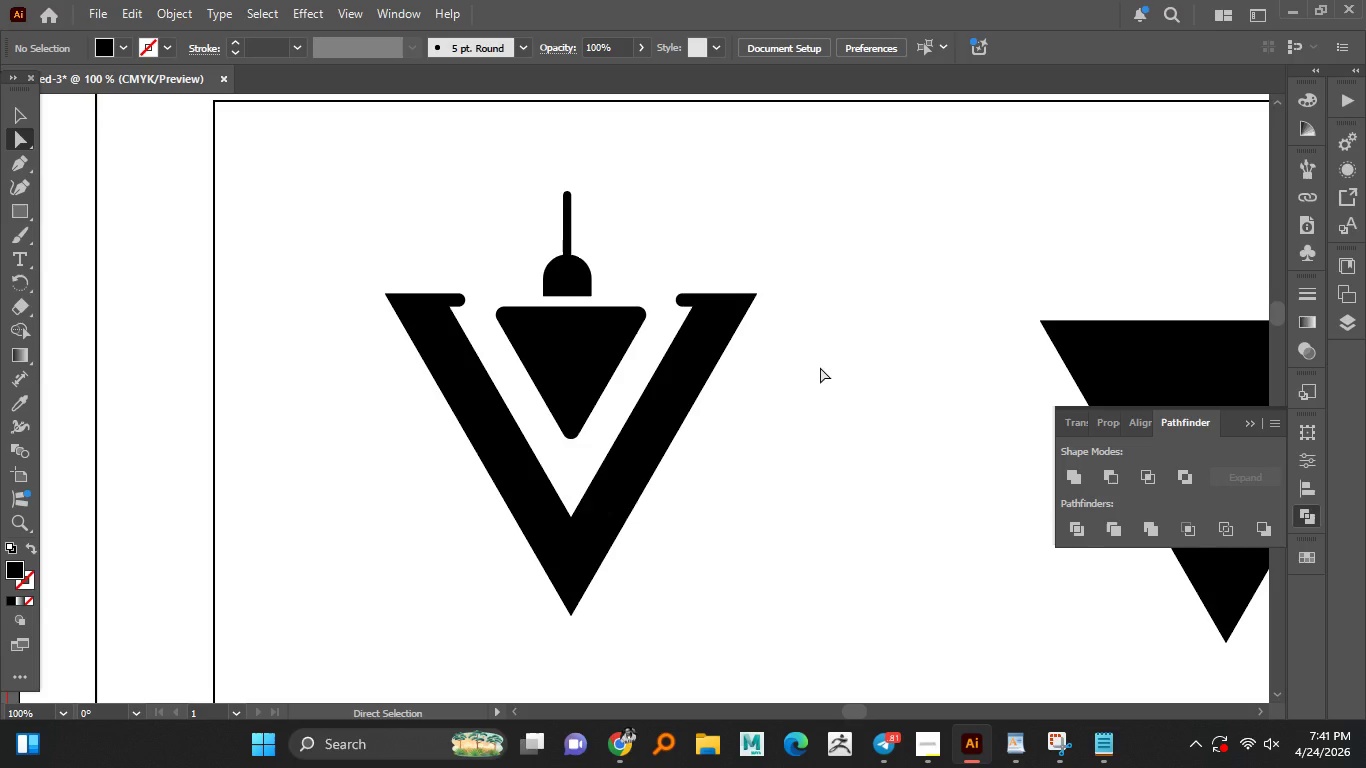 
key(Control+Z)
 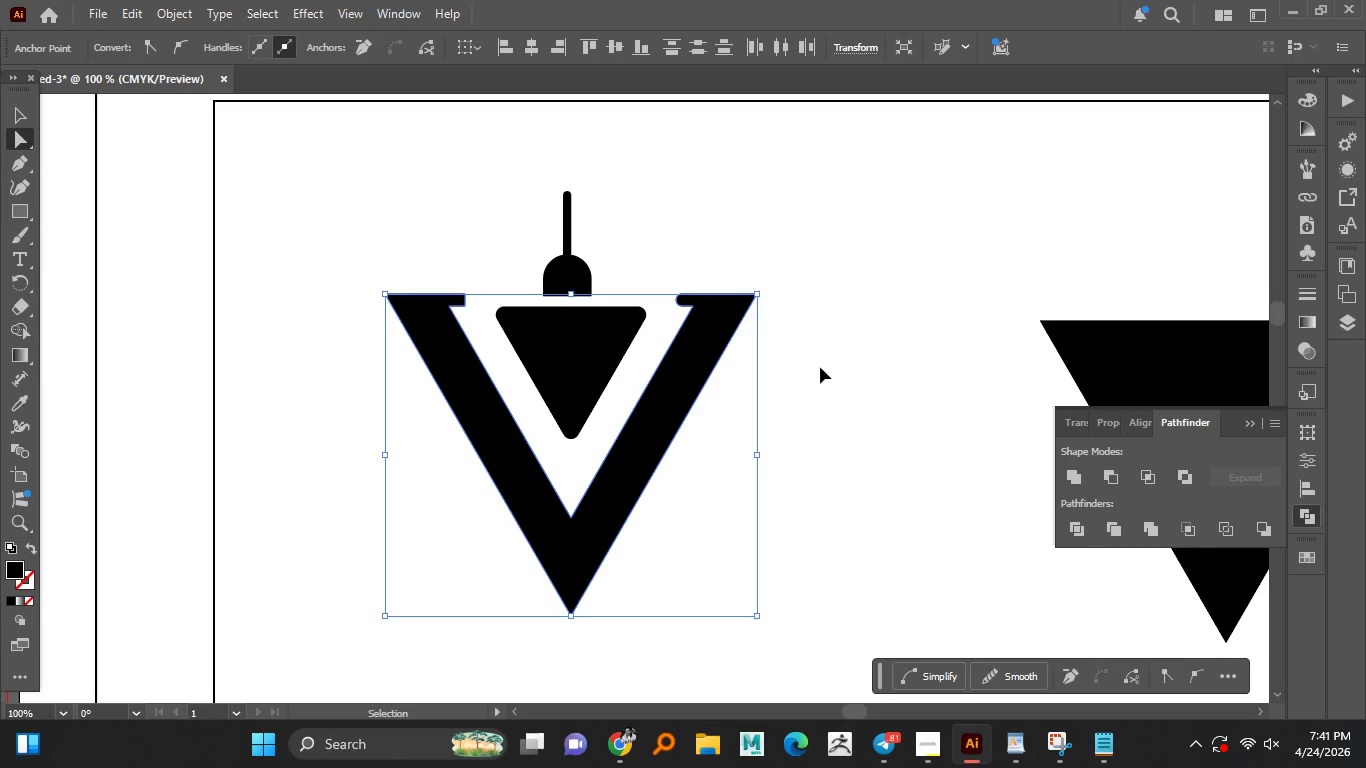 
key(Control+Z)
 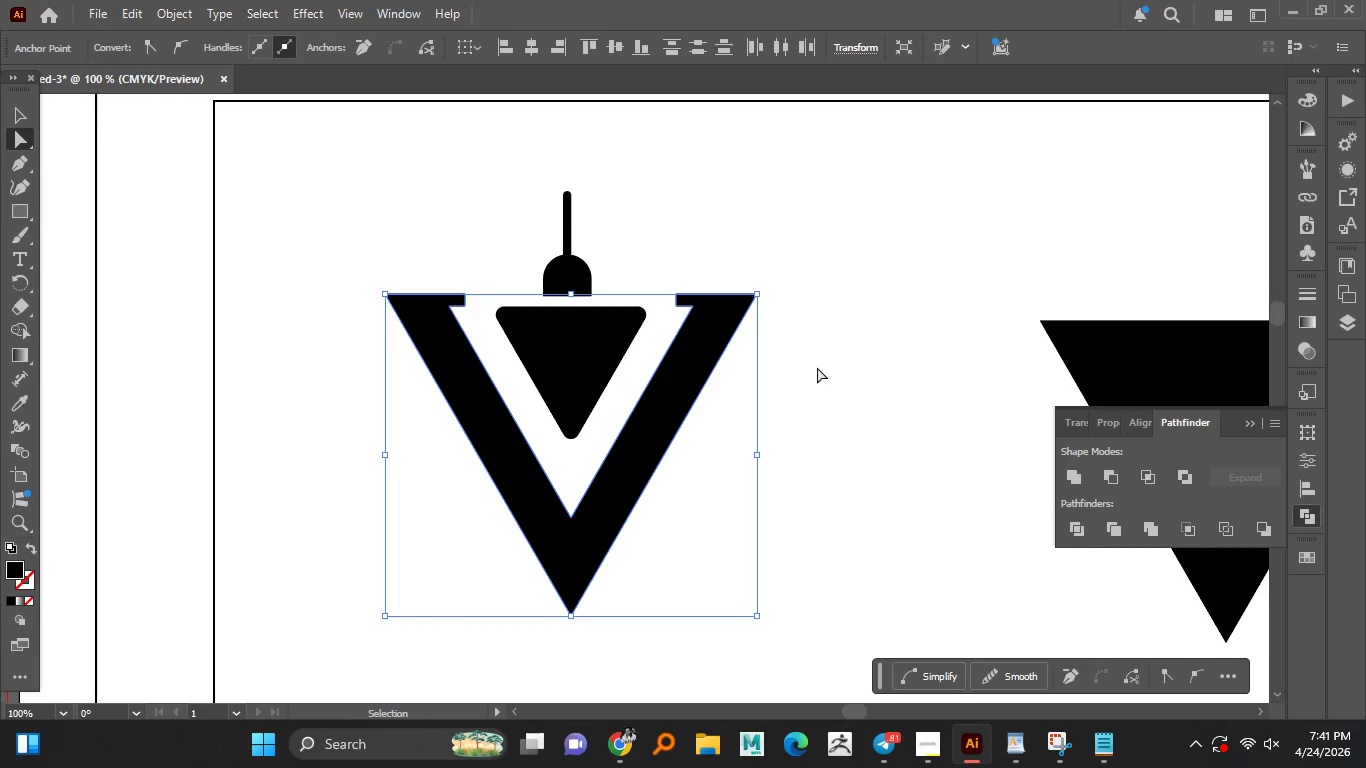 
left_click([817, 367])
 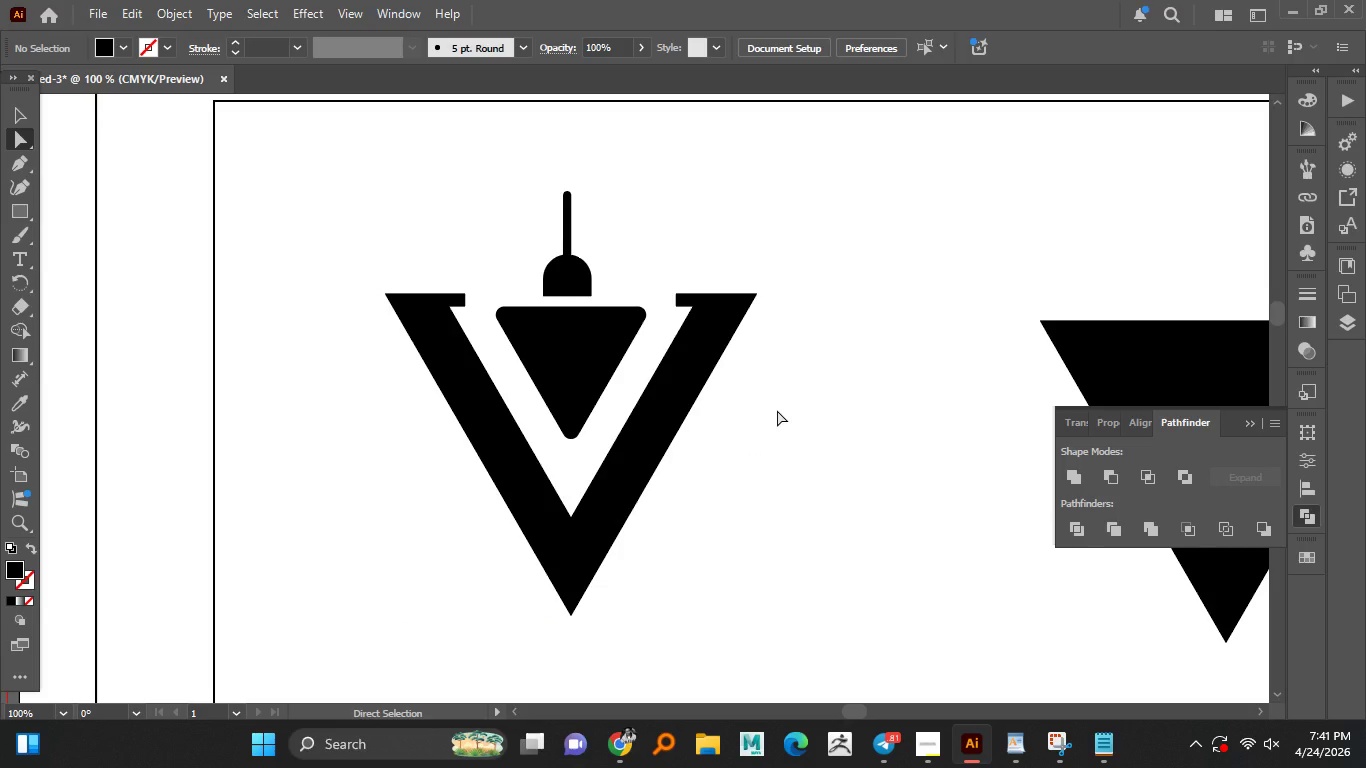 
wait(10.19)
 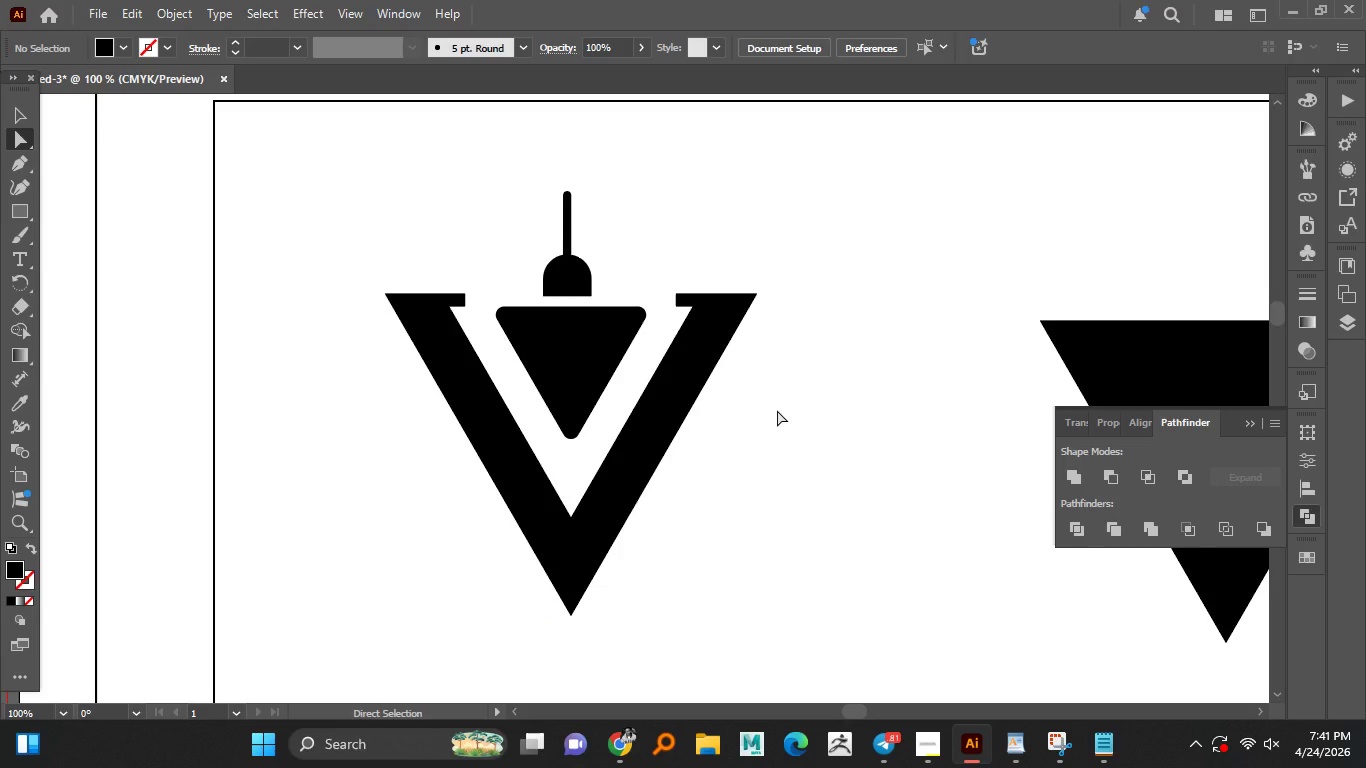 
left_click_drag(start_coordinate=[1109, 333], to_coordinate=[1108, 340])
 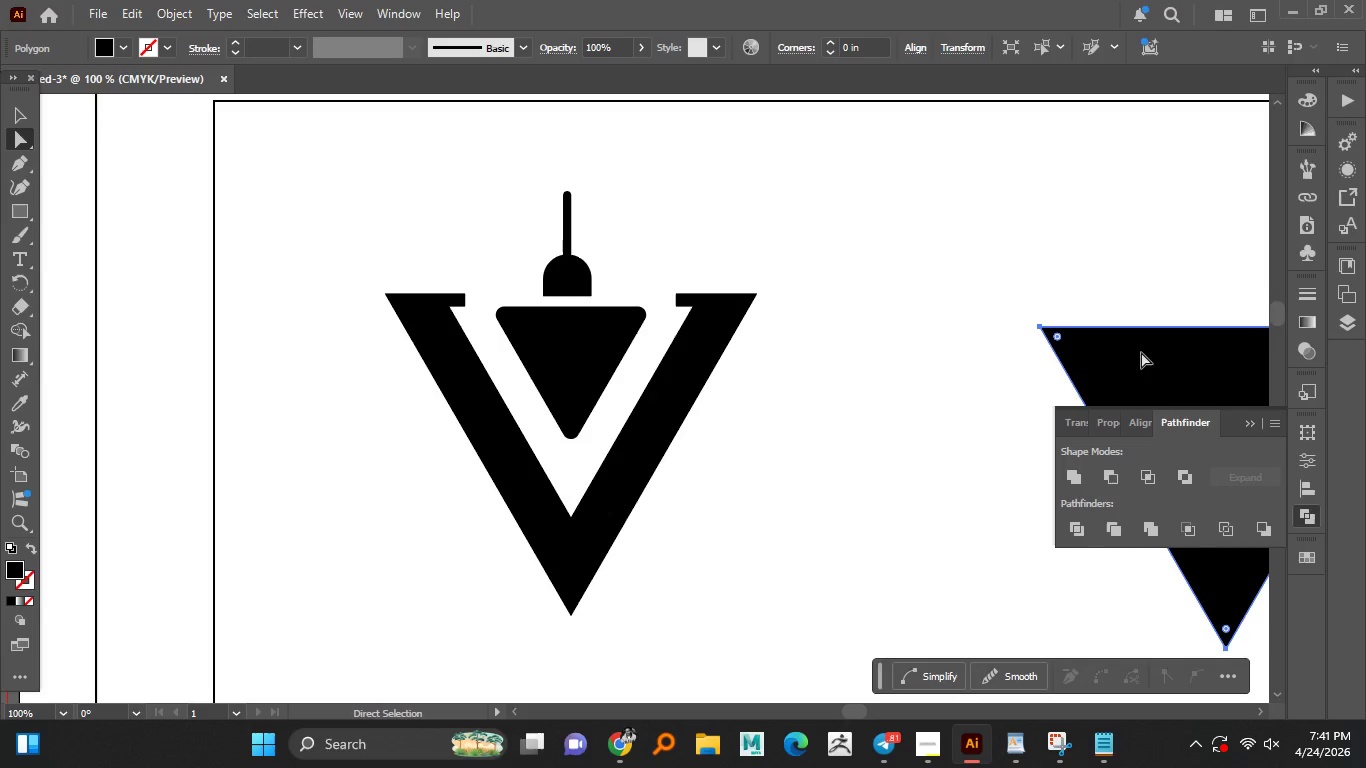 
left_click_drag(start_coordinate=[1132, 363], to_coordinate=[523, 435])
 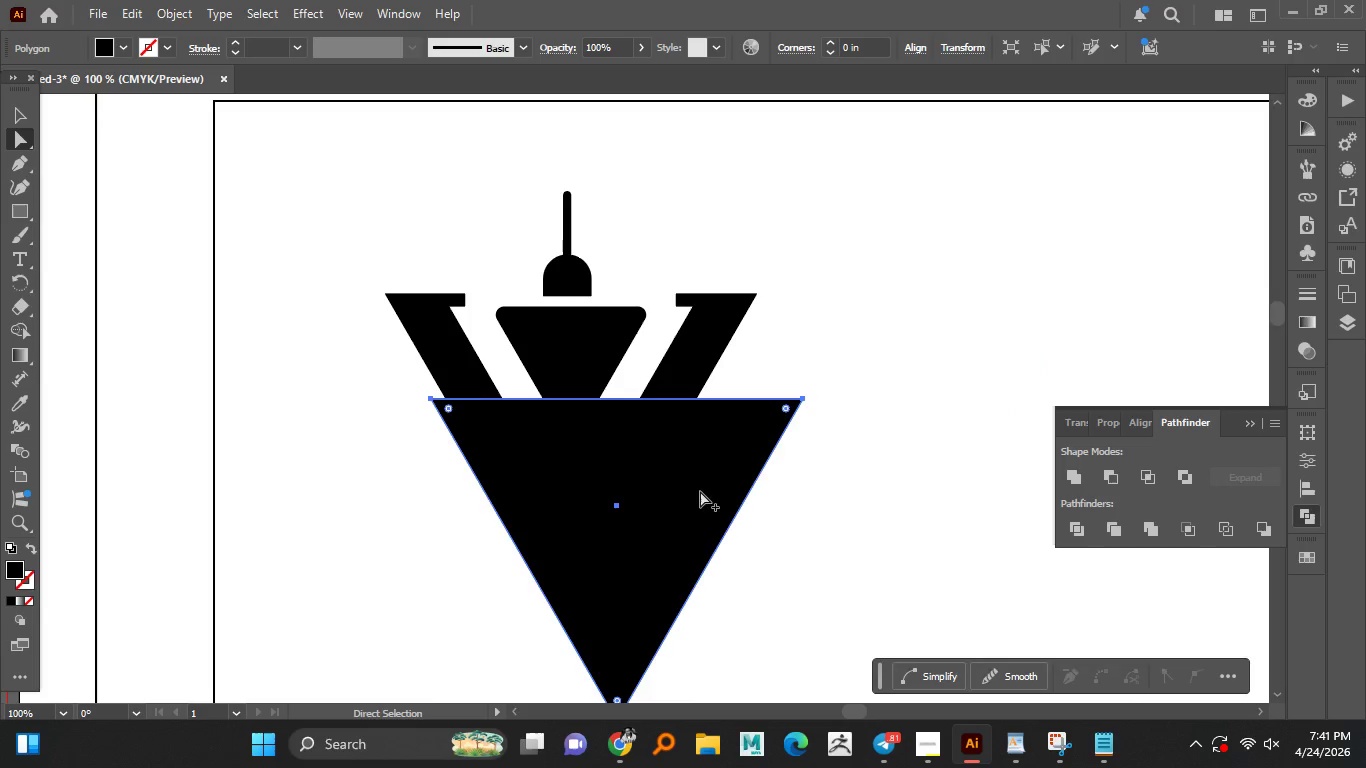 
hold_key(key=AltLeft, duration=3.09)
 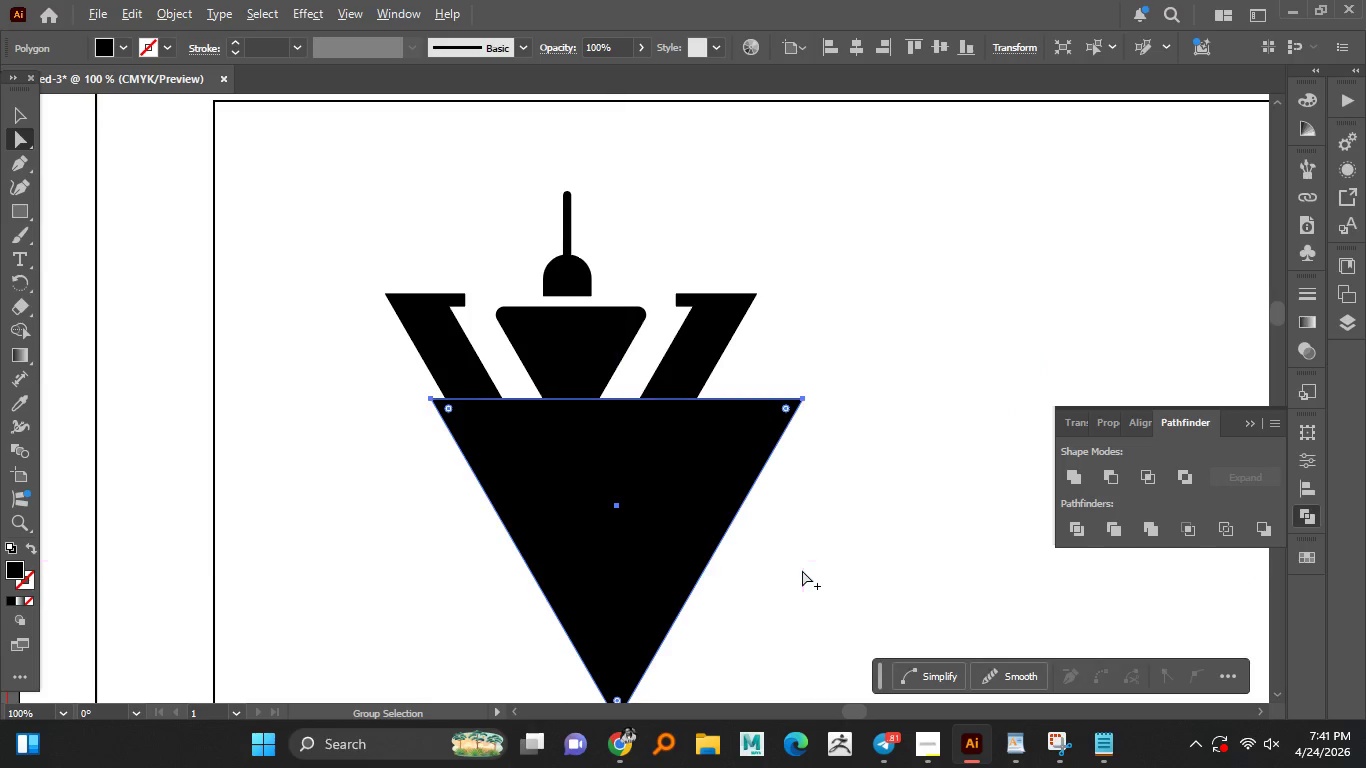 
hold_key(key=ShiftLeft, duration=1.52)
 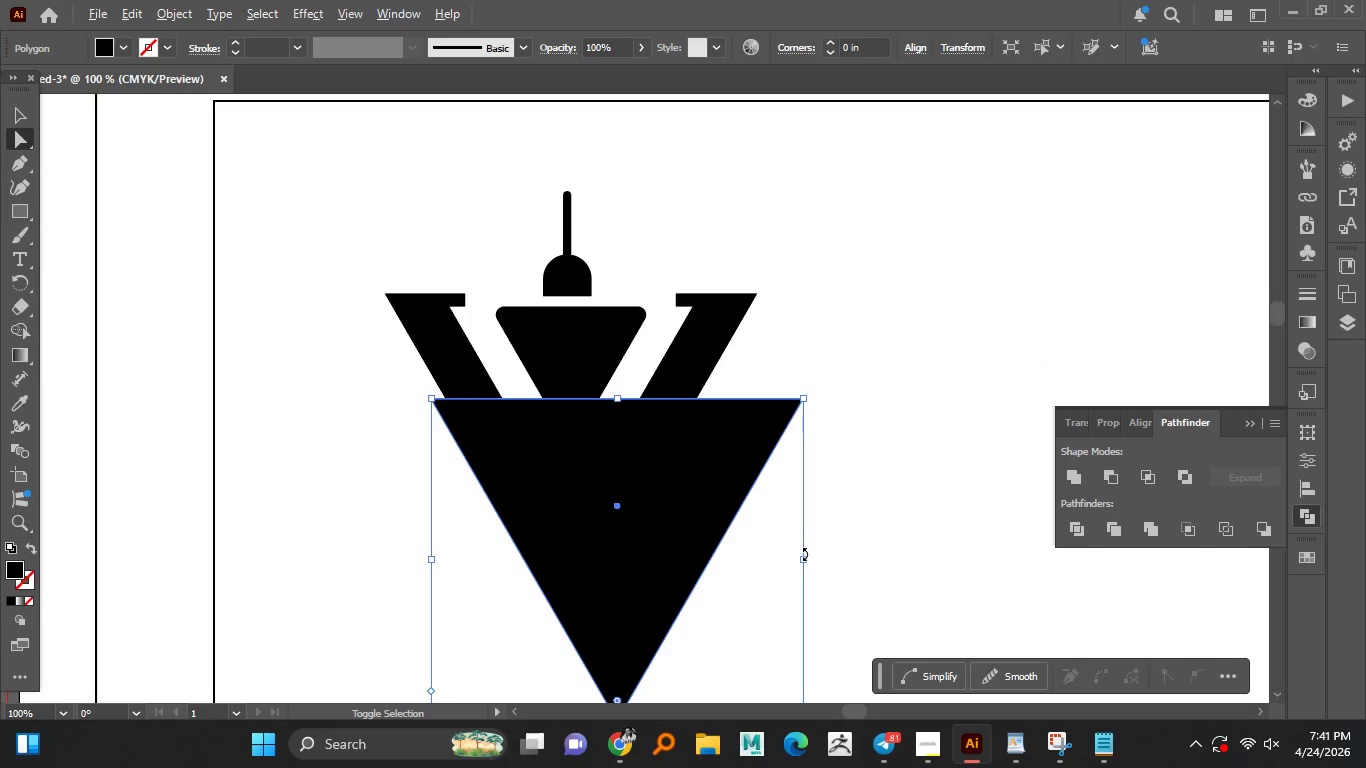 
hold_key(key=ShiftLeft, duration=1.44)
left_click_drag(start_coordinate=[804, 554], to_coordinate=[797, 558])
 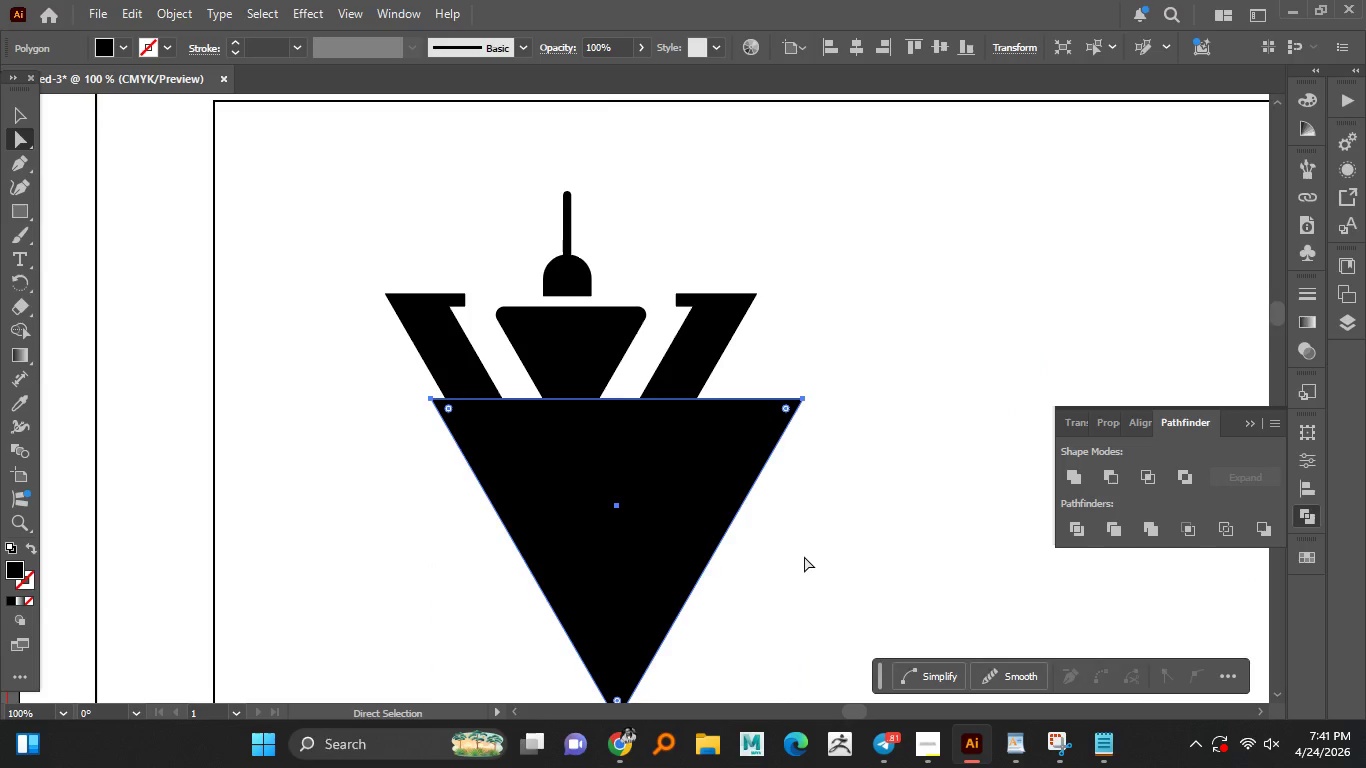 
hold_key(key=AltLeft, duration=2.7)
 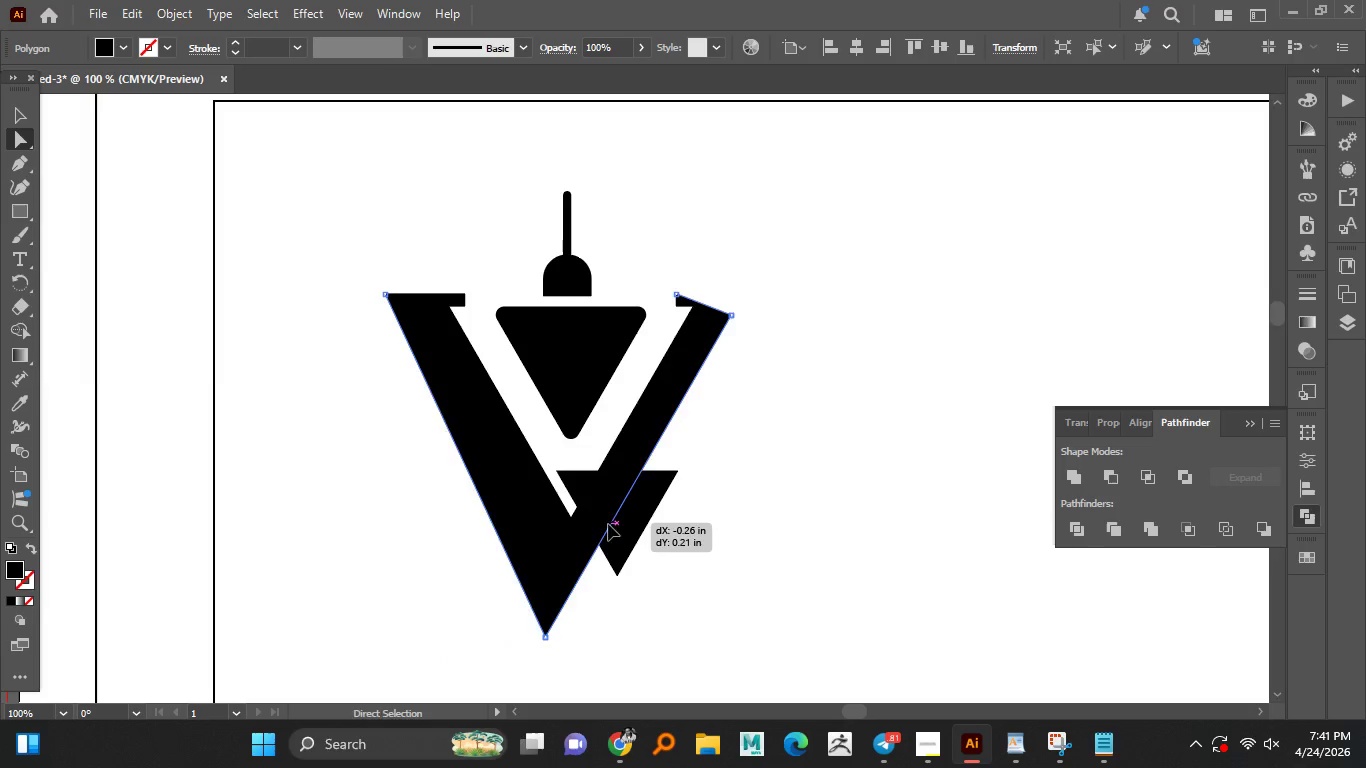 
key(Alt+Shift+ShiftLeft)
 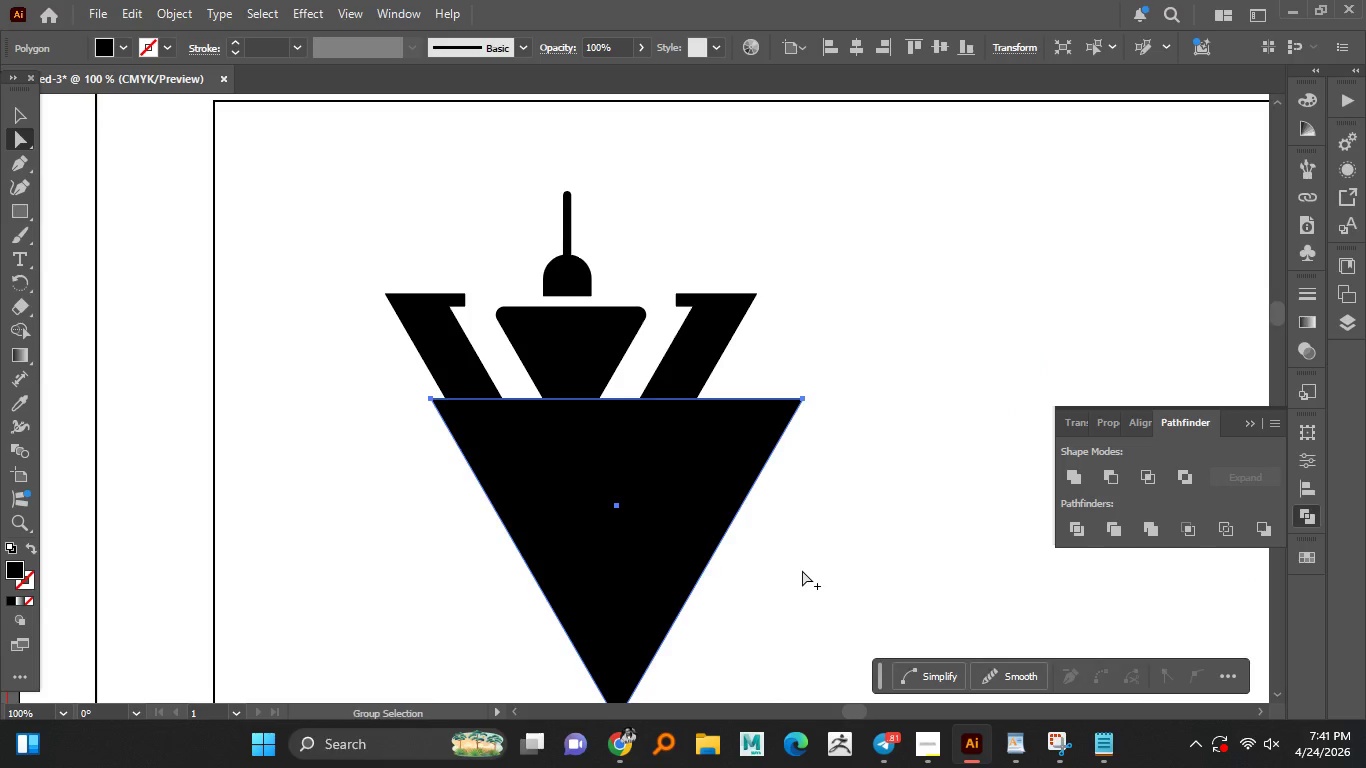 
hold_key(key=ShiftLeft, duration=1.51)
left_click_drag(start_coordinate=[804, 559], to_coordinate=[678, 541])
 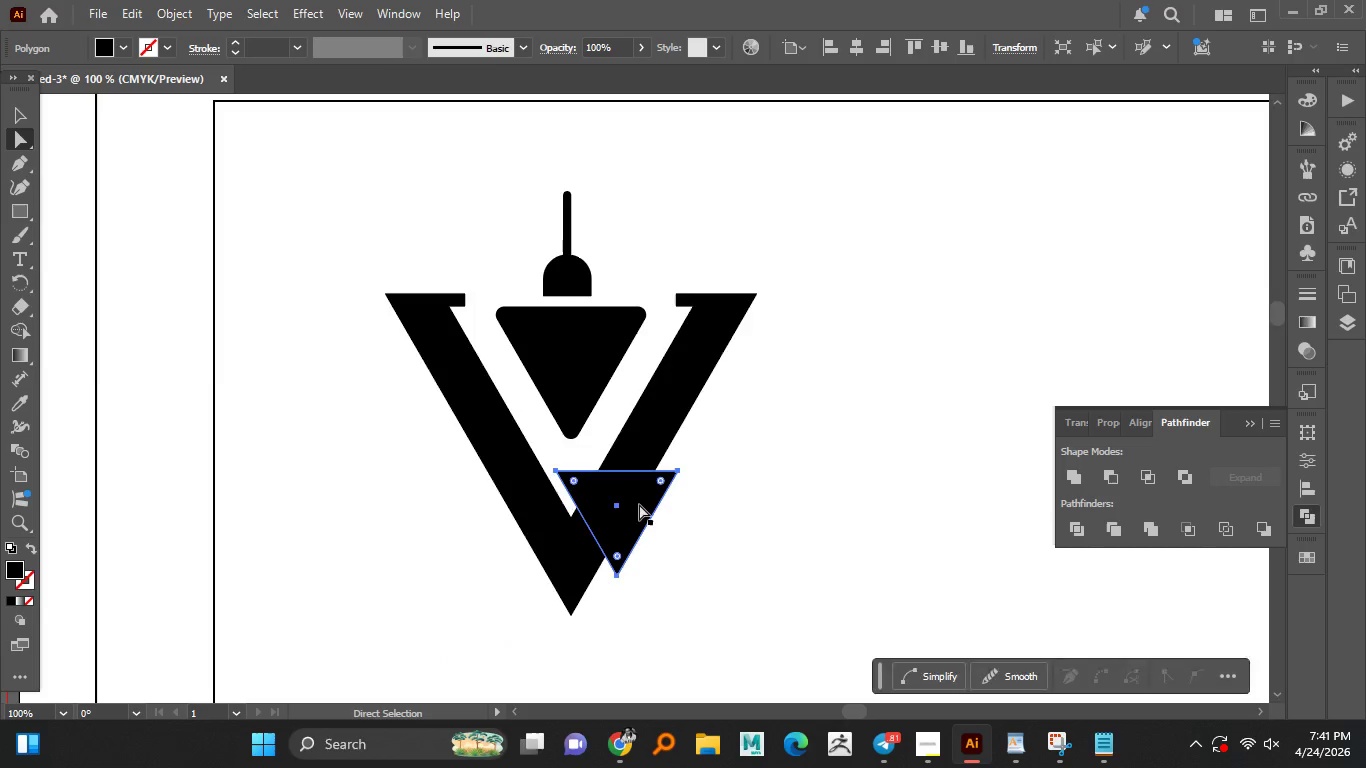 
hold_key(key=ShiftLeft, duration=0.42)
 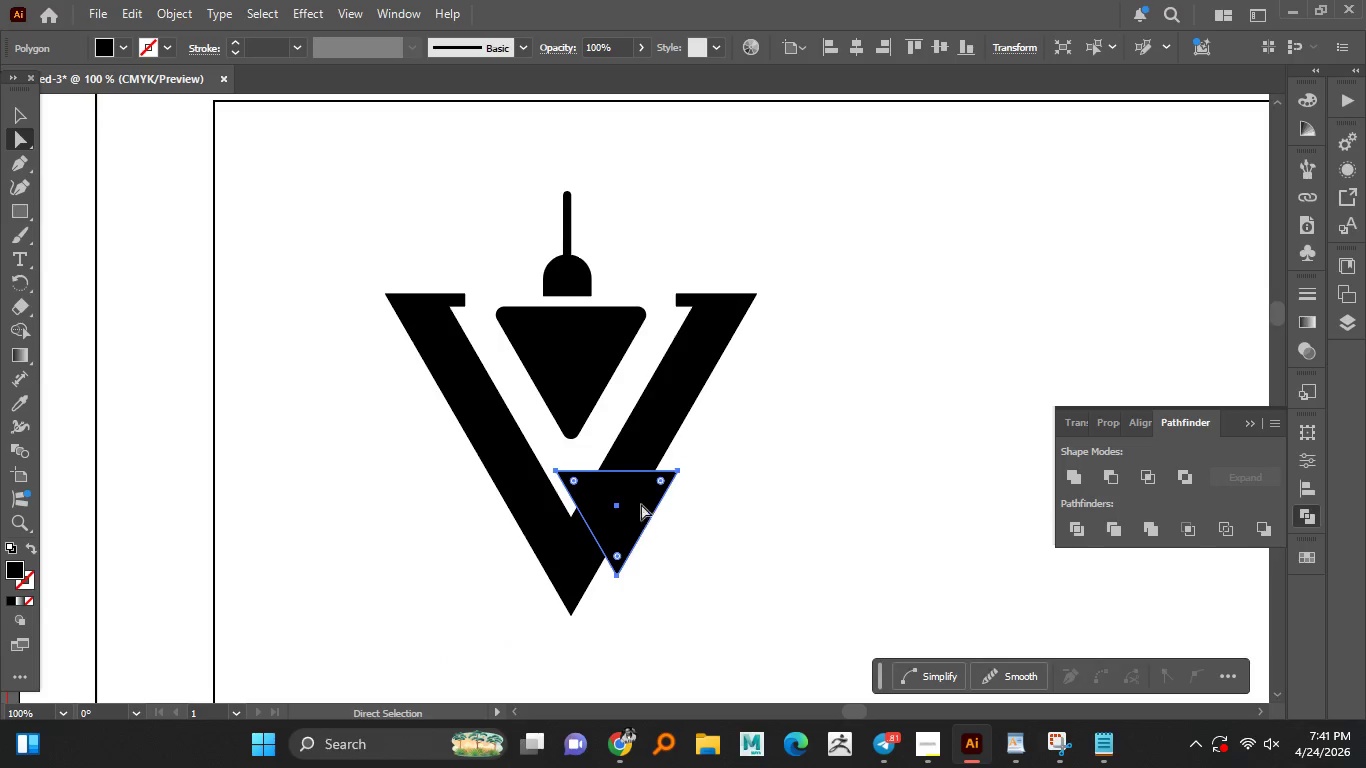 
left_click_drag(start_coordinate=[640, 504], to_coordinate=[598, 532])
 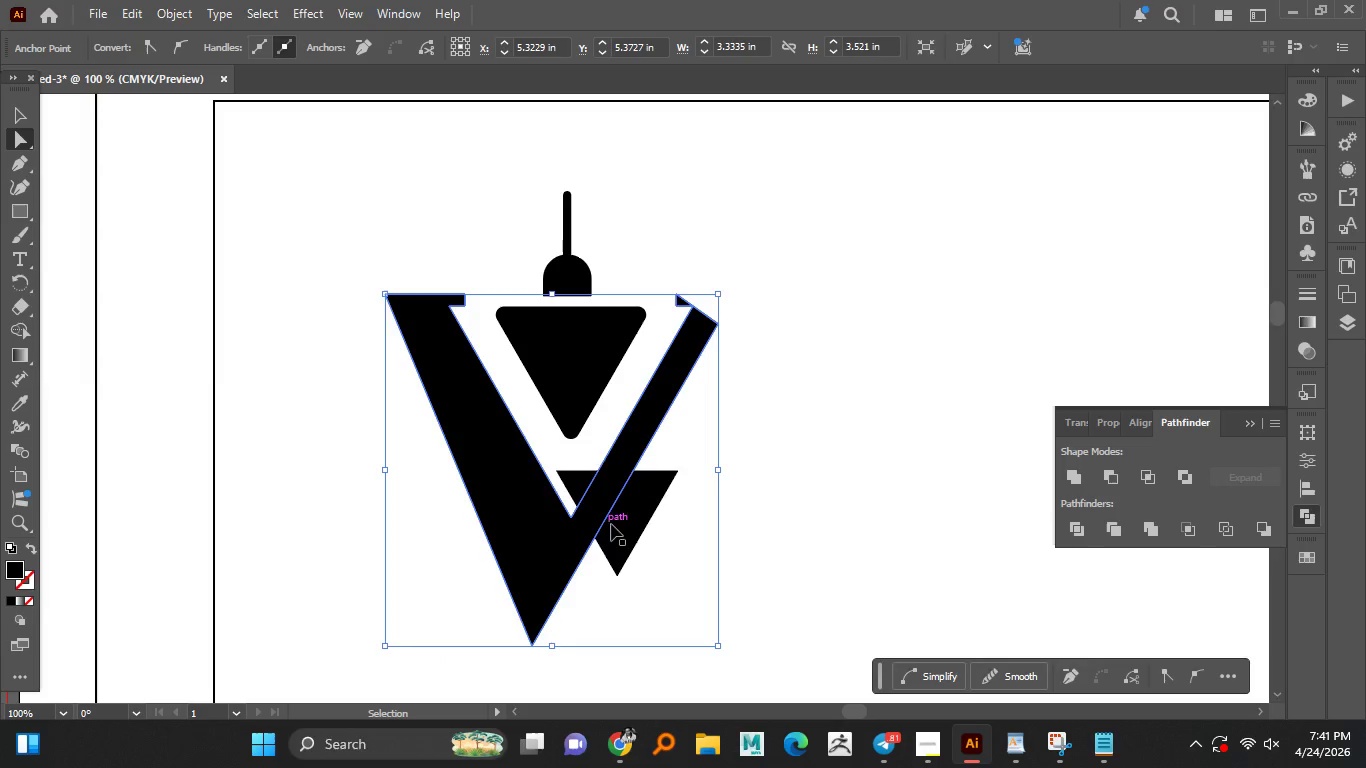 
key(Control+Z)
 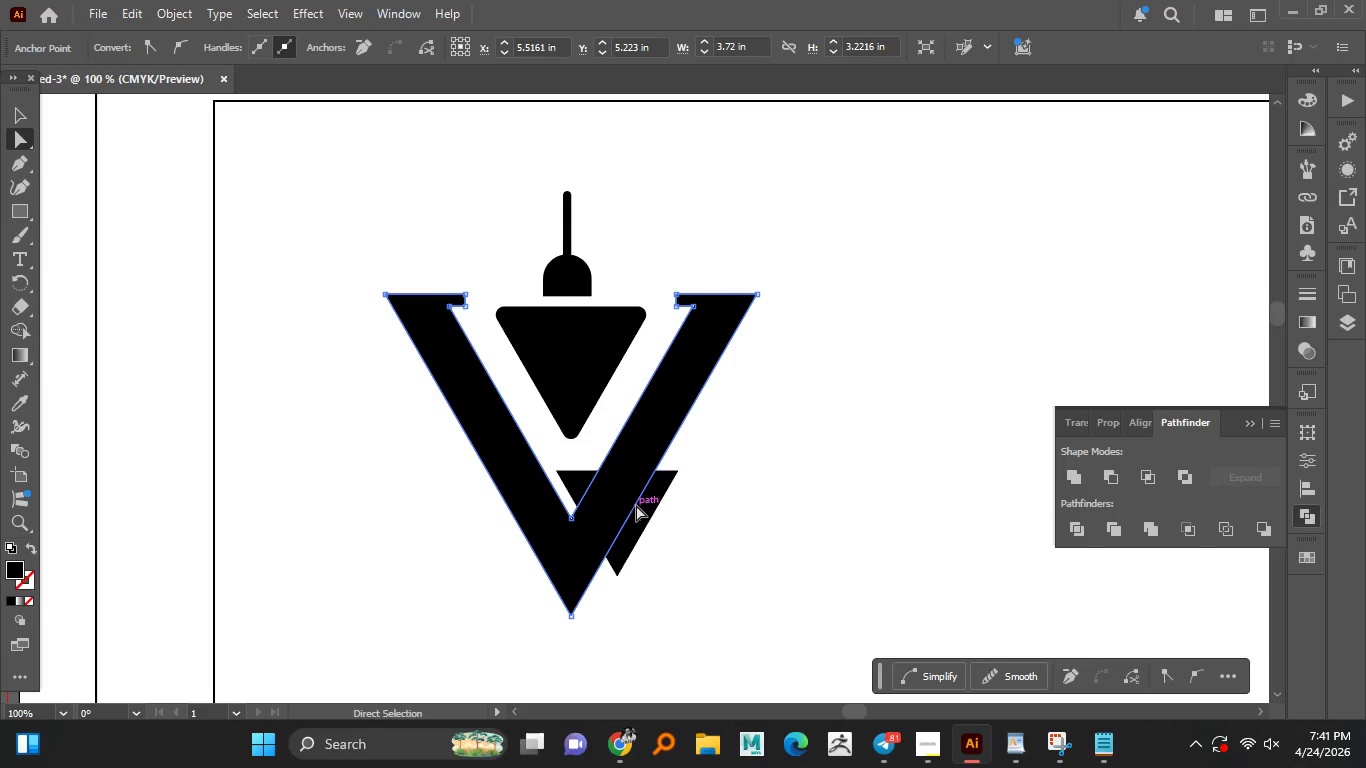 
key(V)
 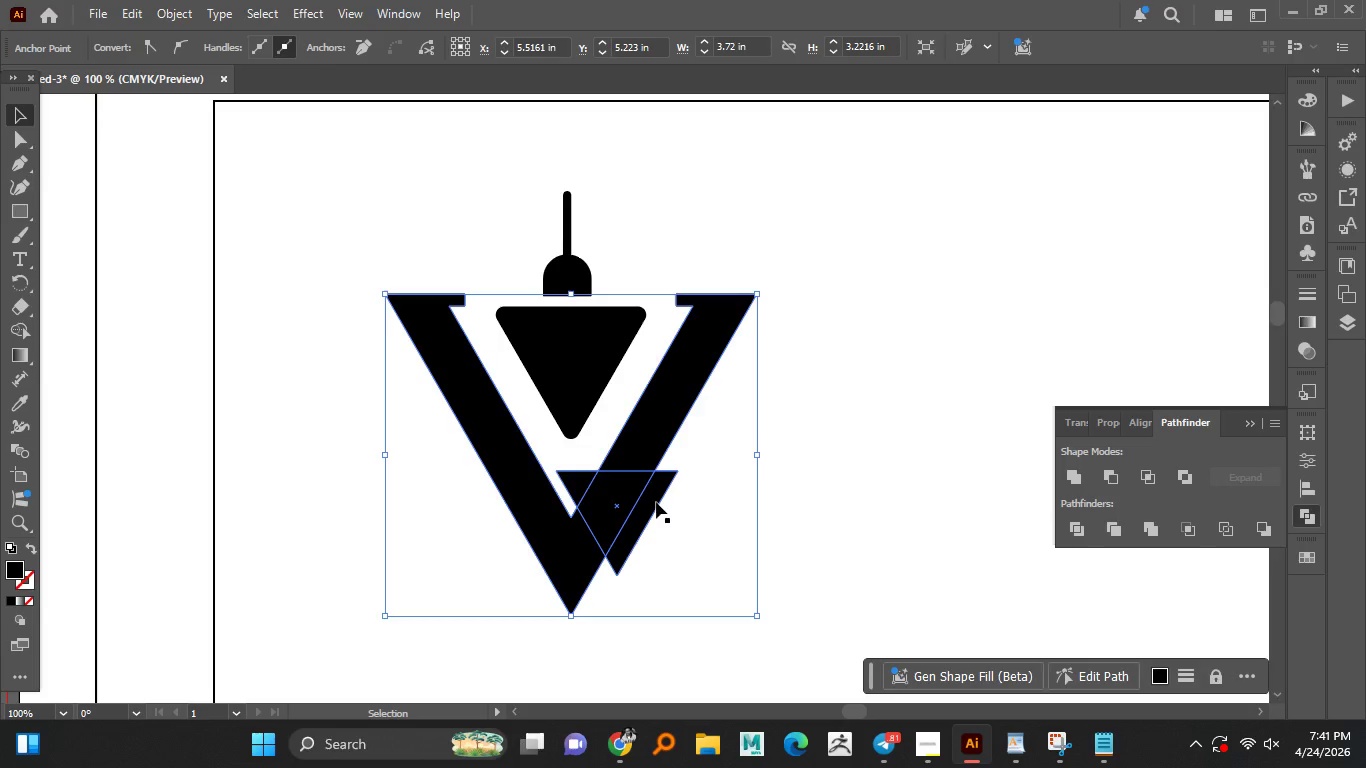 
left_click_drag(start_coordinate=[656, 502], to_coordinate=[613, 541])
 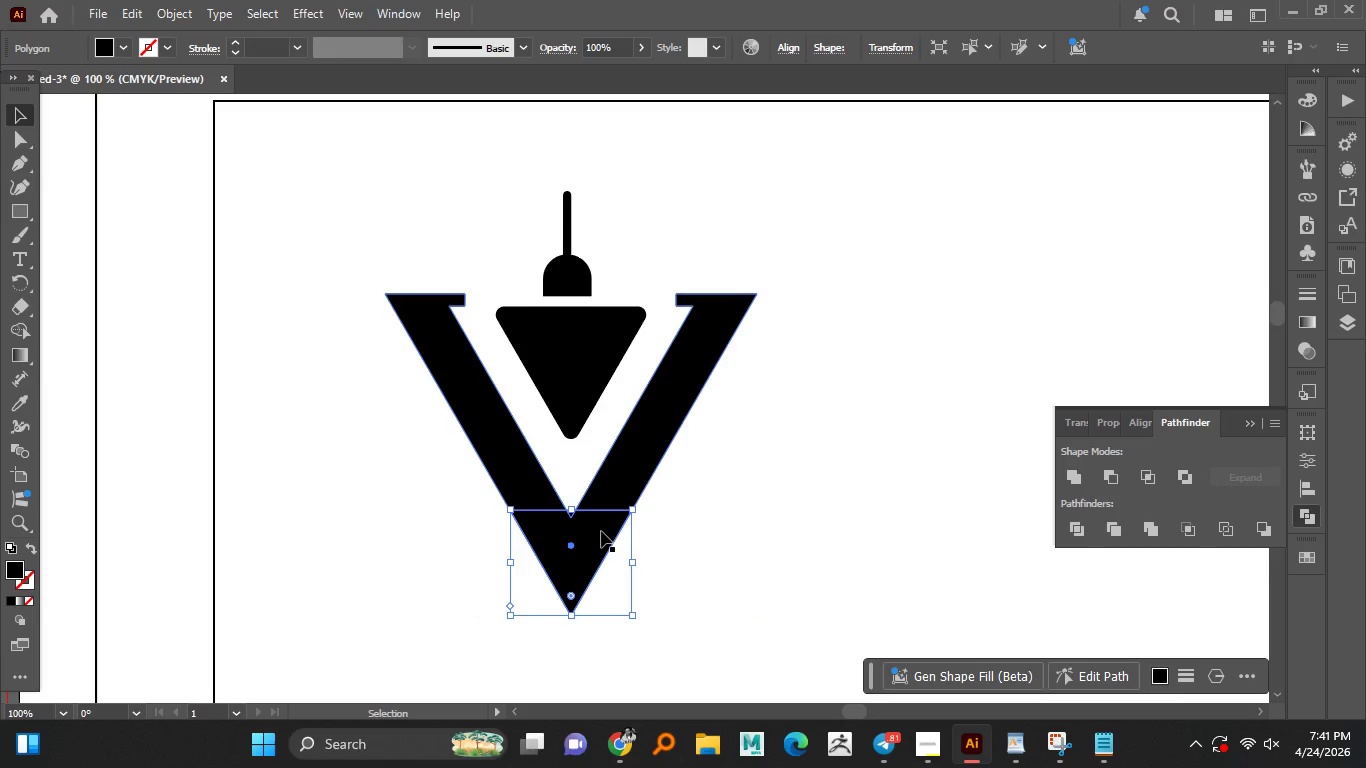 
left_click_drag(start_coordinate=[601, 531], to_coordinate=[596, 572])
 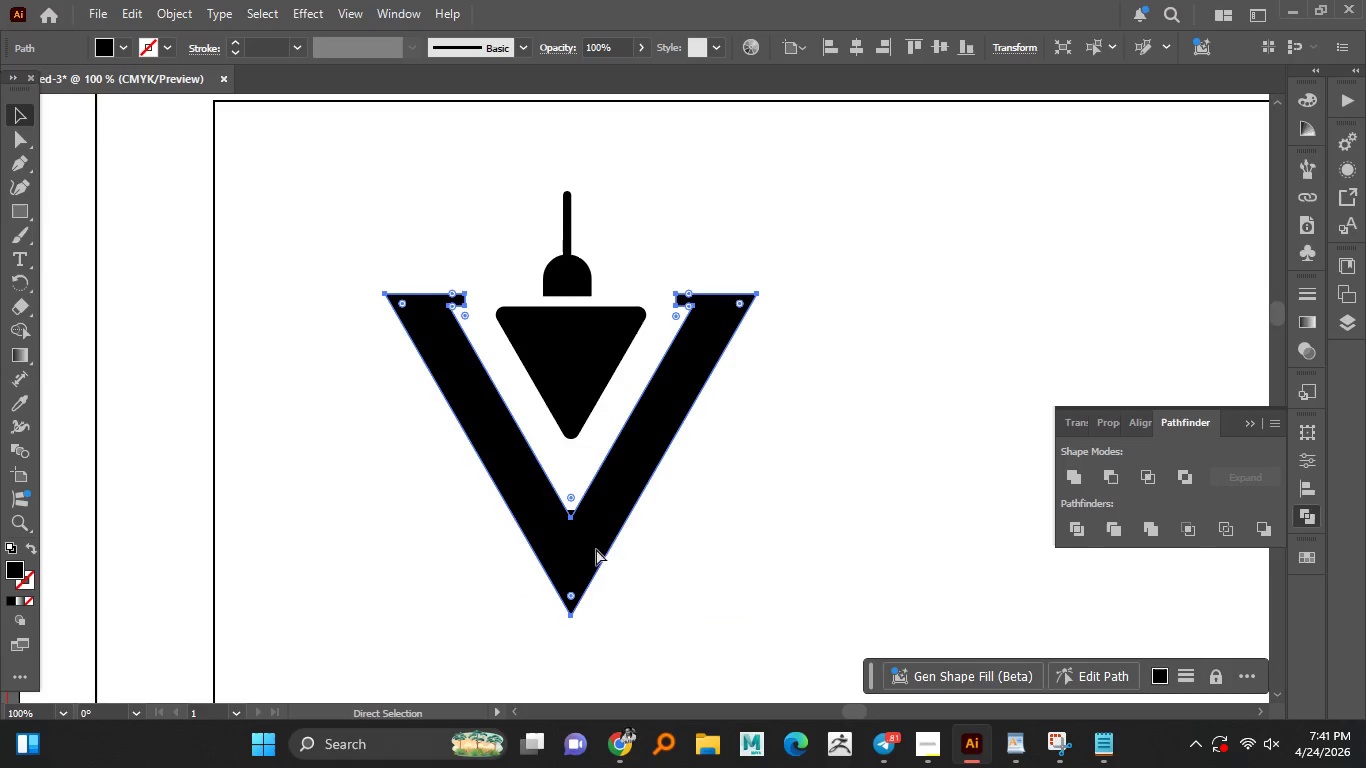 
hold_key(key=ShiftLeft, duration=0.53)
 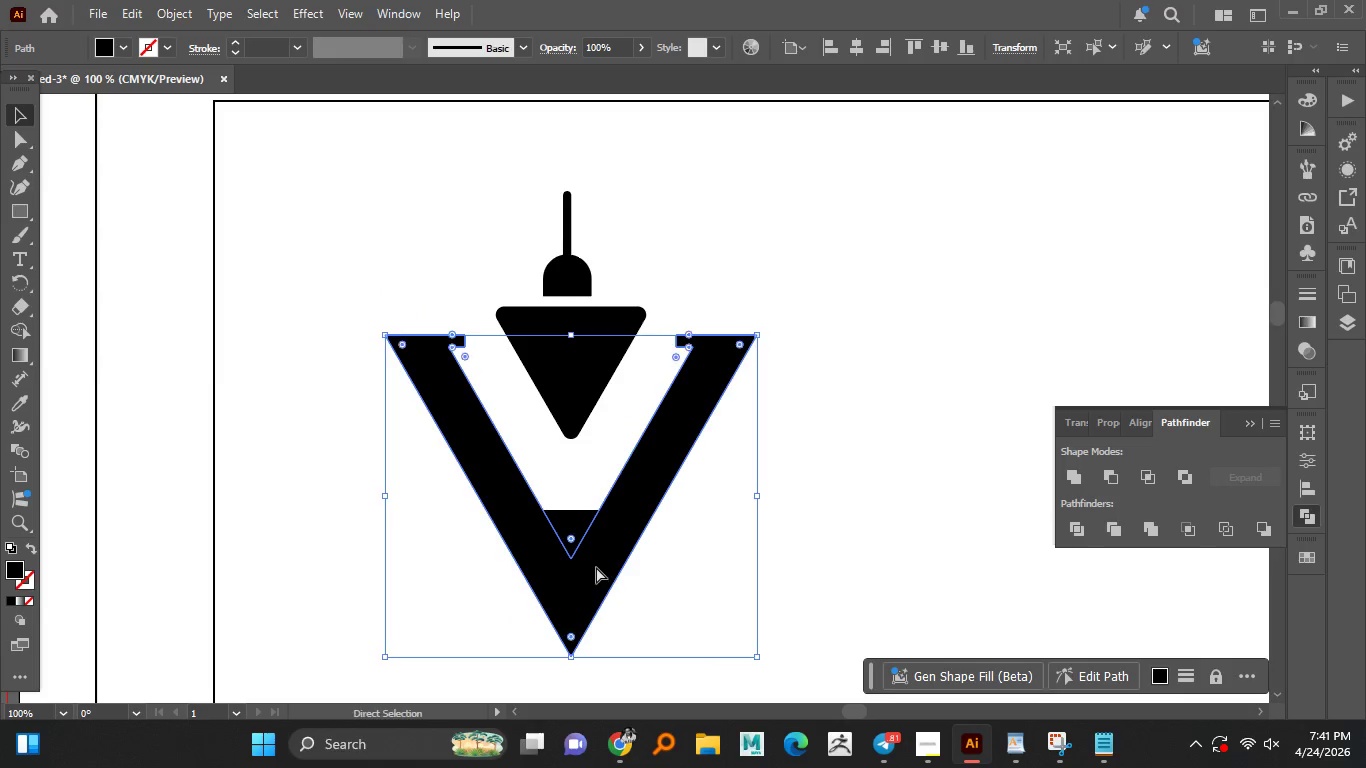 
key(Control+Z)
 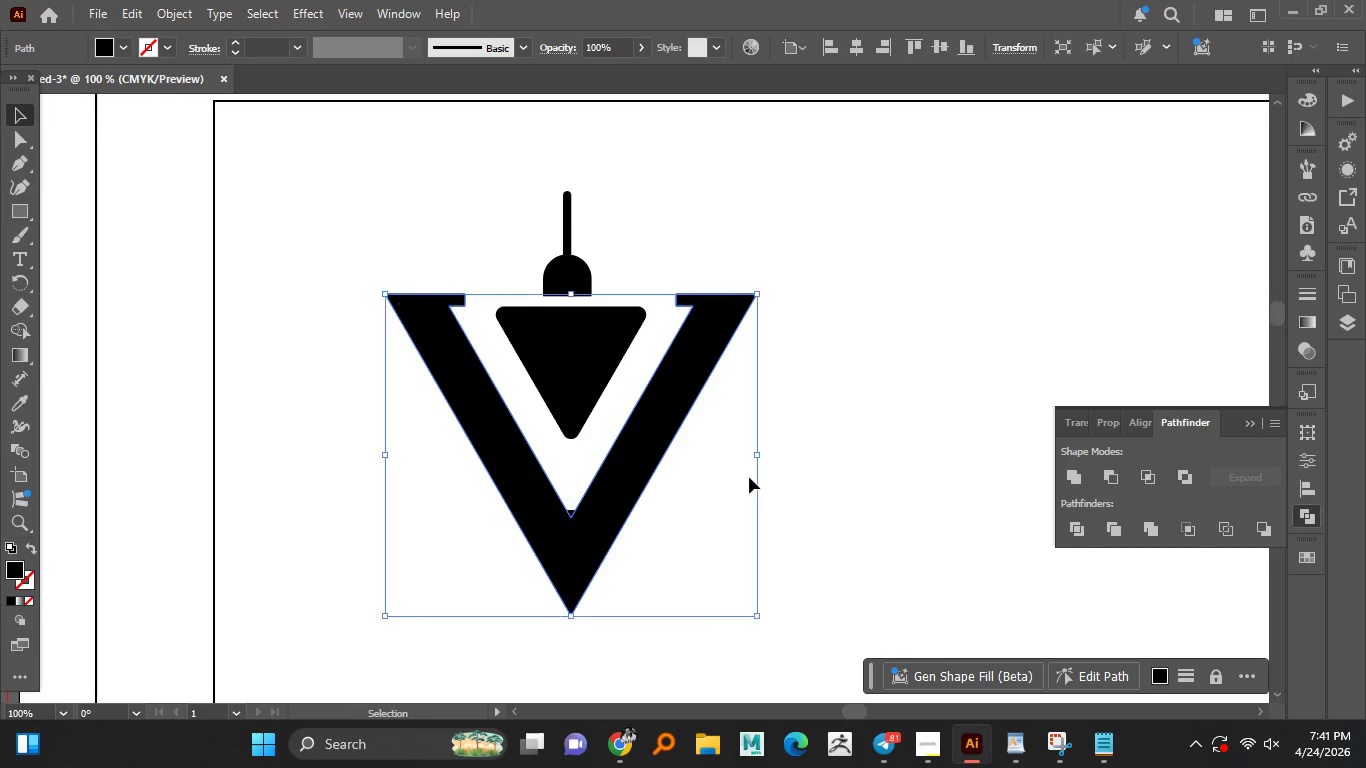 
left_click([749, 477])
 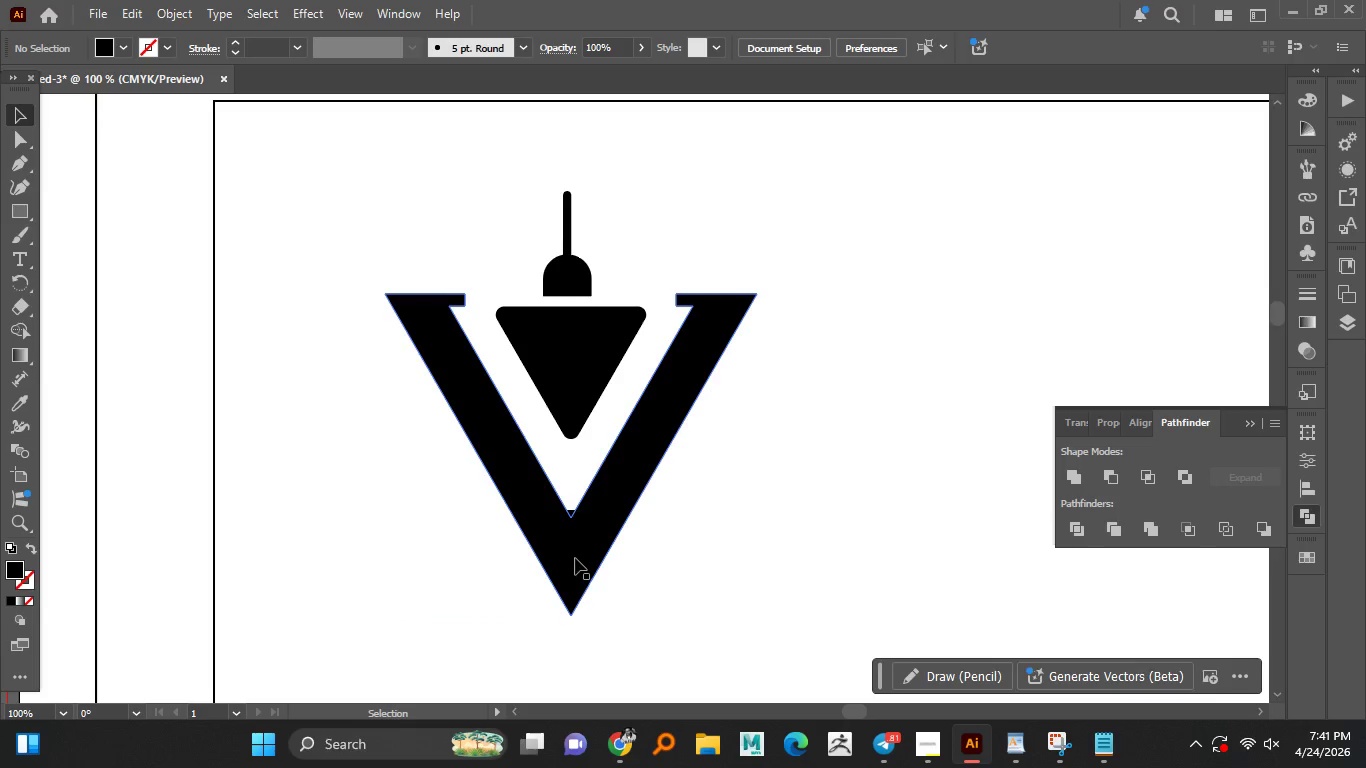 
left_click([572, 565])
 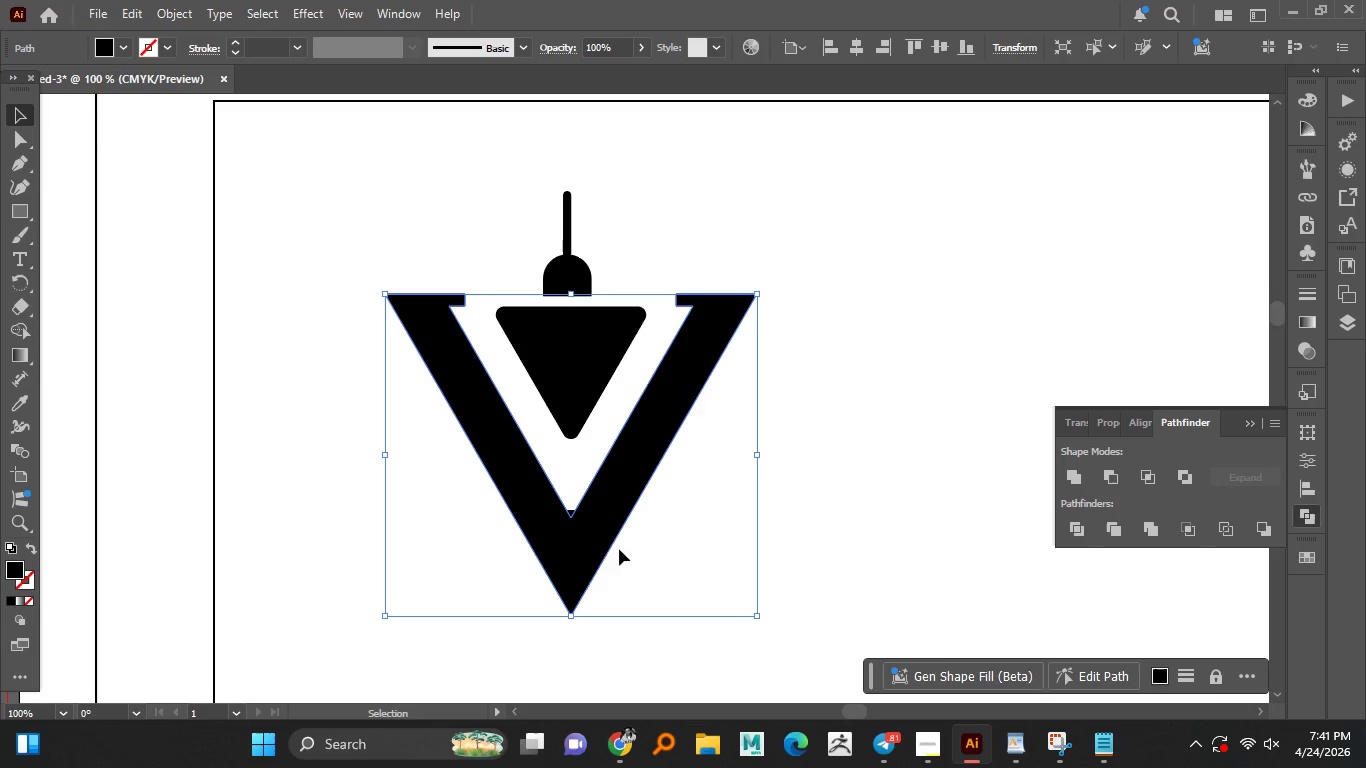 
left_click([587, 532])
 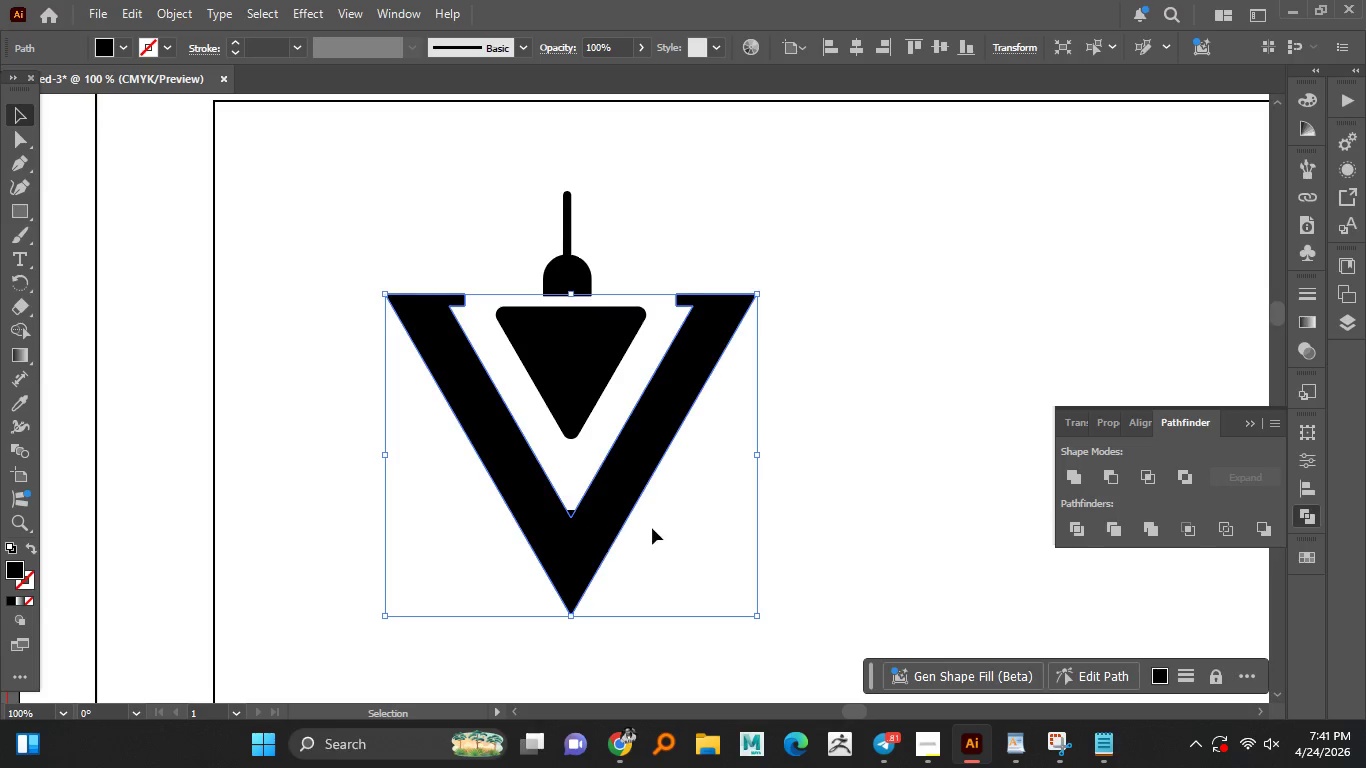 
key(Control+Z)
 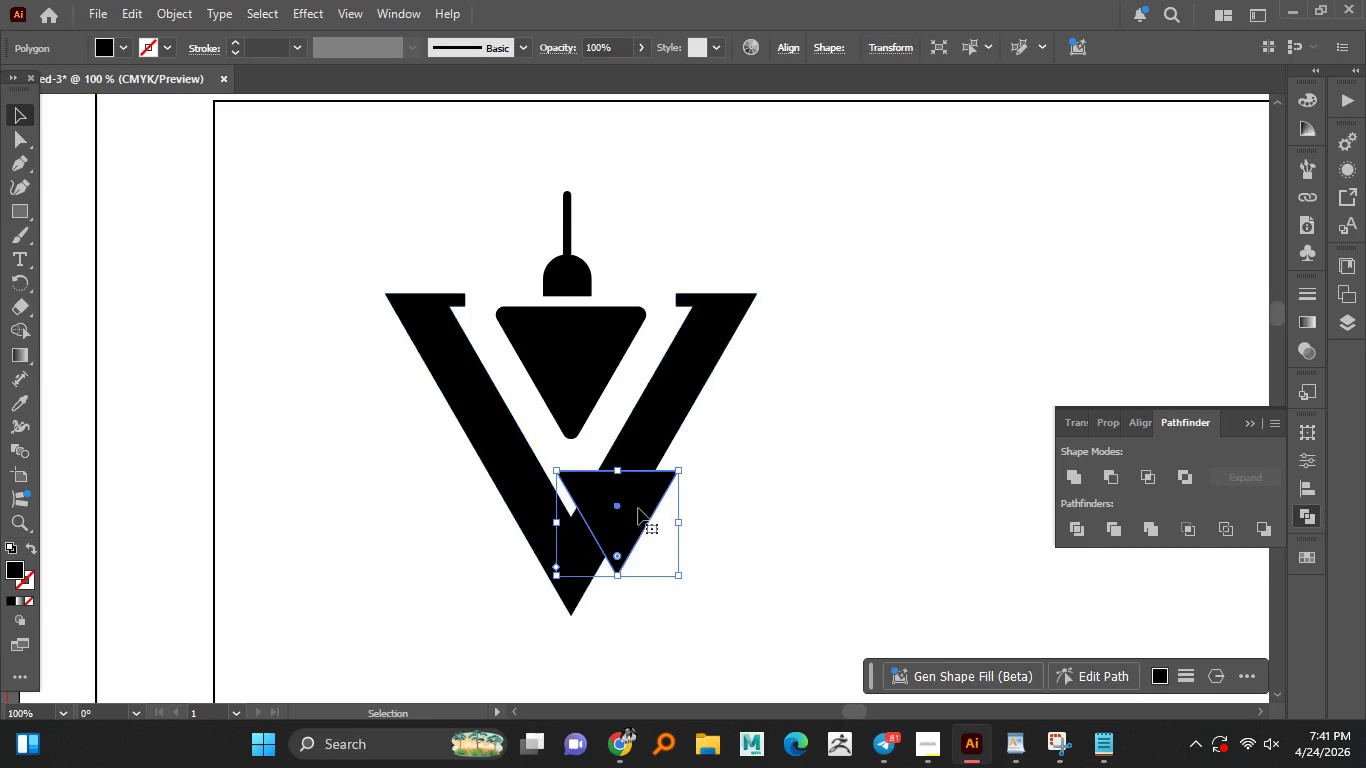 
left_click_drag(start_coordinate=[639, 507], to_coordinate=[795, 531])
 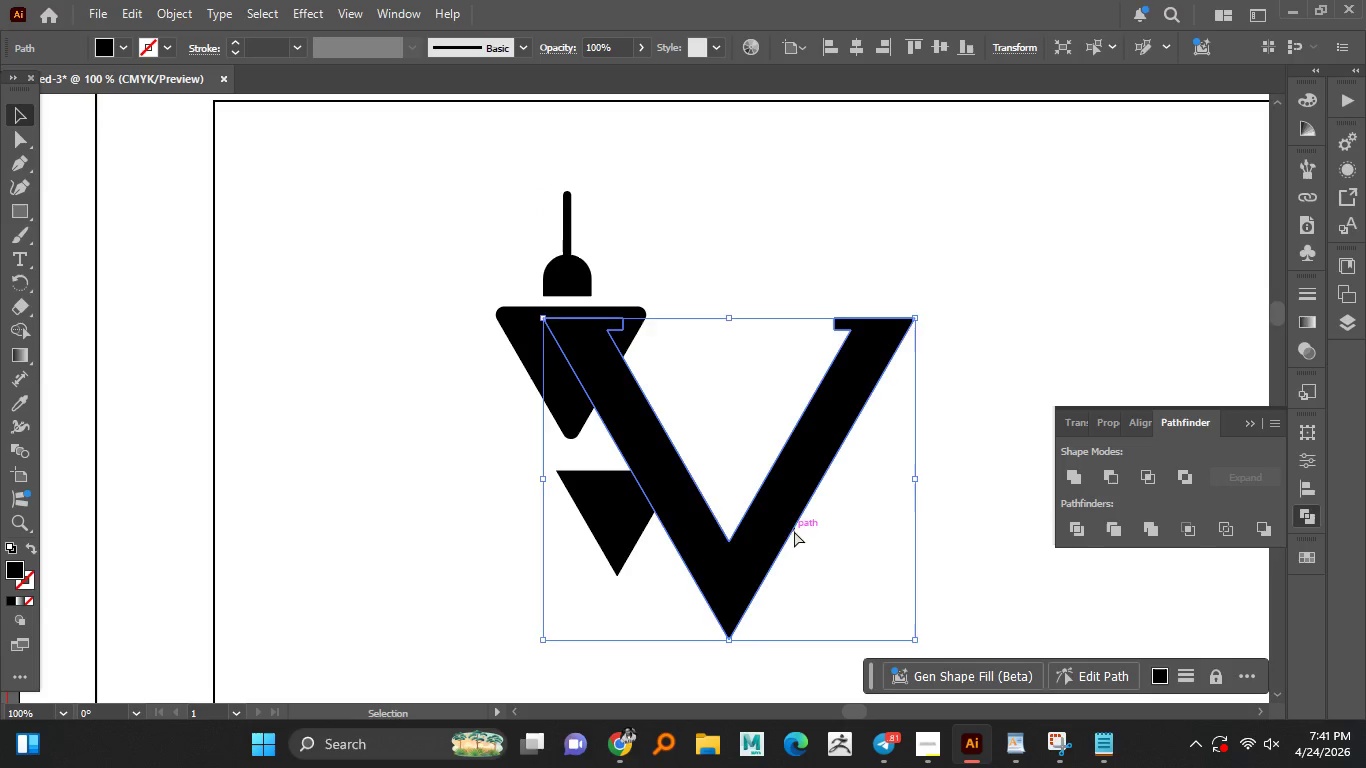 
key(Control+Z)
 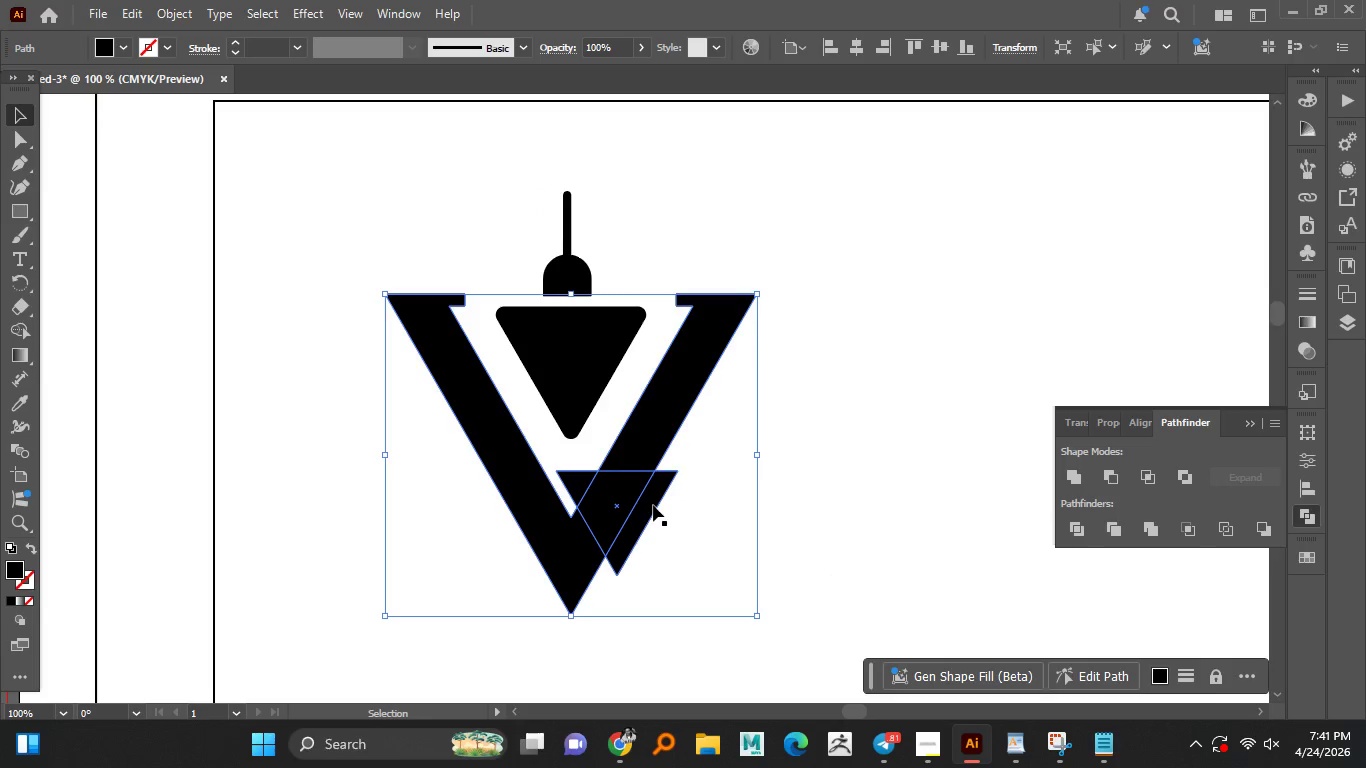 
left_click_drag(start_coordinate=[653, 505], to_coordinate=[901, 417])
 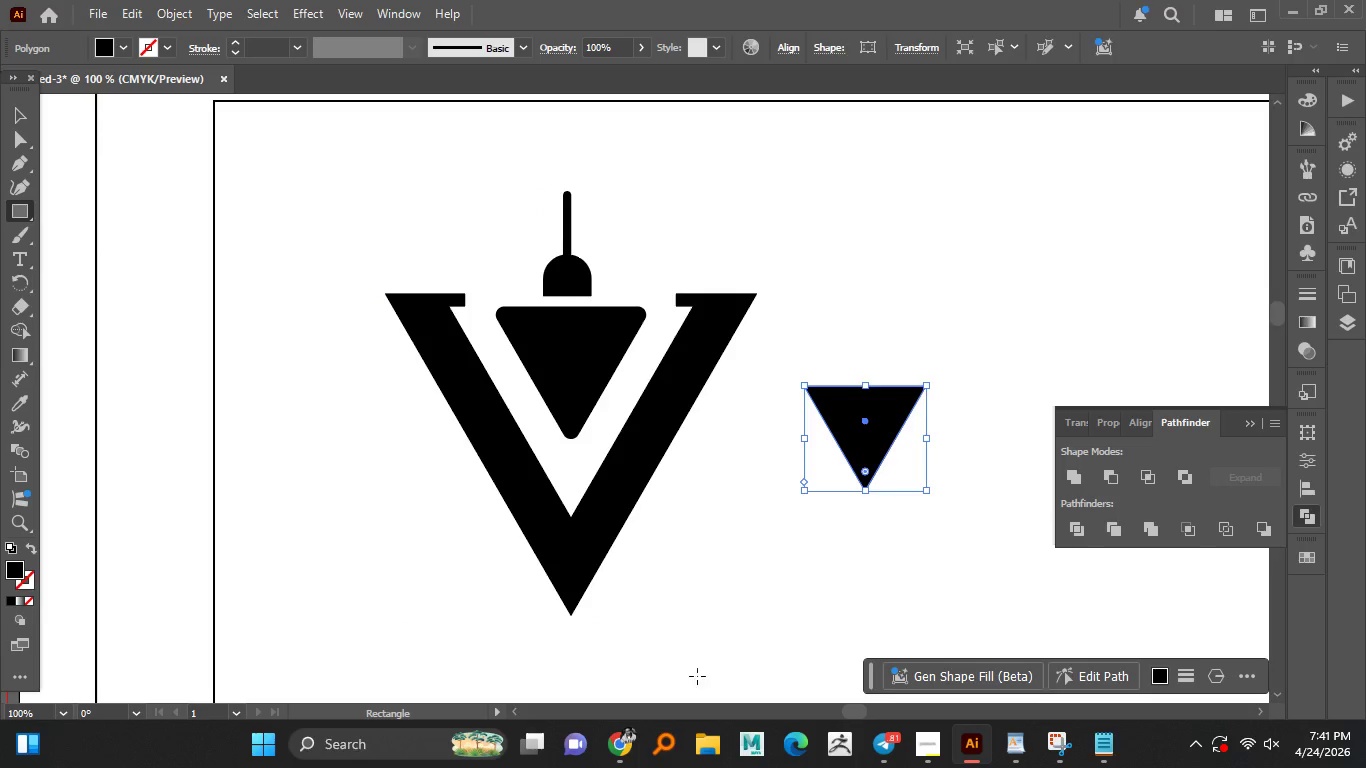 
left_click_drag(start_coordinate=[640, 640], to_coordinate=[468, 571])
 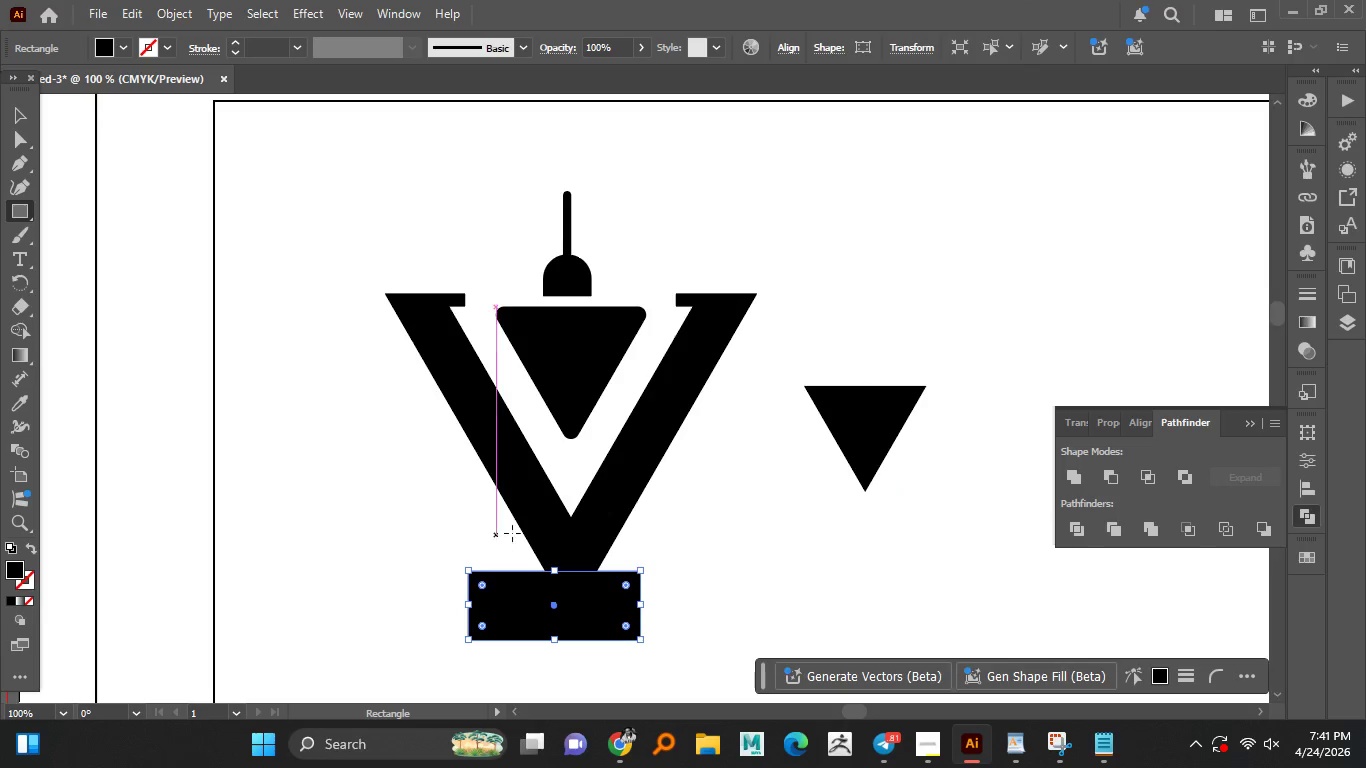 
key(V)
 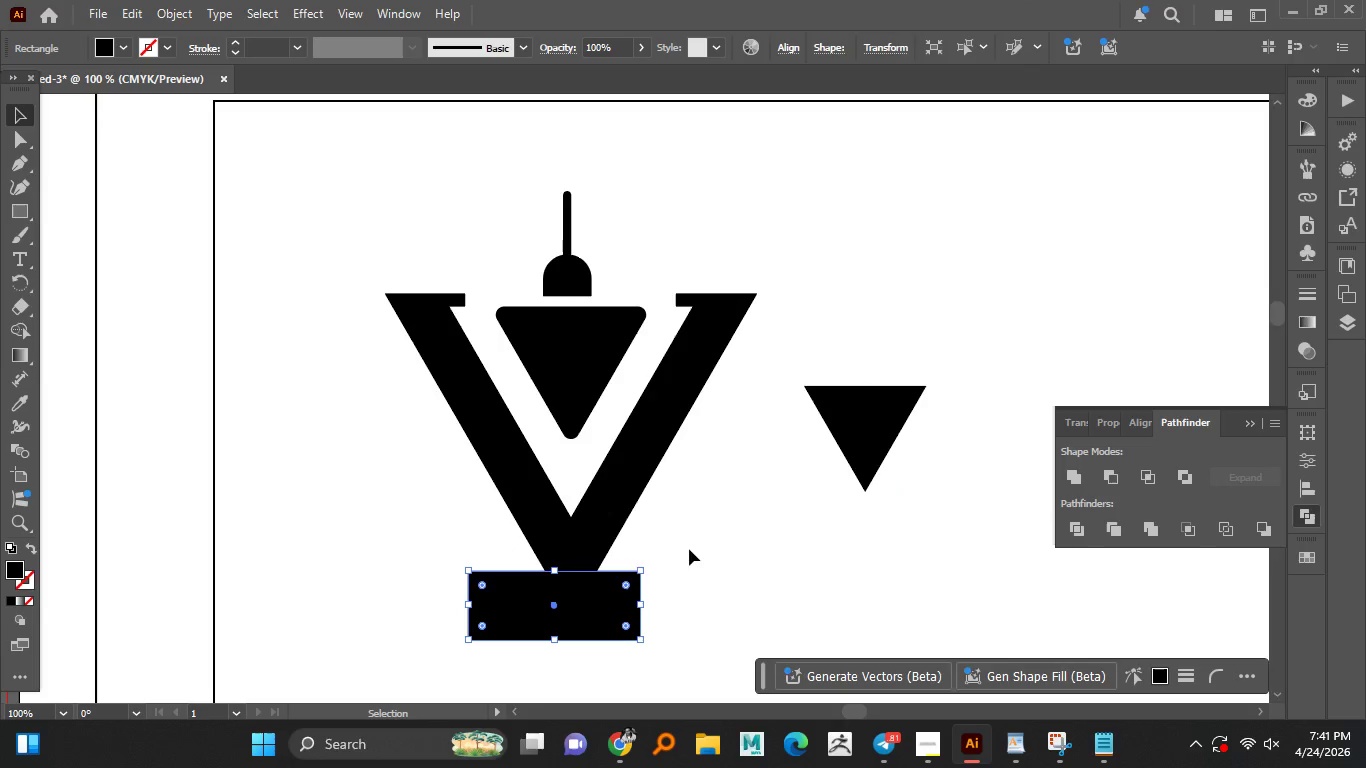 
left_click_drag(start_coordinate=[691, 546], to_coordinate=[559, 593])
 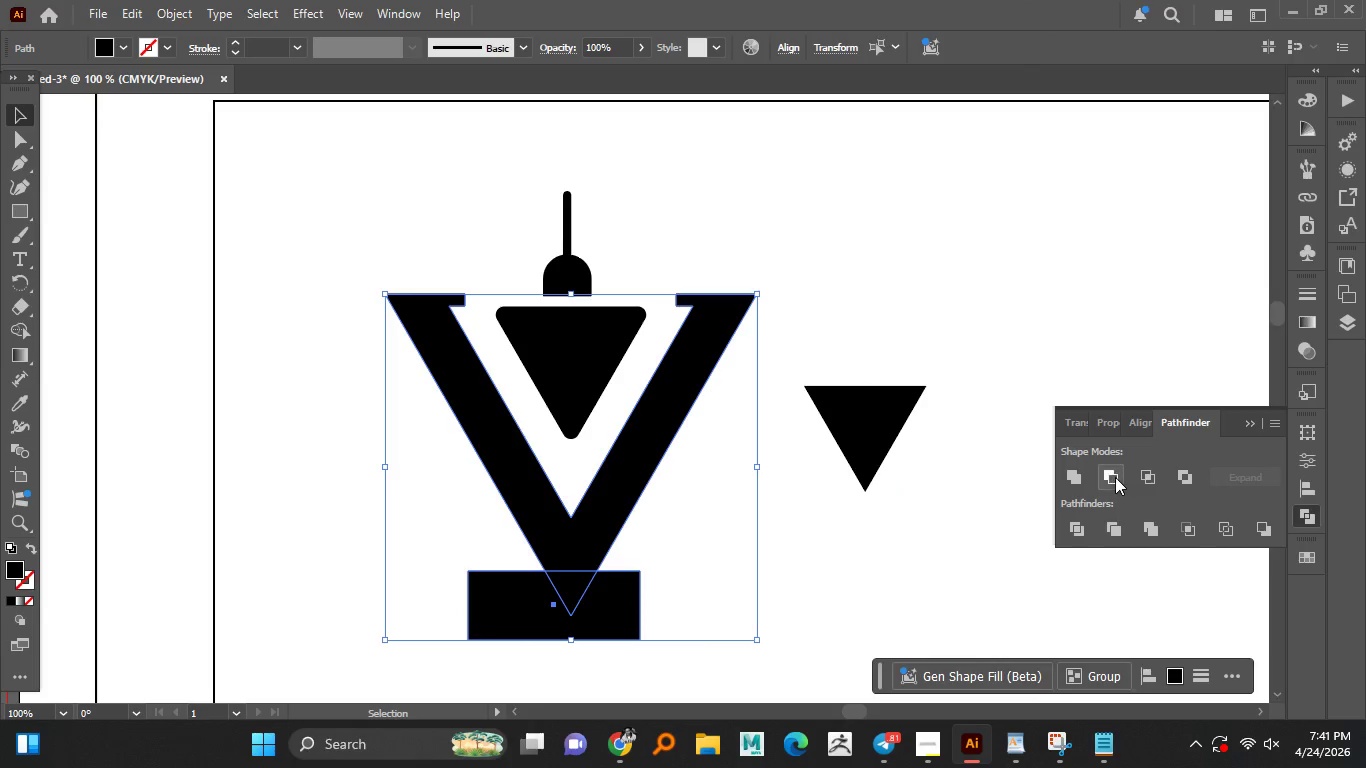 
left_click([1112, 477])
 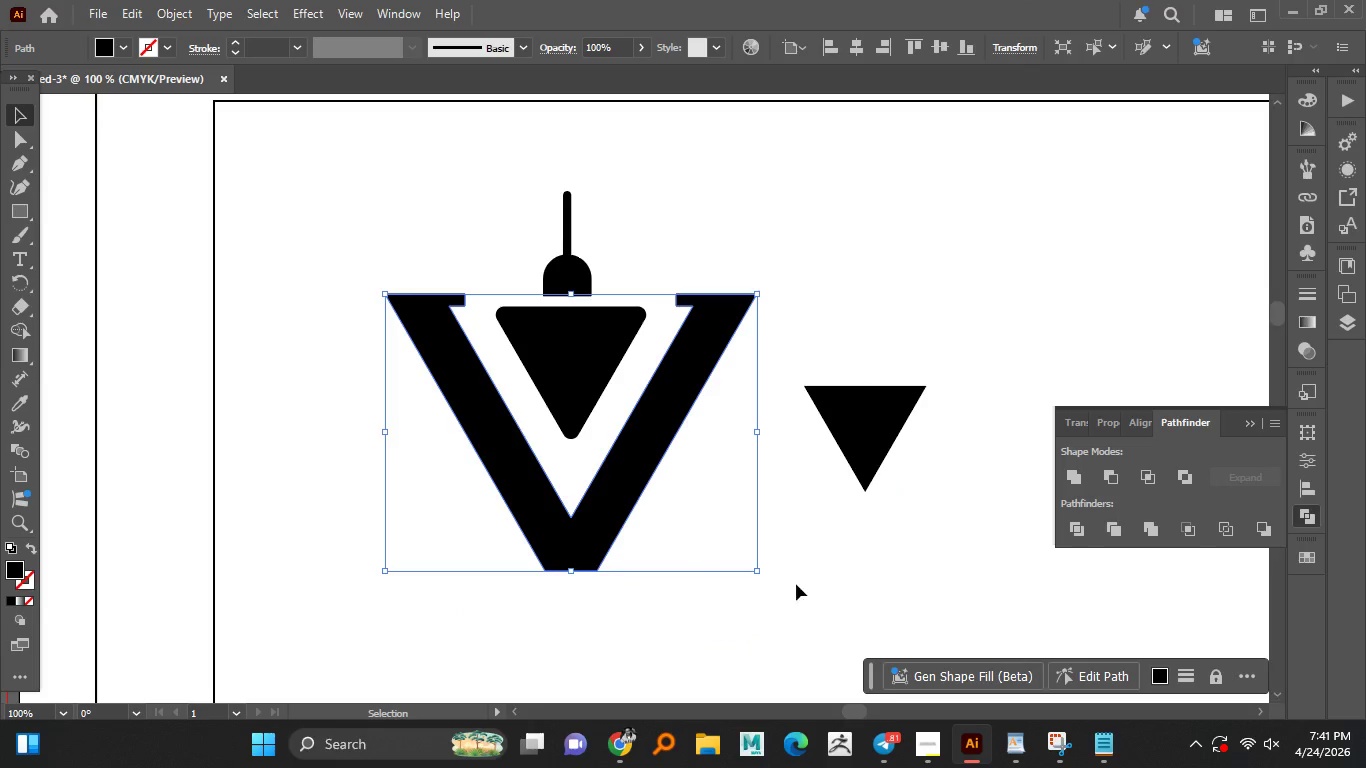 
left_click([829, 574])
 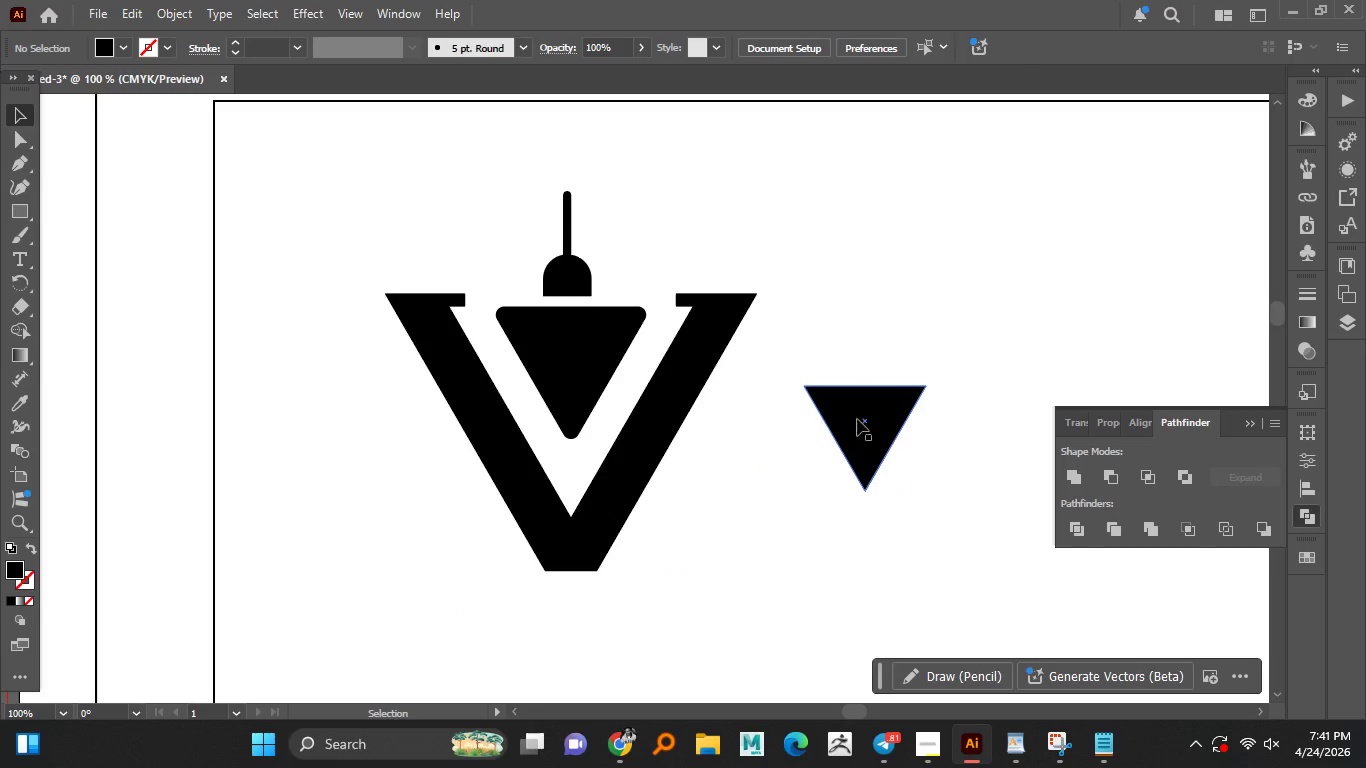 
left_click_drag(start_coordinate=[875, 413], to_coordinate=[583, 613])
 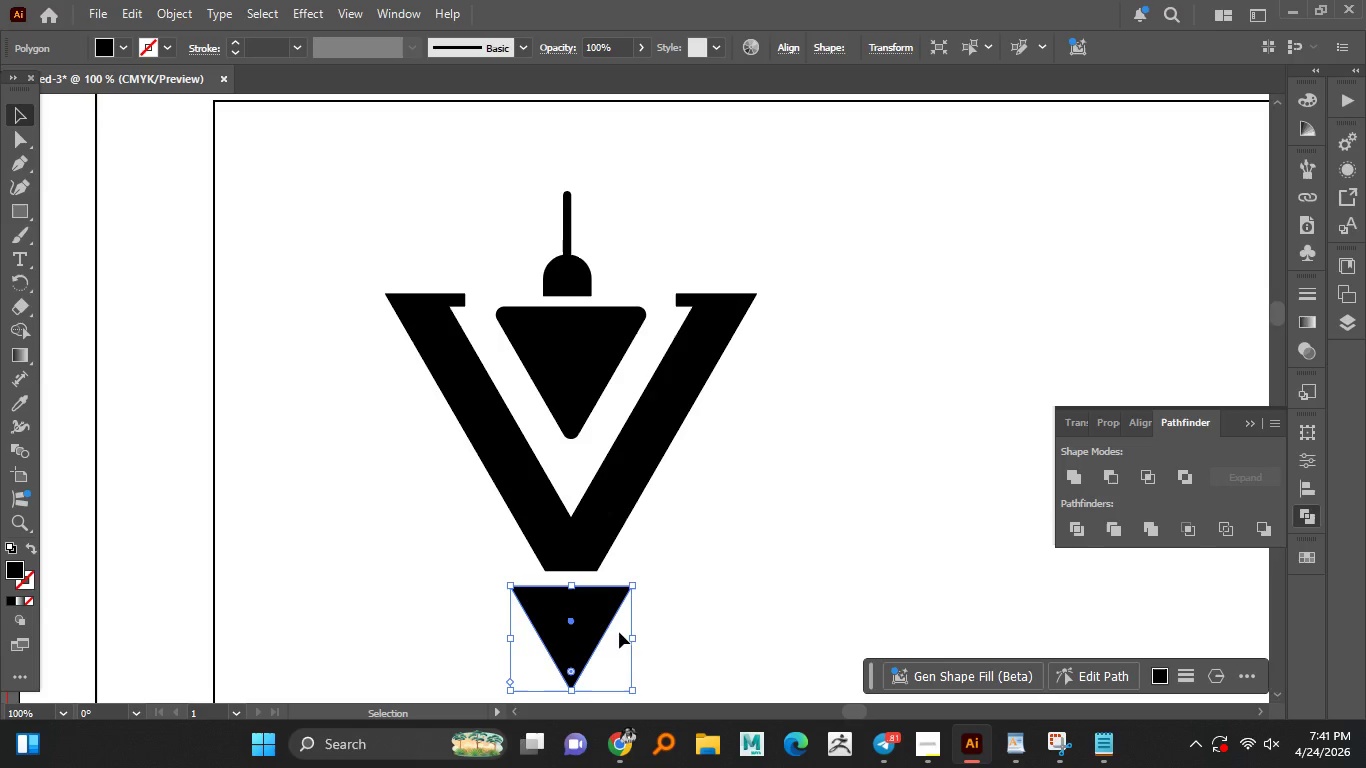 
hold_key(key=AltLeft, duration=3.23)
hold_key(key=ShiftLeft, duration=1.52)
left_click_drag(start_coordinate=[634, 636], to_coordinate=[598, 636])
 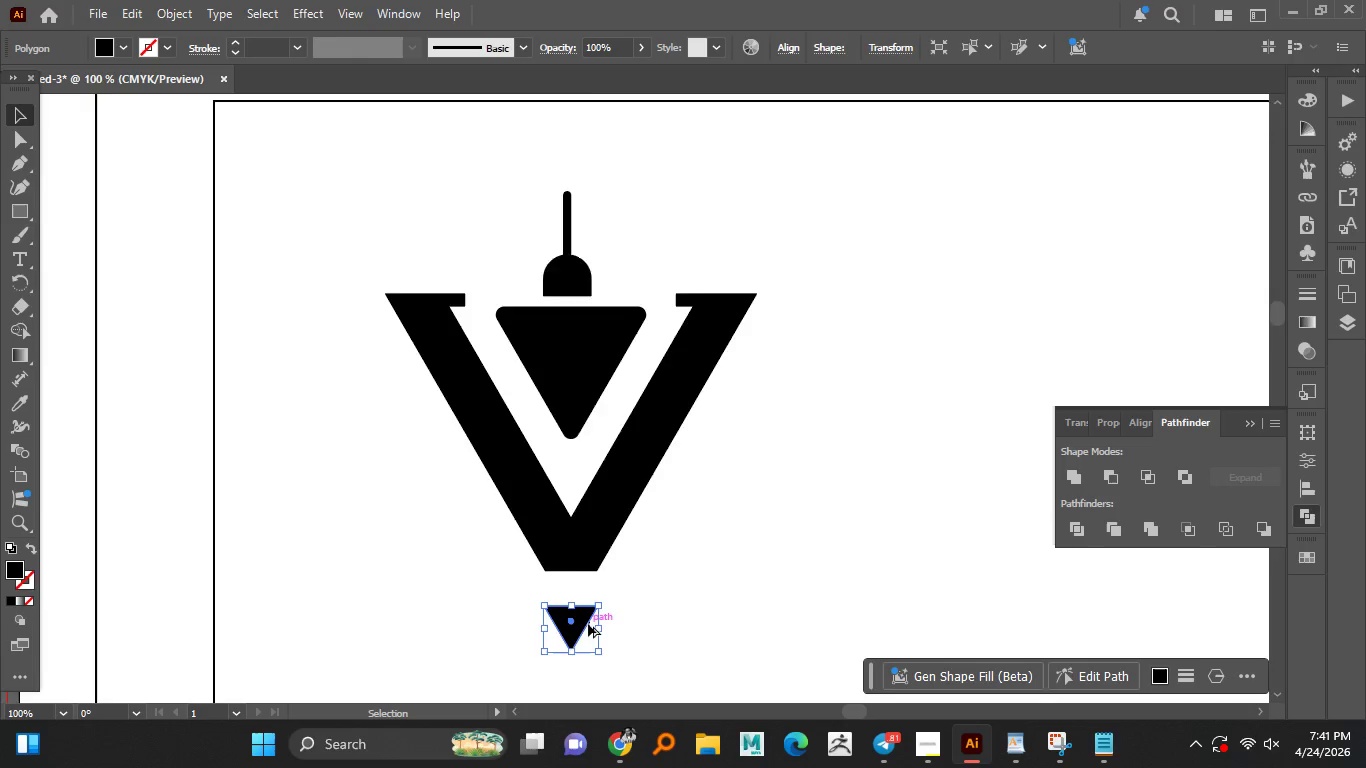 
hold_key(key=ShiftLeft, duration=0.66)
 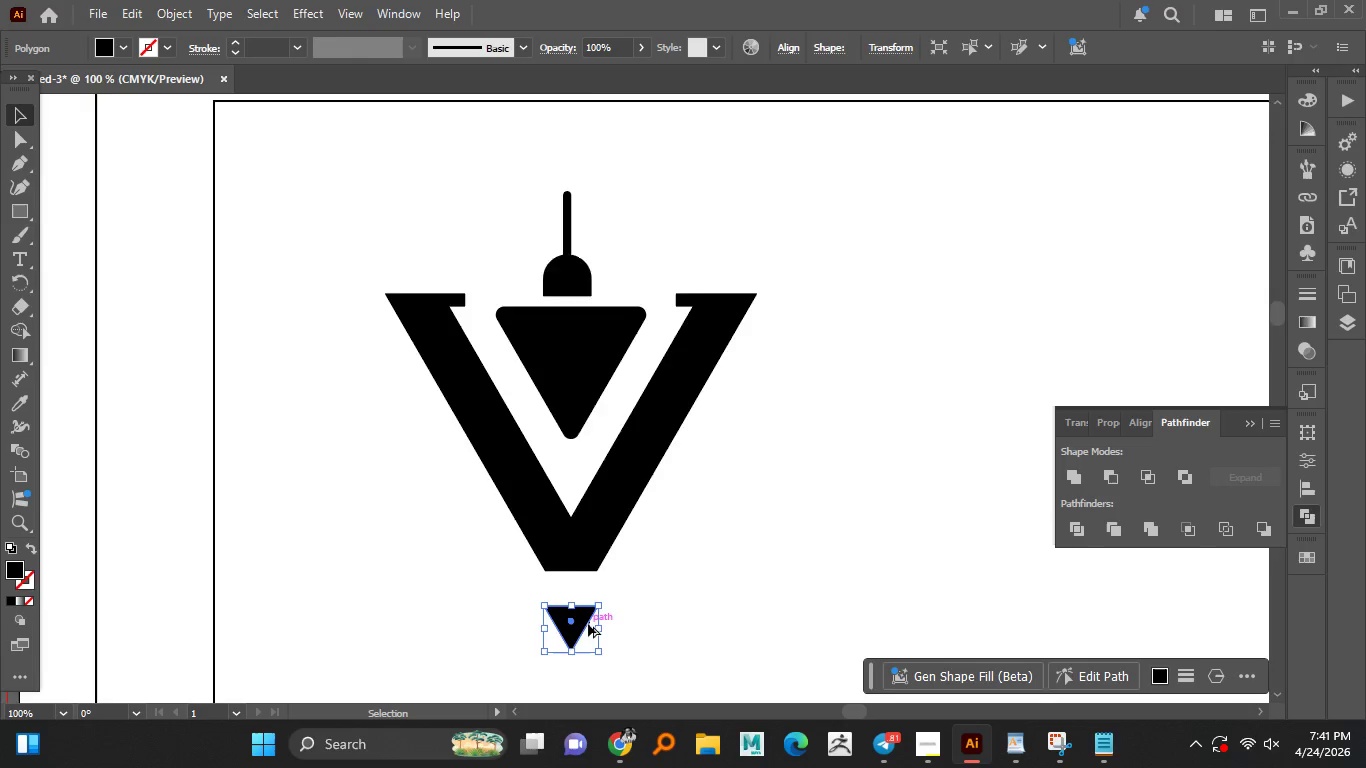 
scroll: coordinate [588, 624], scroll_direction: up, amount: 2.0
 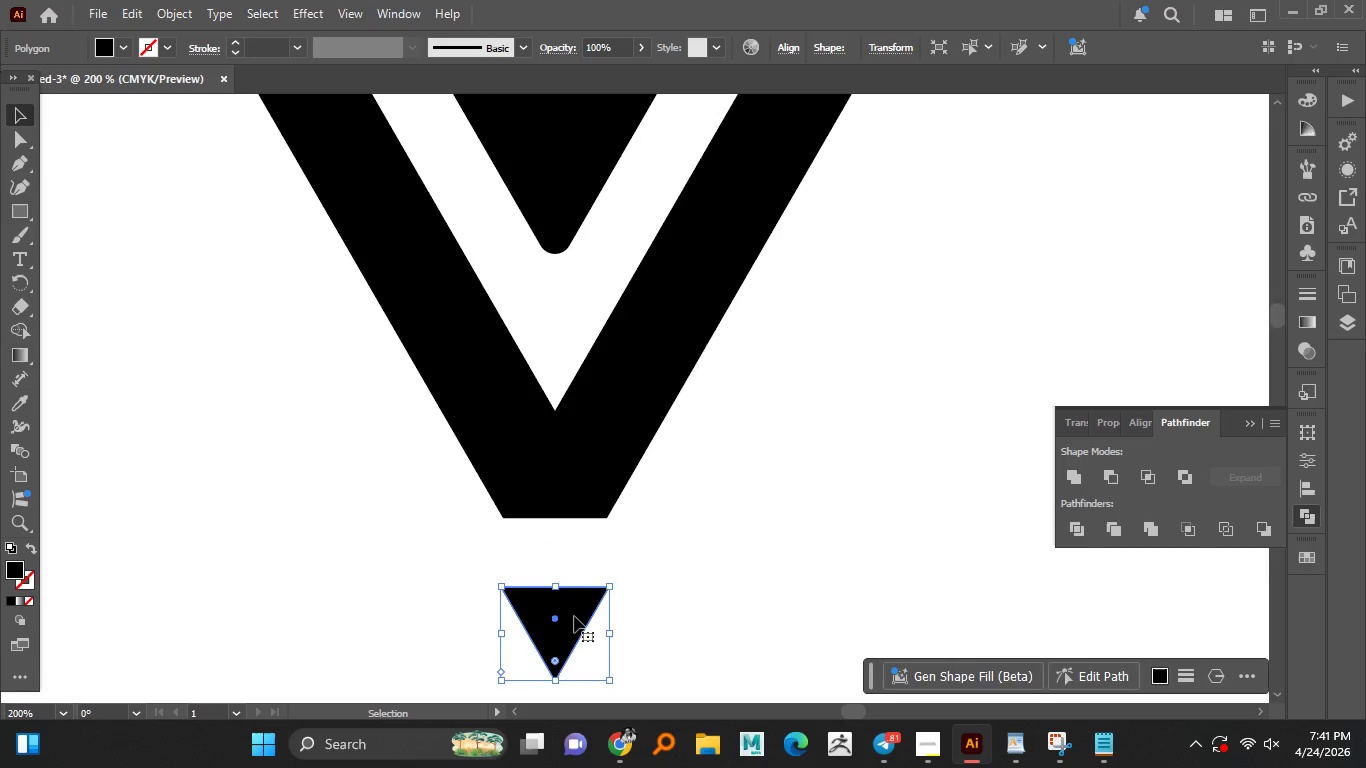 
left_click_drag(start_coordinate=[574, 615], to_coordinate=[575, 545])
 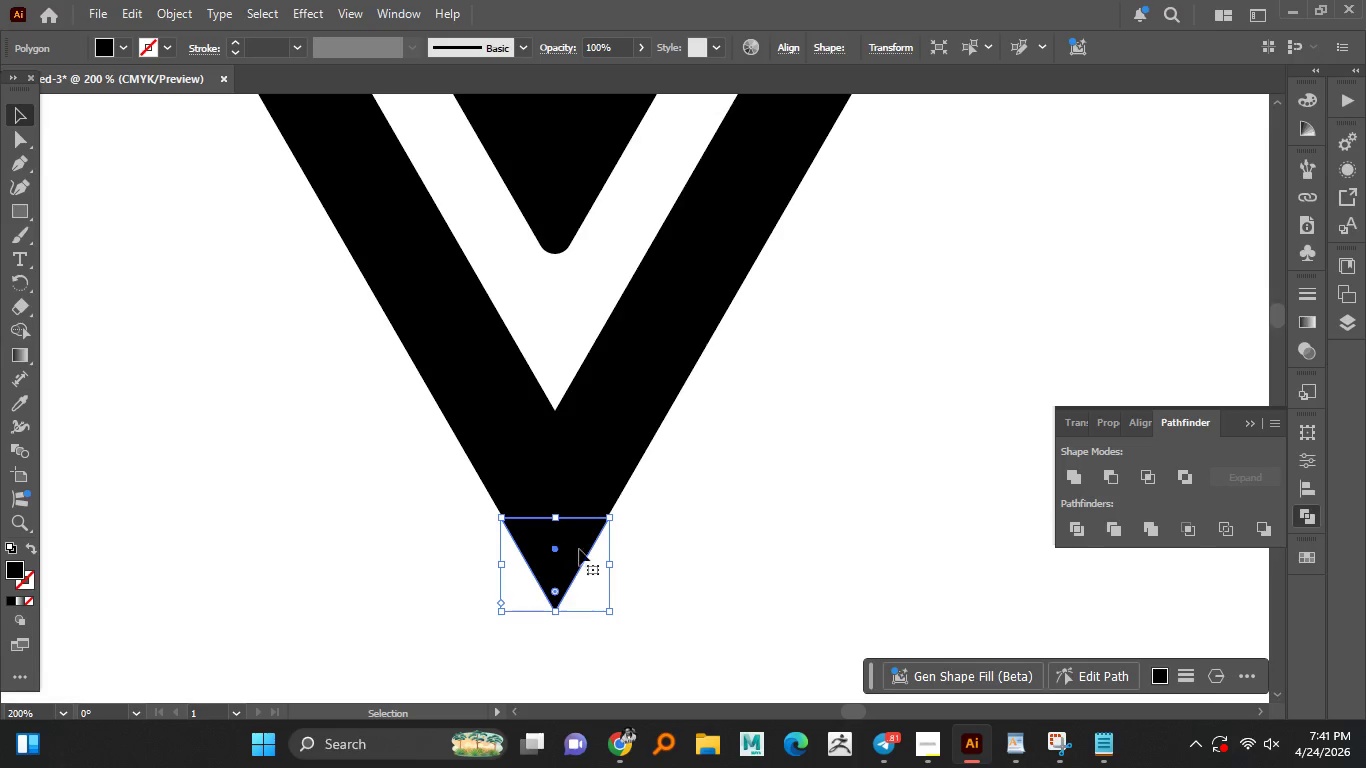 
hold_key(key=AltLeft, duration=0.97)
 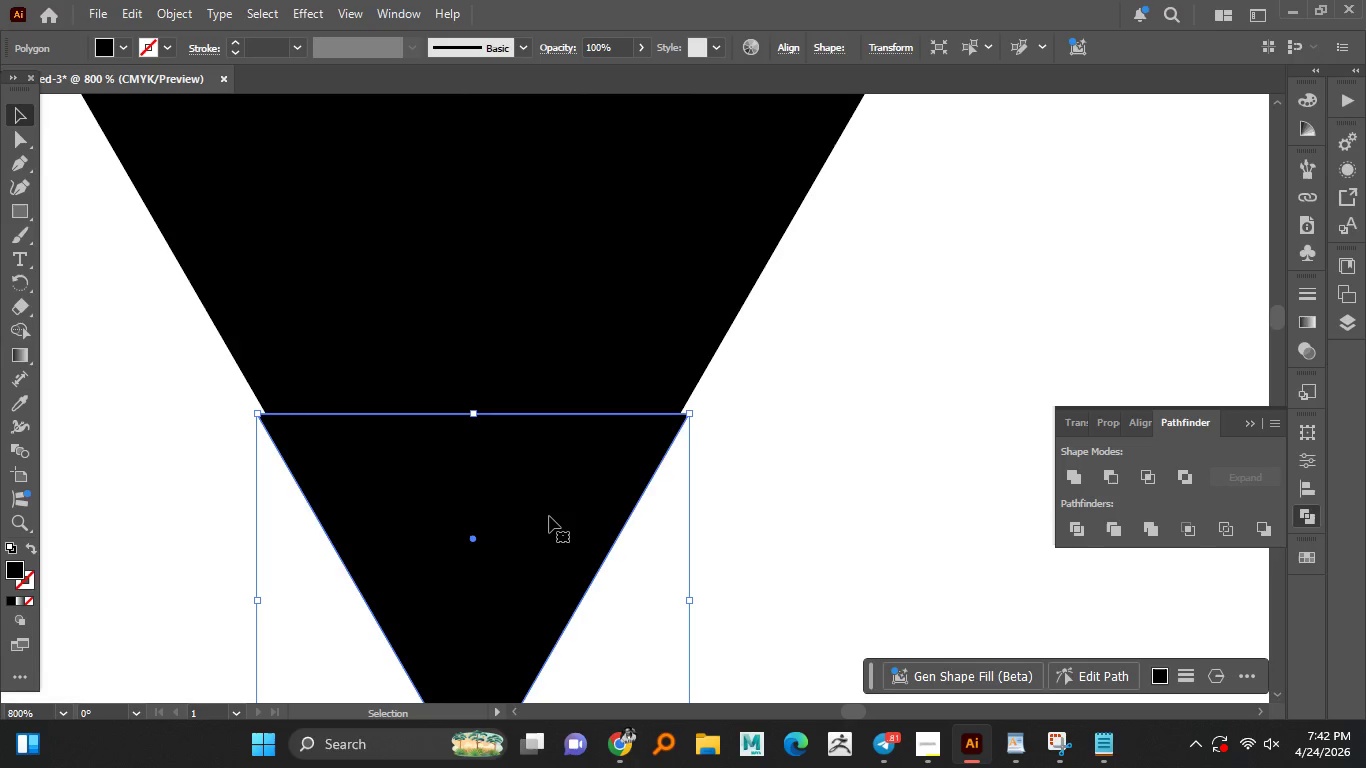 
left_click([549, 517])
 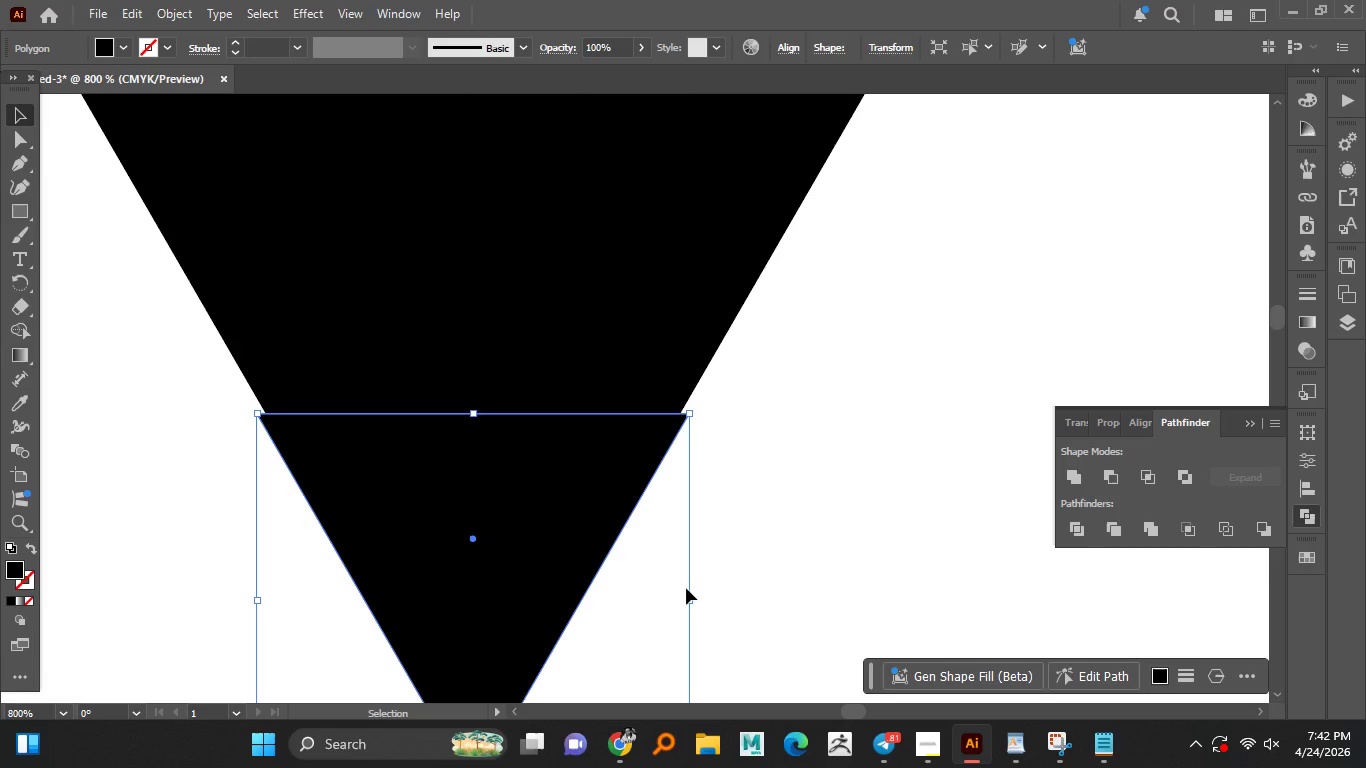 
scroll: coordinate [561, 557], scroll_direction: up, amount: 4.0
 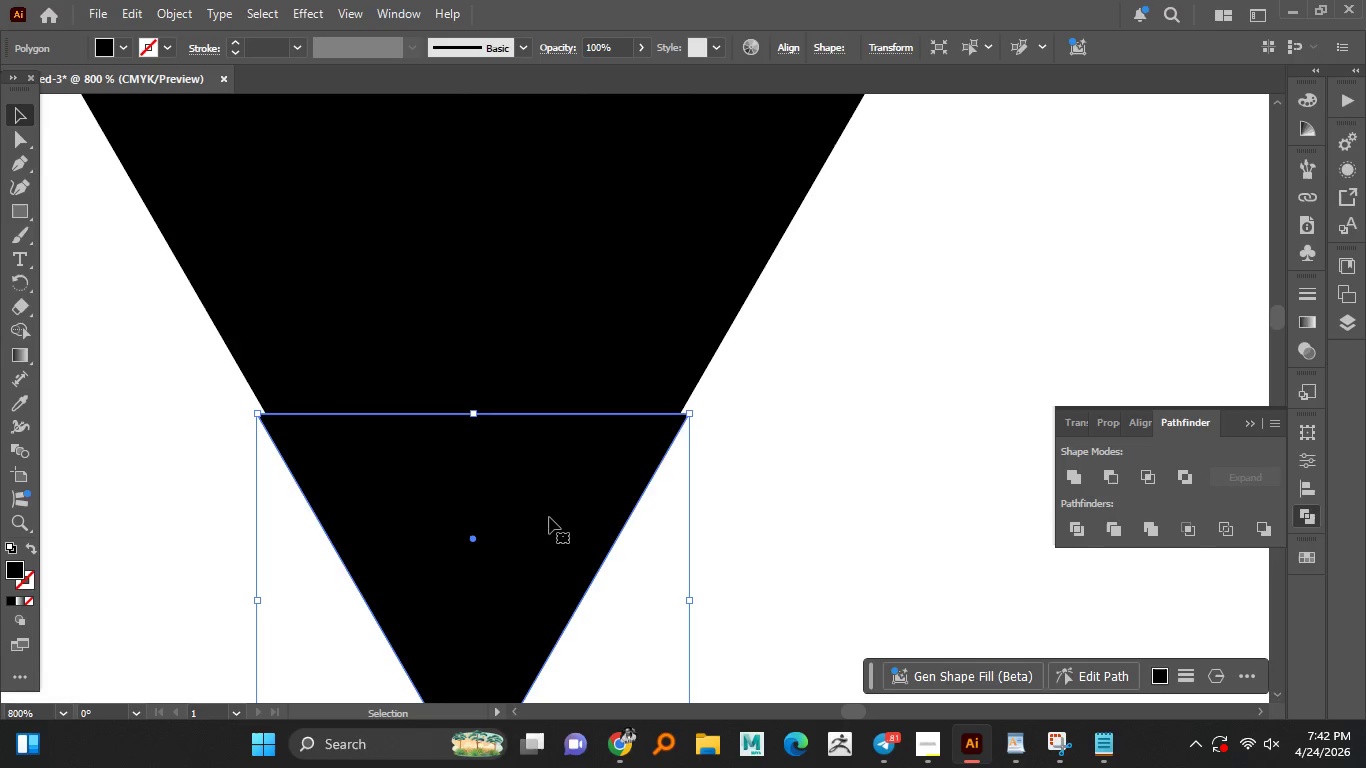 
hold_key(key=AltLeft, duration=2.16)
hold_key(key=ShiftLeft, duration=1.5)
left_click_drag(start_coordinate=[687, 604], to_coordinate=[680, 605])
 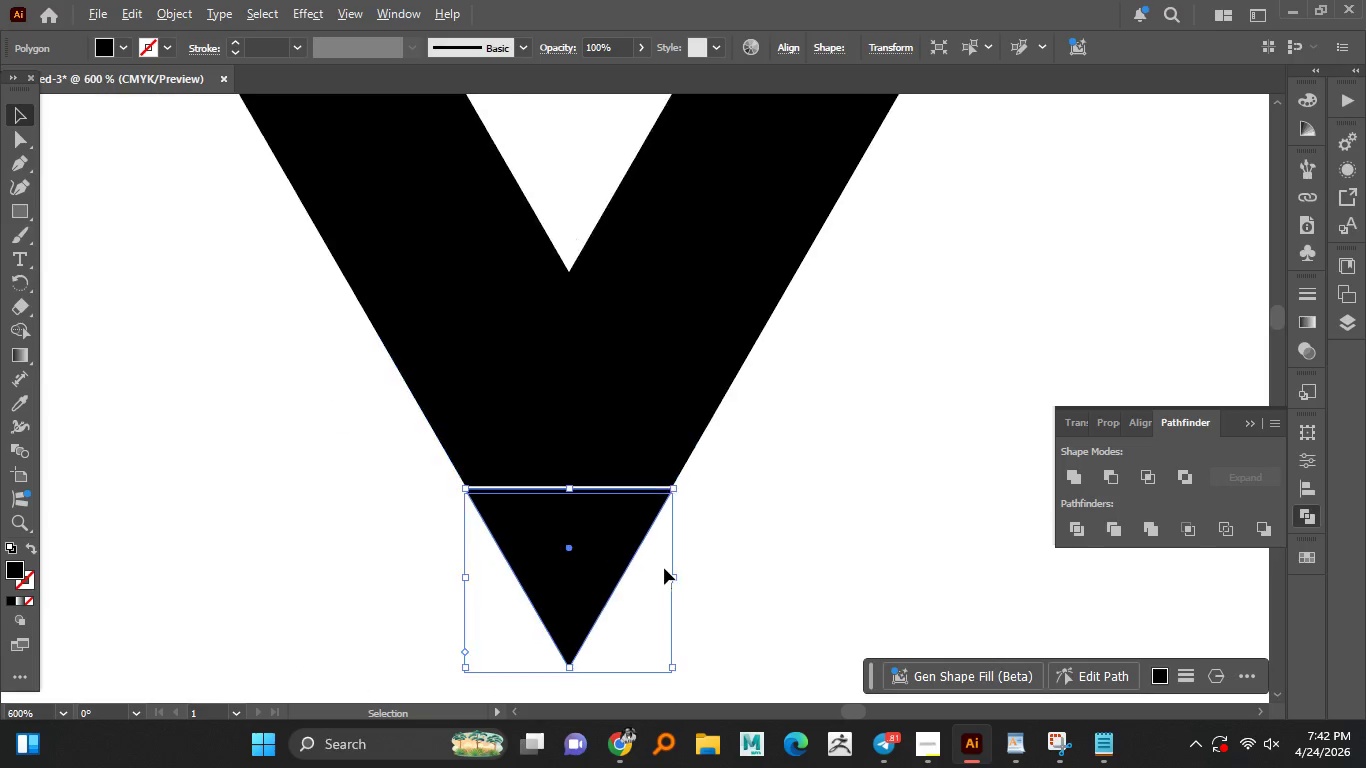 
hold_key(key=ShiftLeft, duration=0.42)
 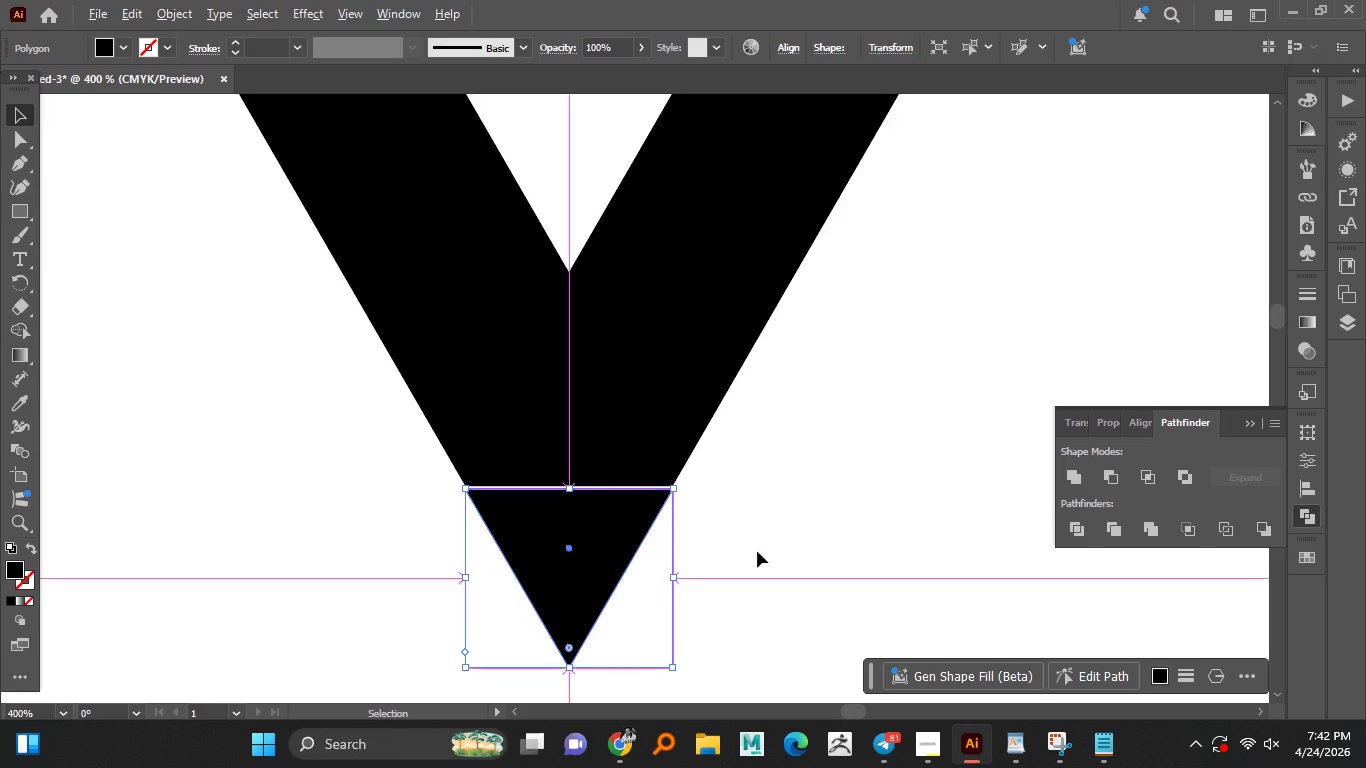 
hold_key(key=AltLeft, duration=1.06)
scroll: coordinate [664, 568], scroll_direction: down, amount: 2.0
 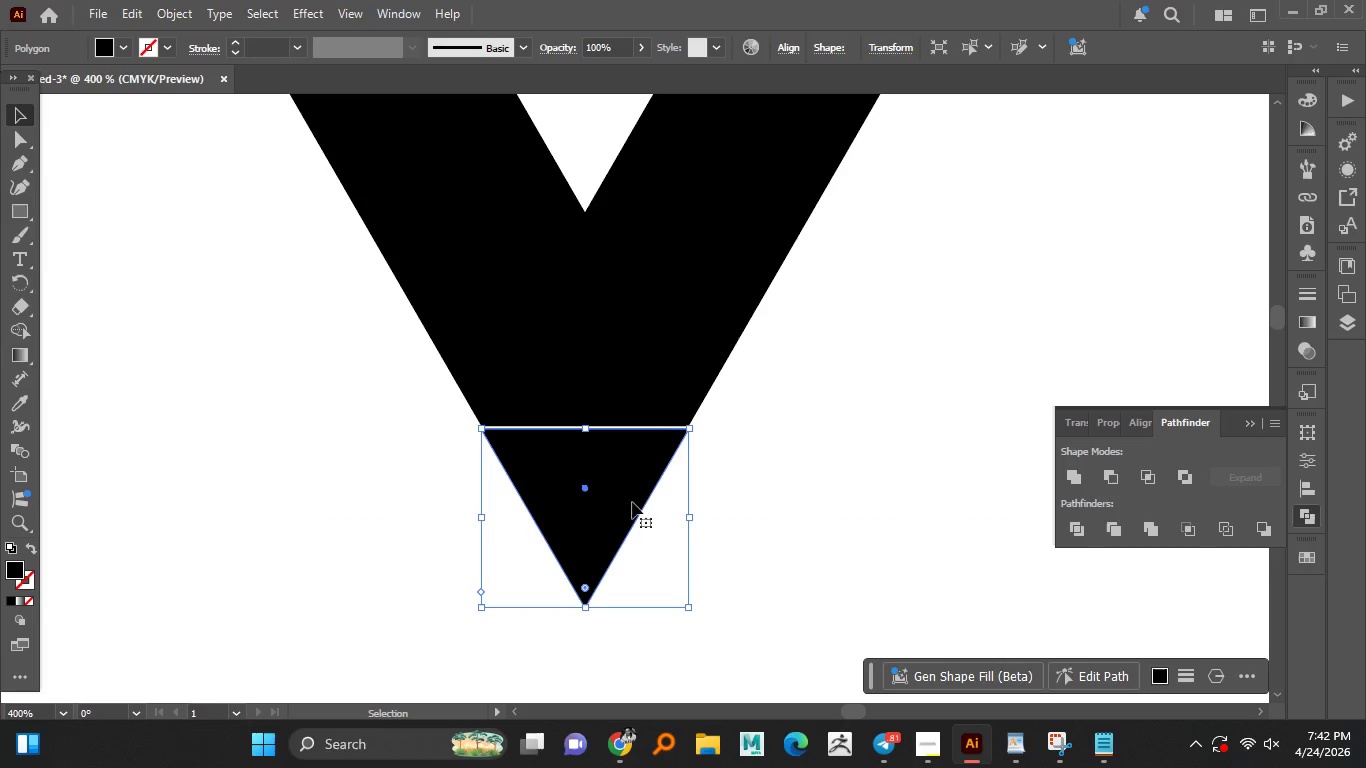 
left_click_drag(start_coordinate=[617, 494], to_coordinate=[617, 551])
 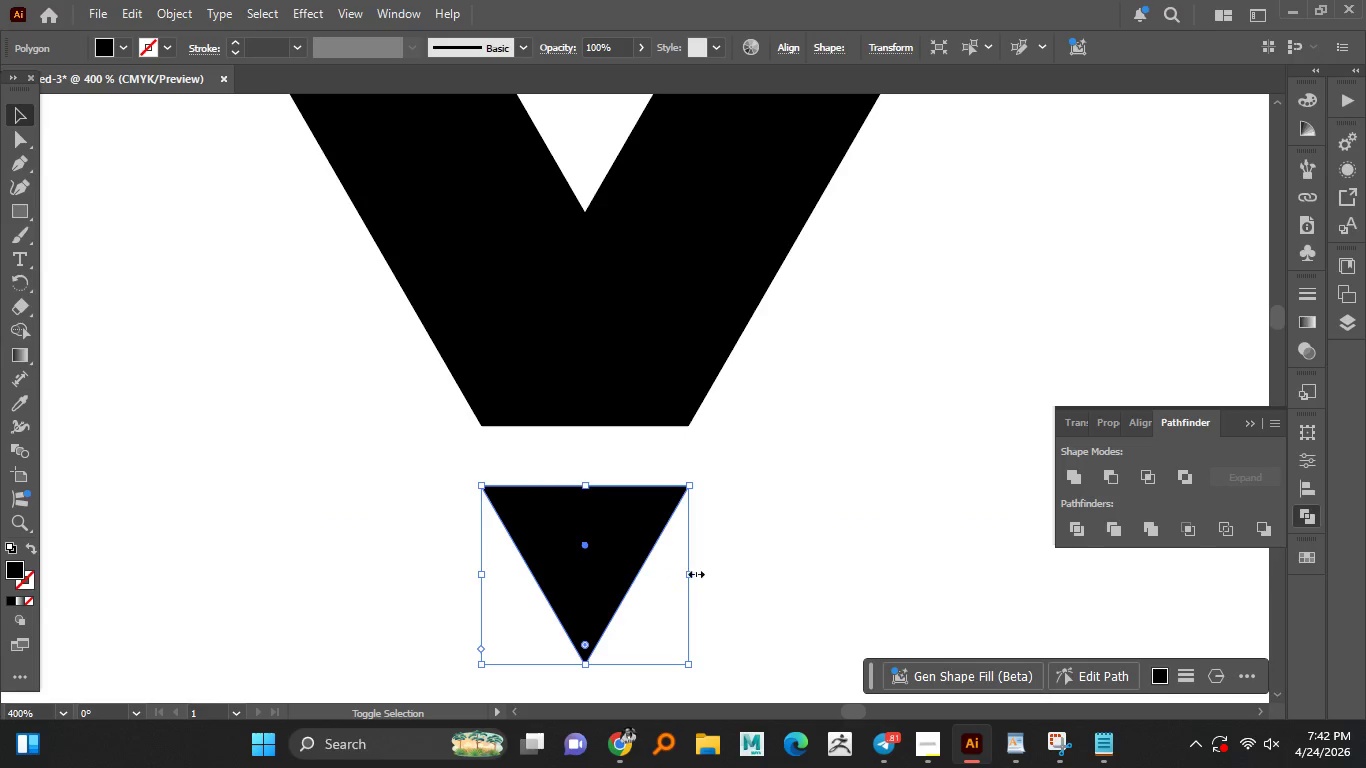 
hold_key(key=ShiftLeft, duration=1.5)
 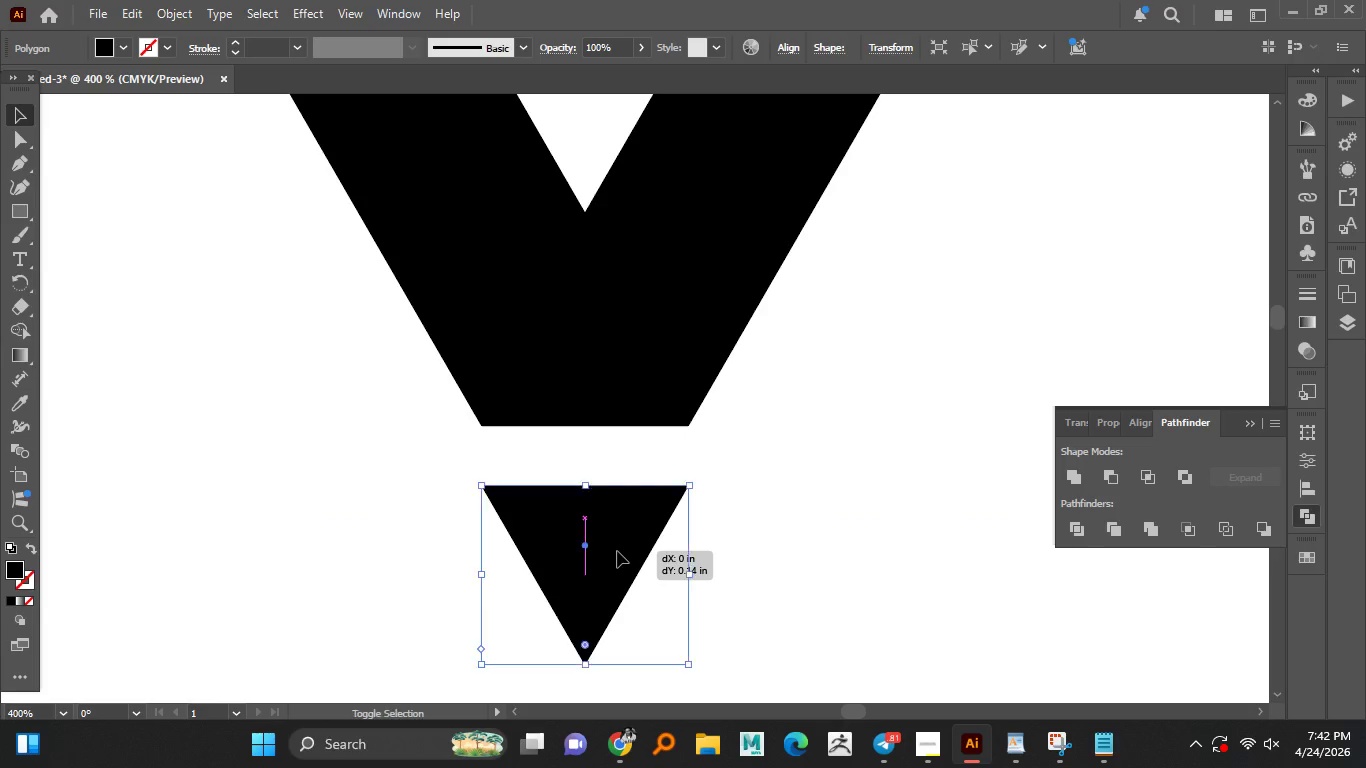 
hold_key(key=ShiftLeft, duration=3.97)
hold_key(key=AltLeft, duration=1.53)
left_click_drag(start_coordinate=[689, 577], to_coordinate=[666, 578])
 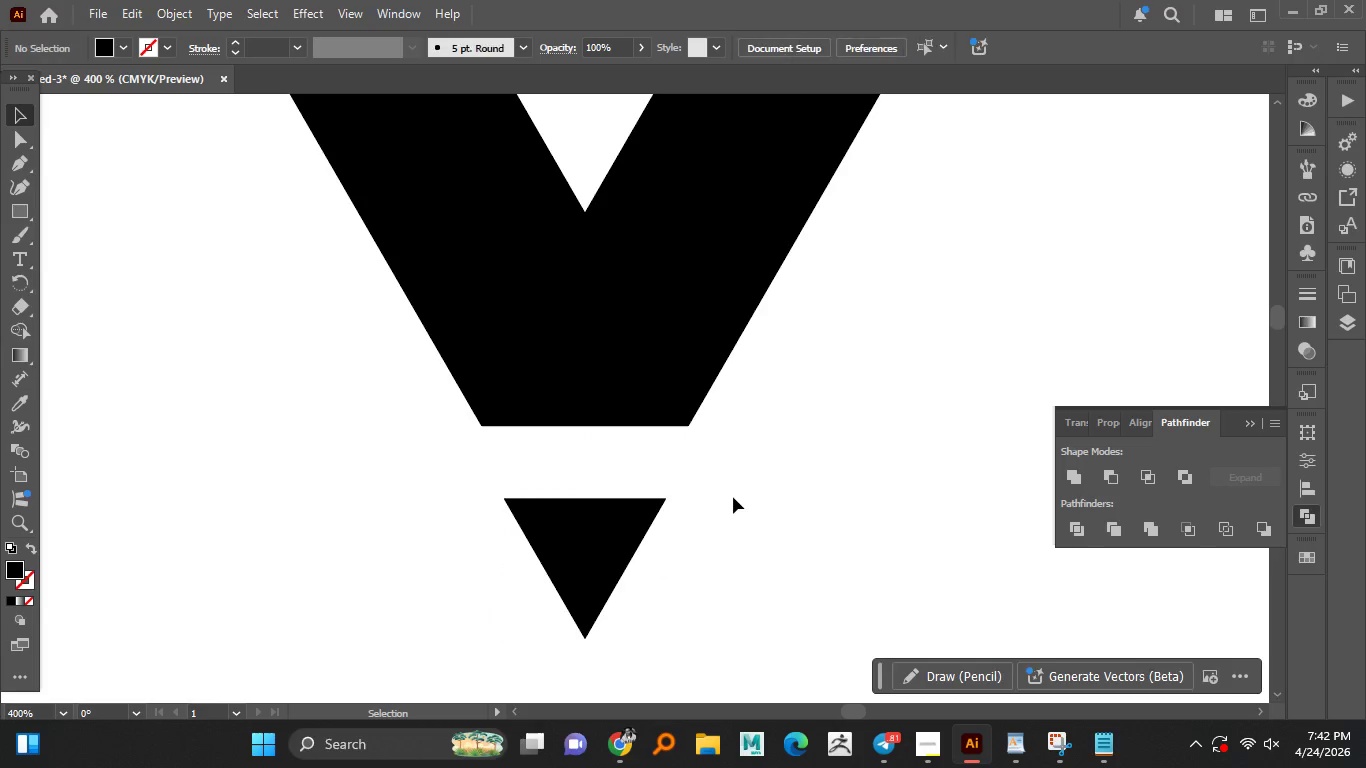 
hold_key(key=AltLeft, duration=1.31)
 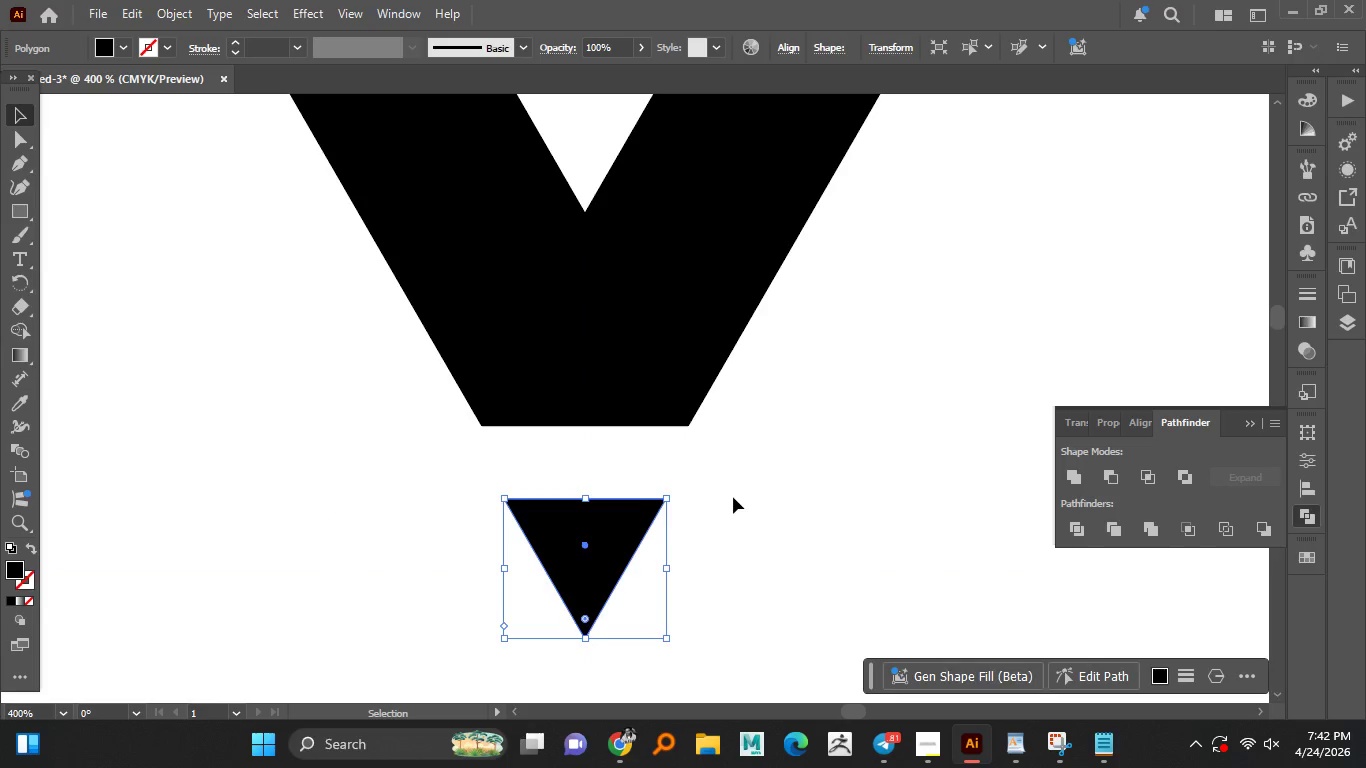 
left_click([733, 497])
 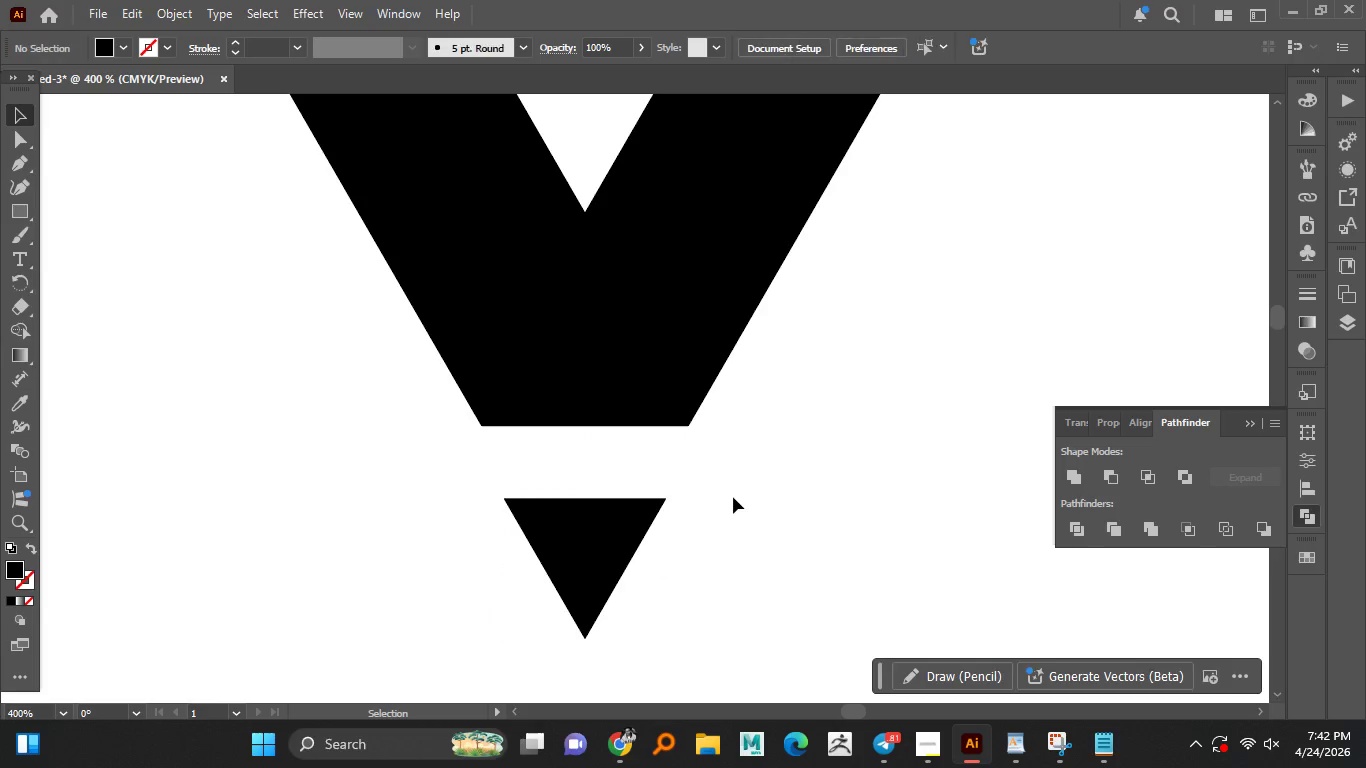 
hold_key(key=AltLeft, duration=1.5)
scroll: coordinate [730, 501], scroll_direction: down, amount: 3.0
 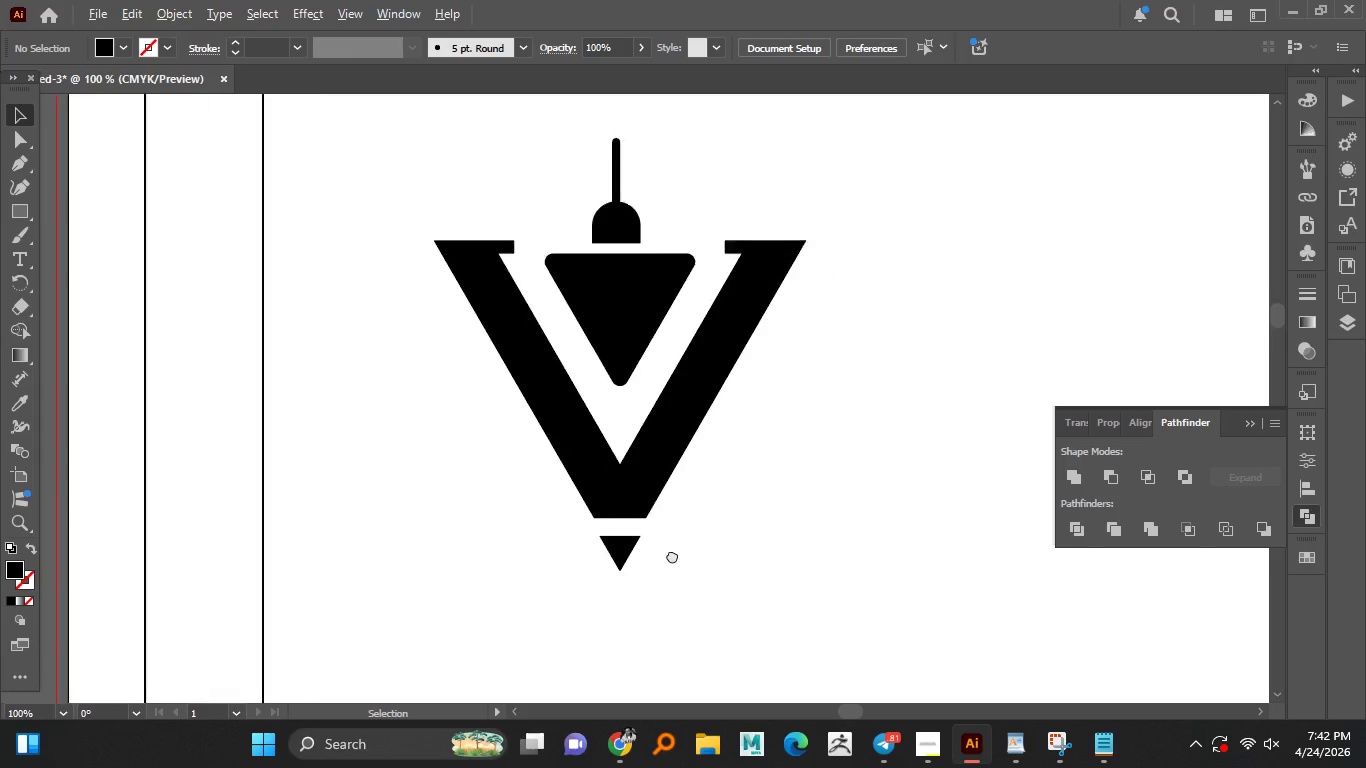 
hold_key(key=AltLeft, duration=1.03)
scroll: coordinate [535, 565], scroll_direction: up, amount: 3.0
 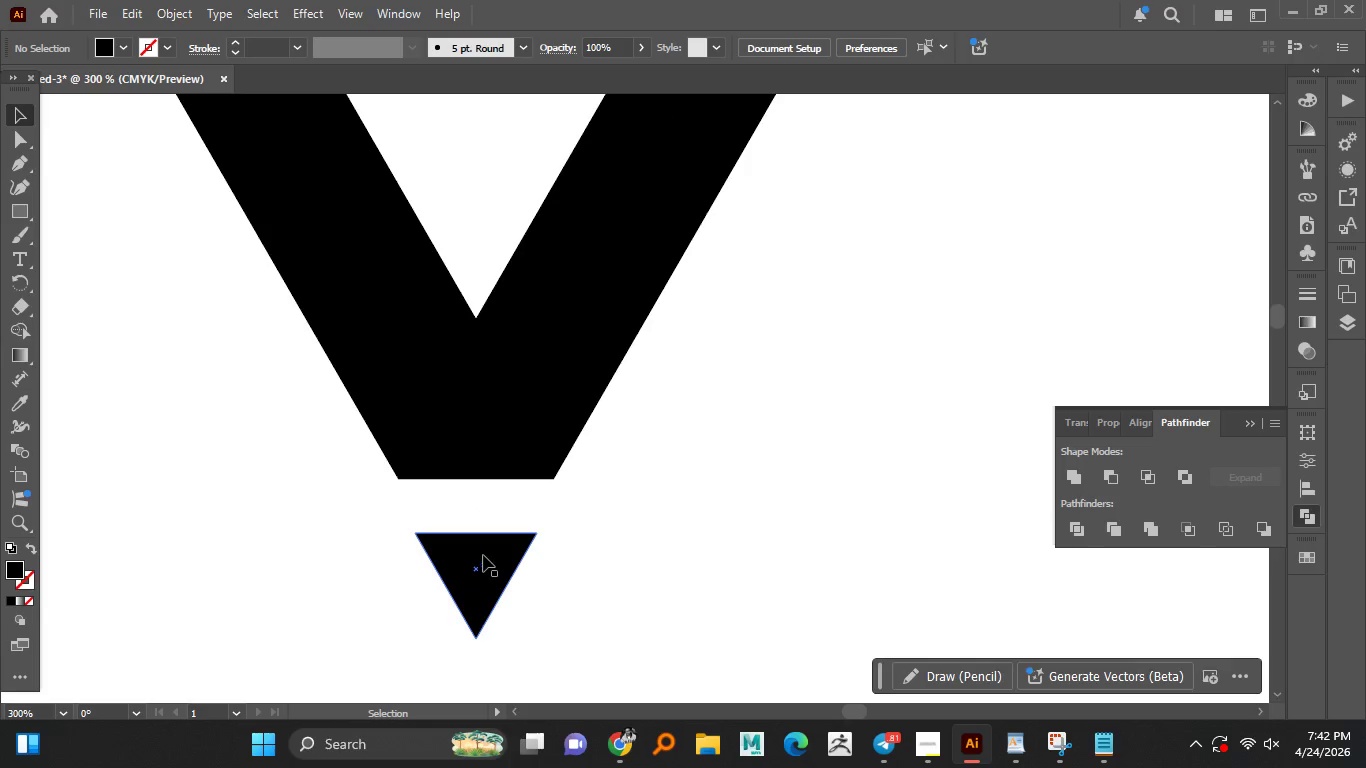 
left_click_drag(start_coordinate=[488, 553], to_coordinate=[492, 534])
 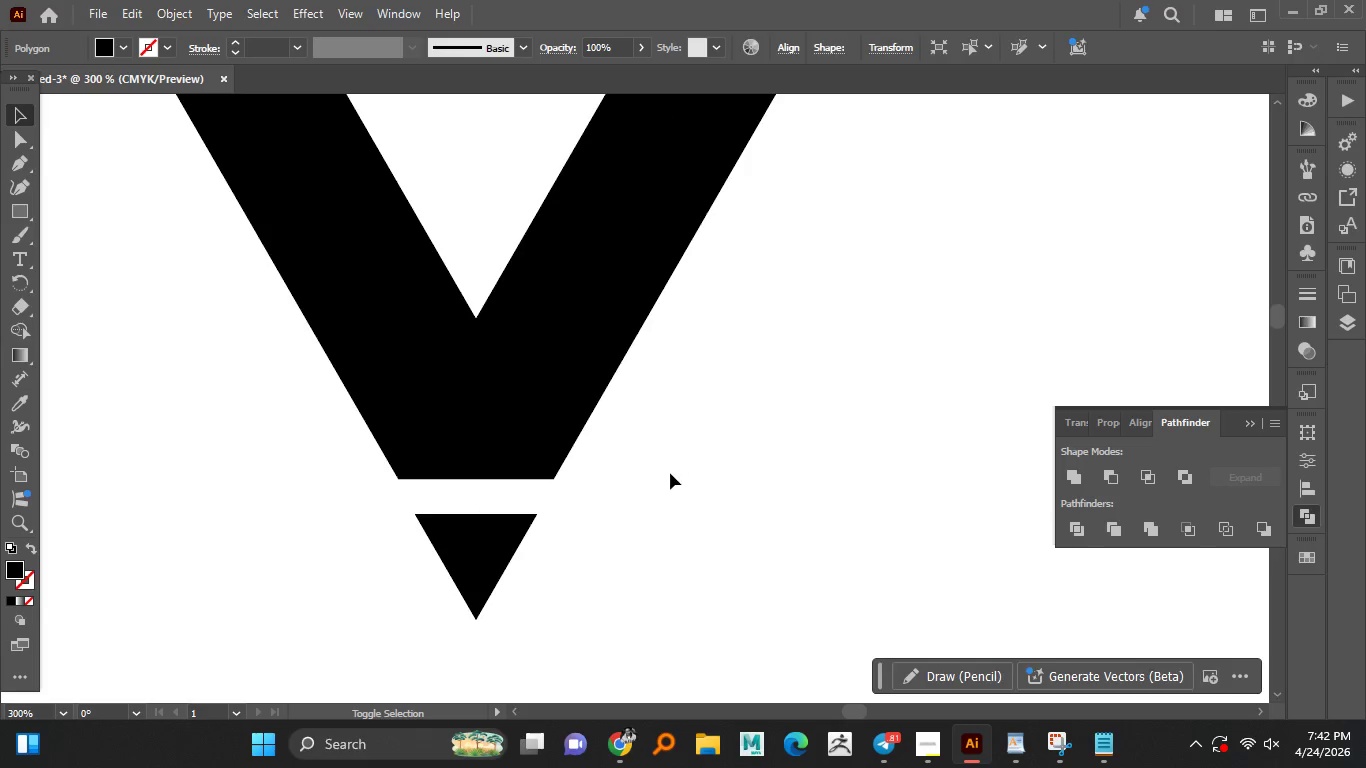 
hold_key(key=ShiftLeft, duration=1.5)
left_click([676, 464])
 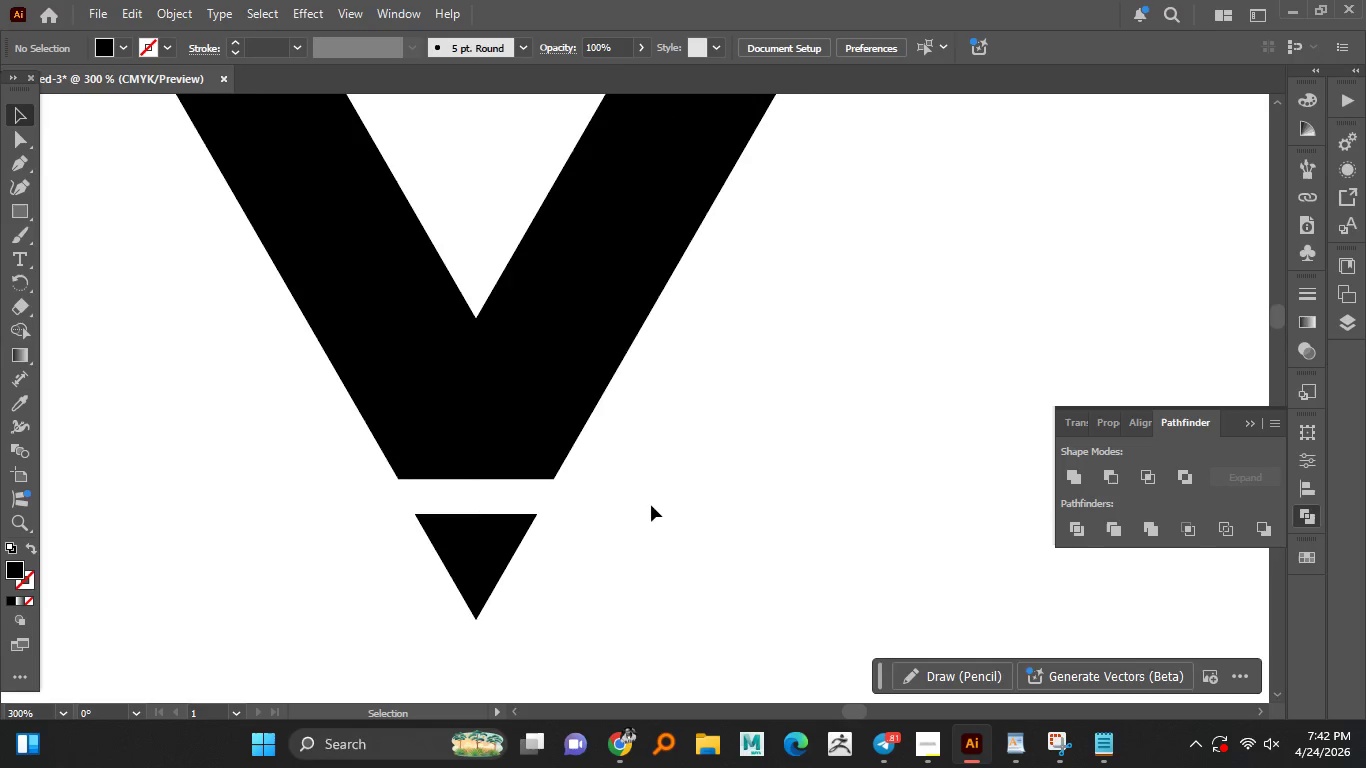 
hold_key(key=AltLeft, duration=1.5)
scroll: coordinate [677, 515], scroll_direction: down, amount: 5.0
 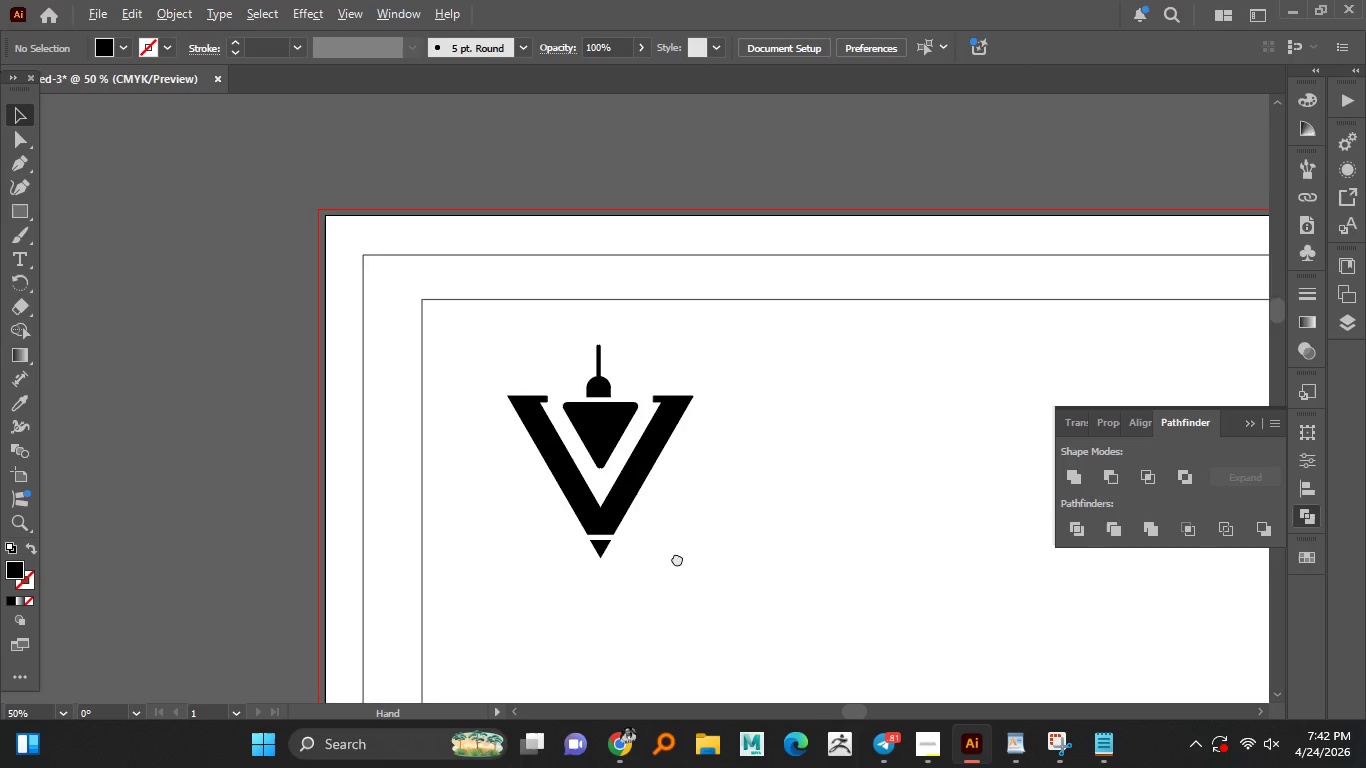 
hold_key(key=AltLeft, duration=0.31)
 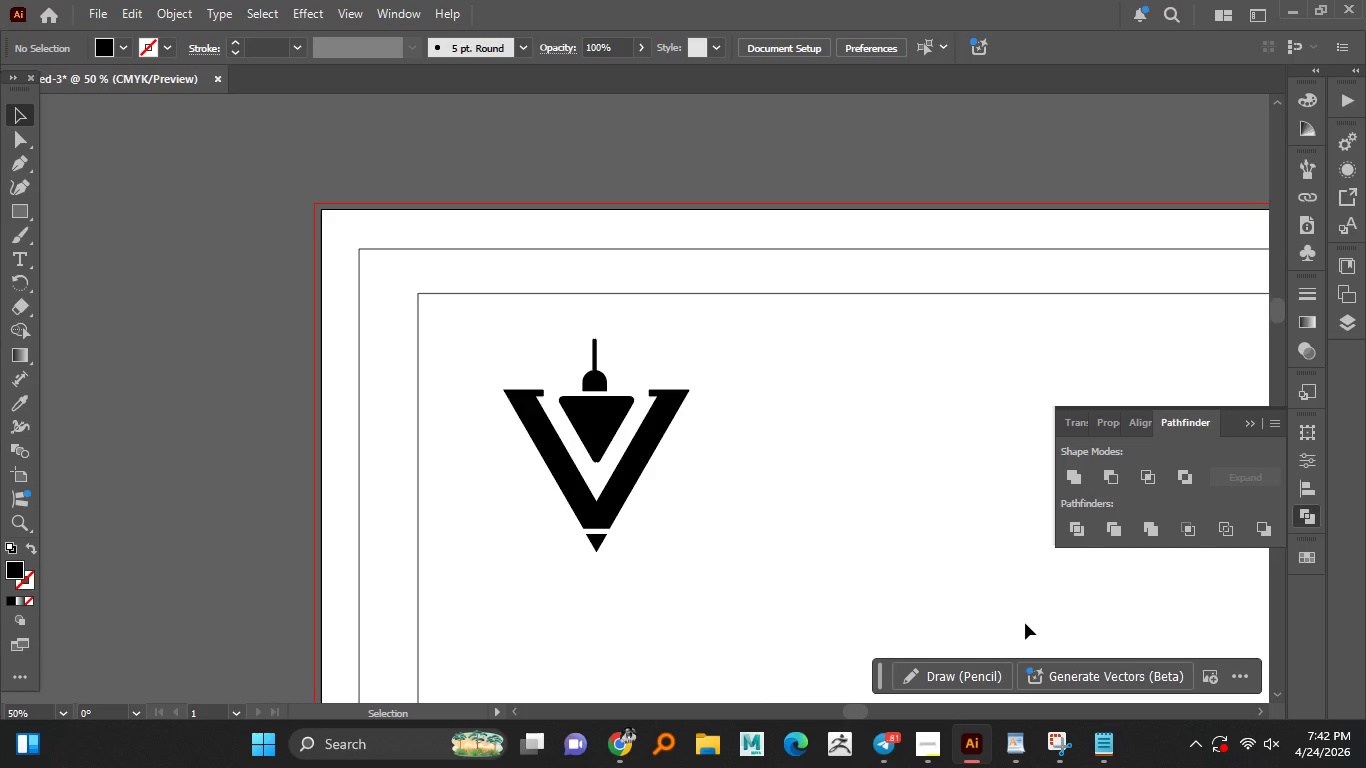 
wait(44.89)
 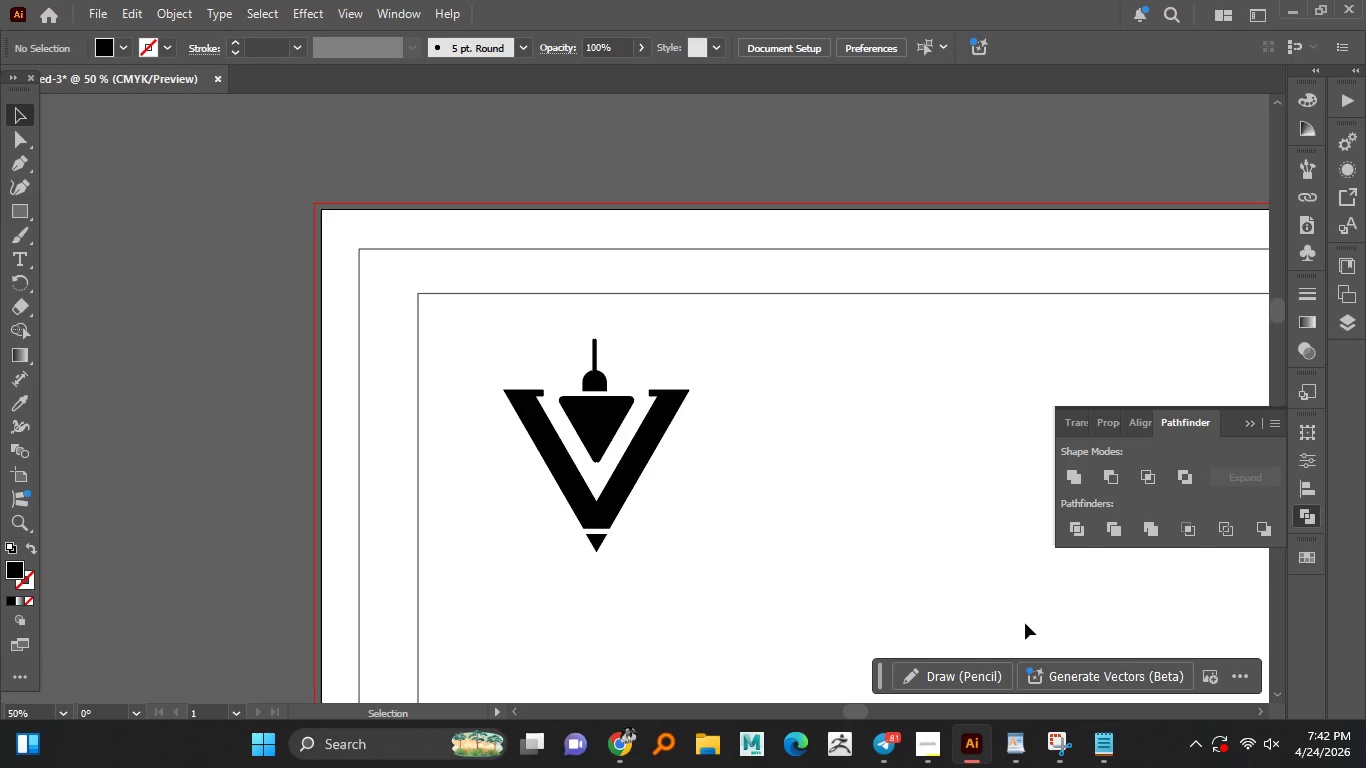 
mouse_move([968, 740])
 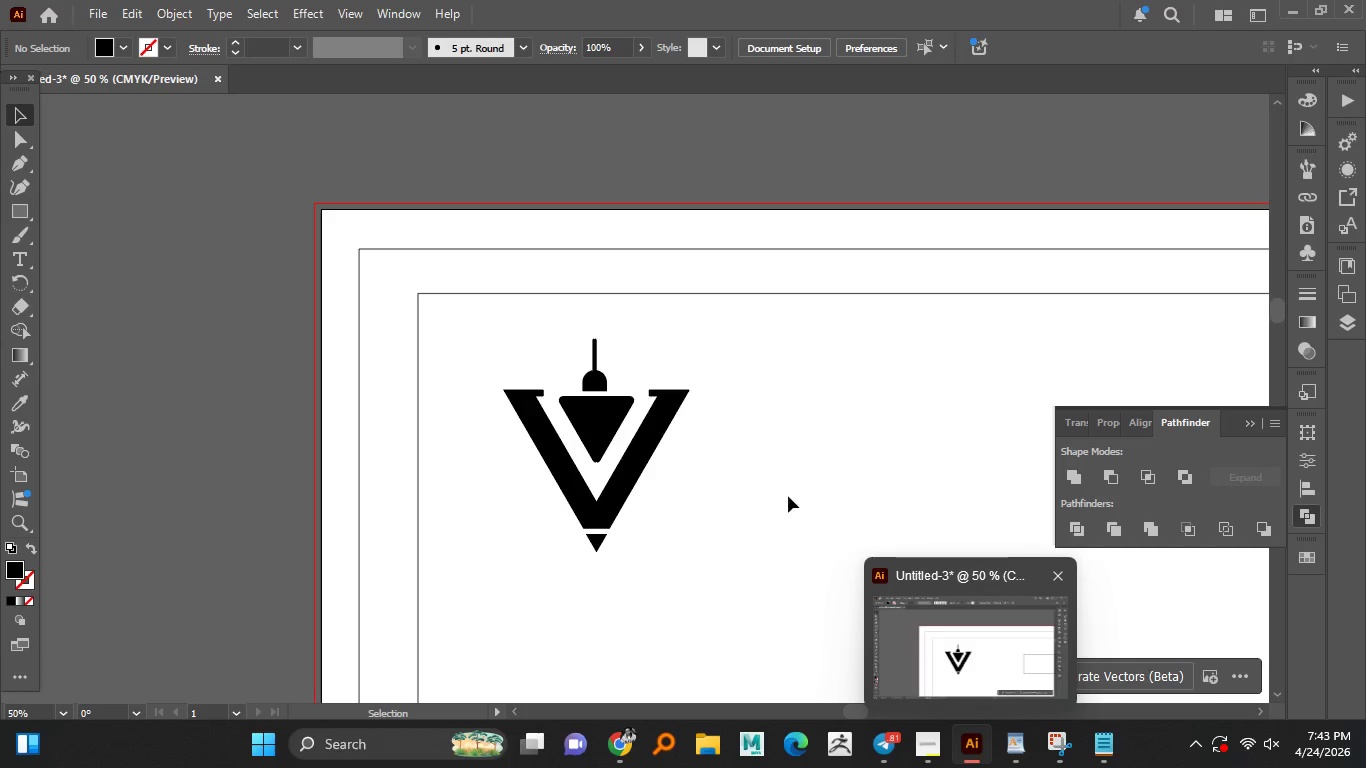 
left_click([774, 495])
 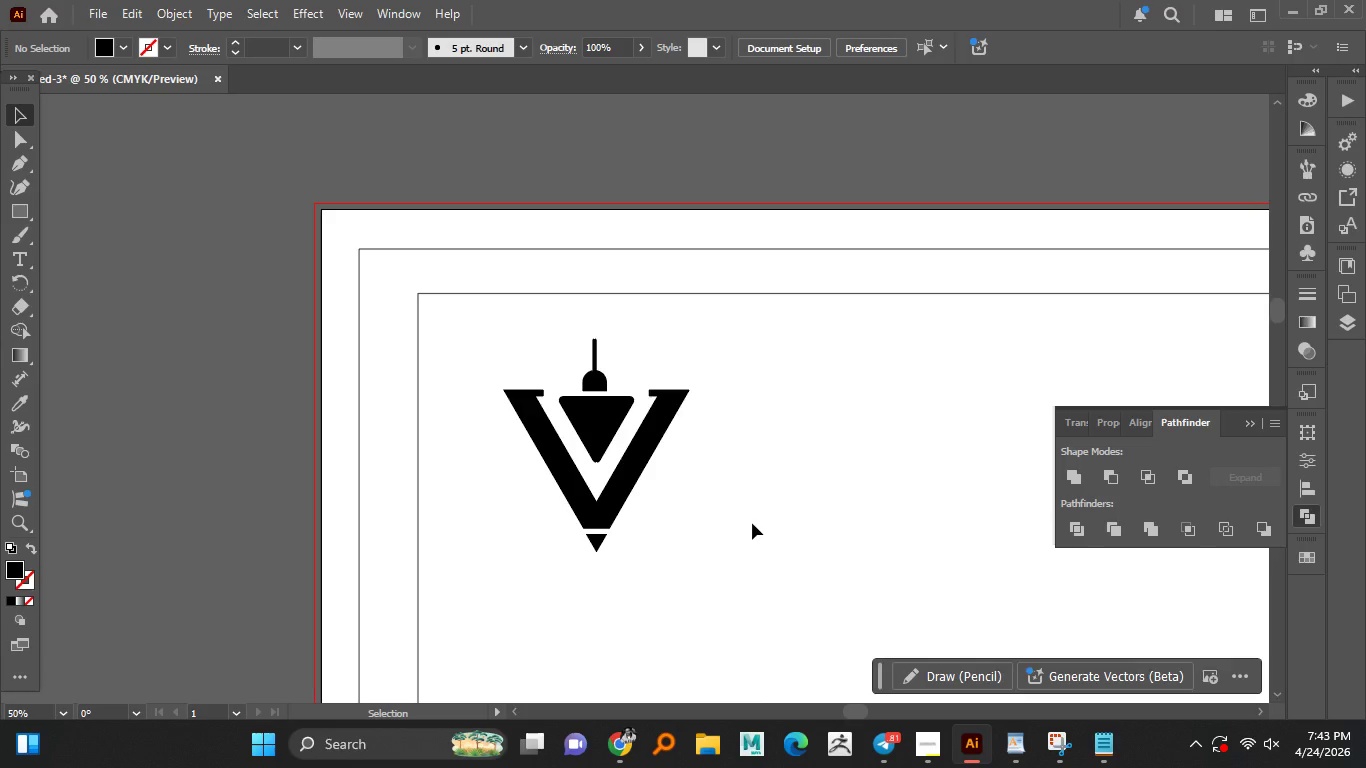 
hold_key(key=AltLeft, duration=1.52)
scroll: coordinate [720, 540], scroll_direction: down, amount: 1.0
 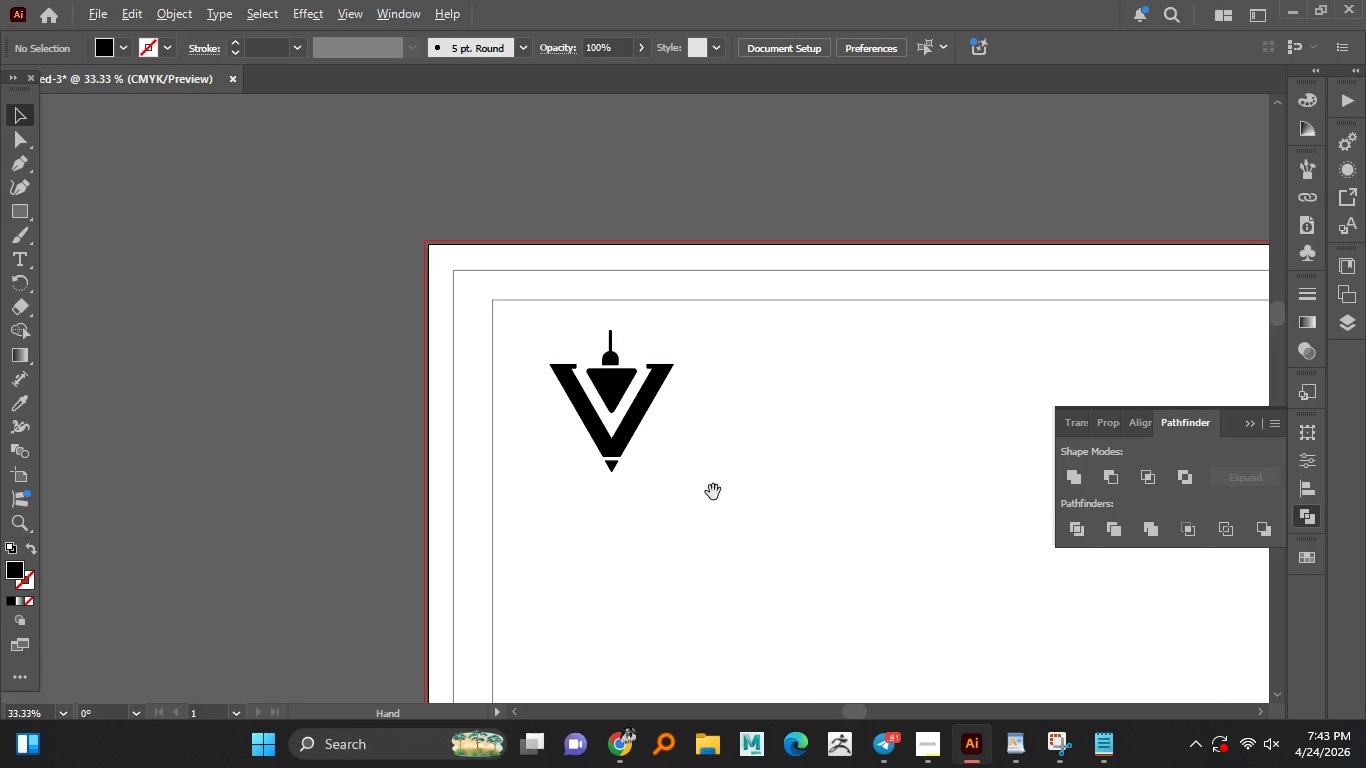 
hold_key(key=AltLeft, duration=1.5)
hold_key(key=AltLeft, duration=1.5)
scroll: coordinate [698, 517], scroll_direction: down, amount: 3.0
 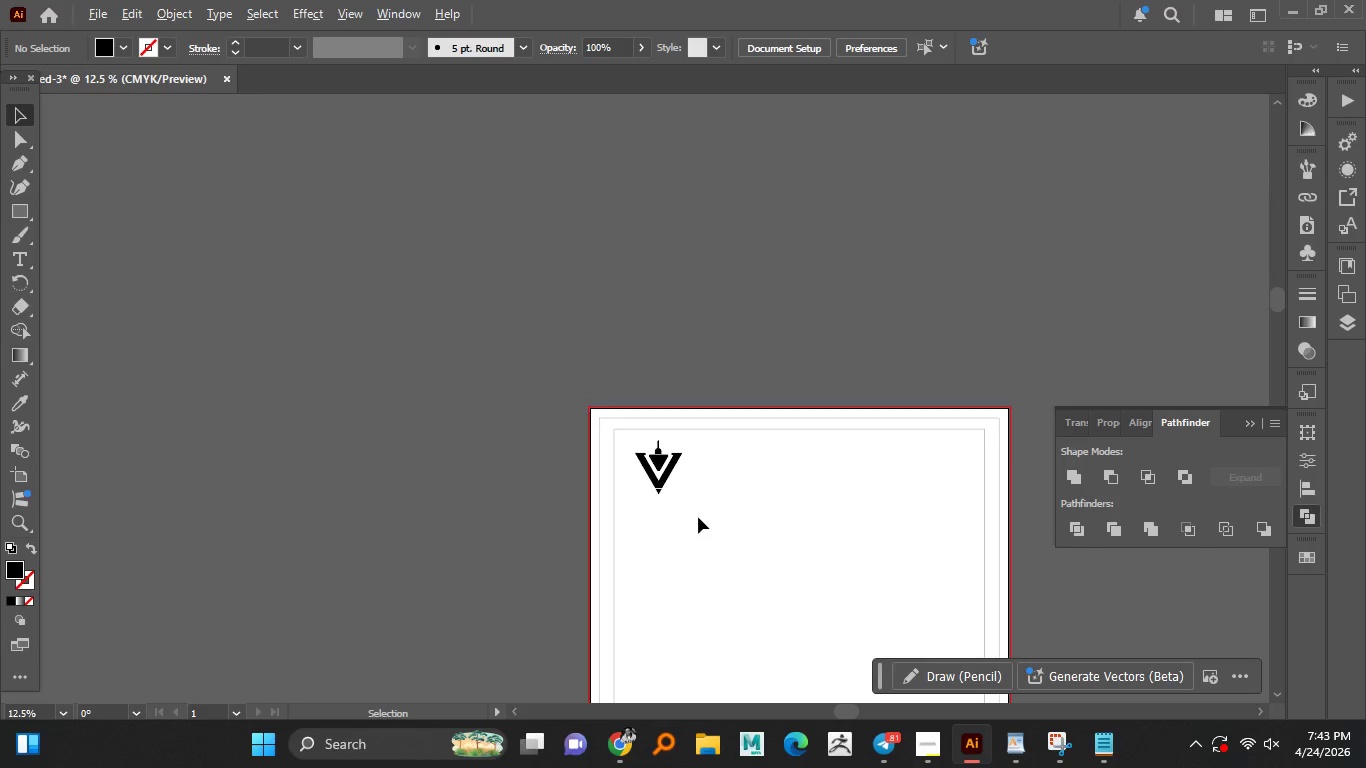 
hold_key(key=AltLeft, duration=1.5)
scroll: coordinate [698, 517], scroll_direction: down, amount: 2.0
 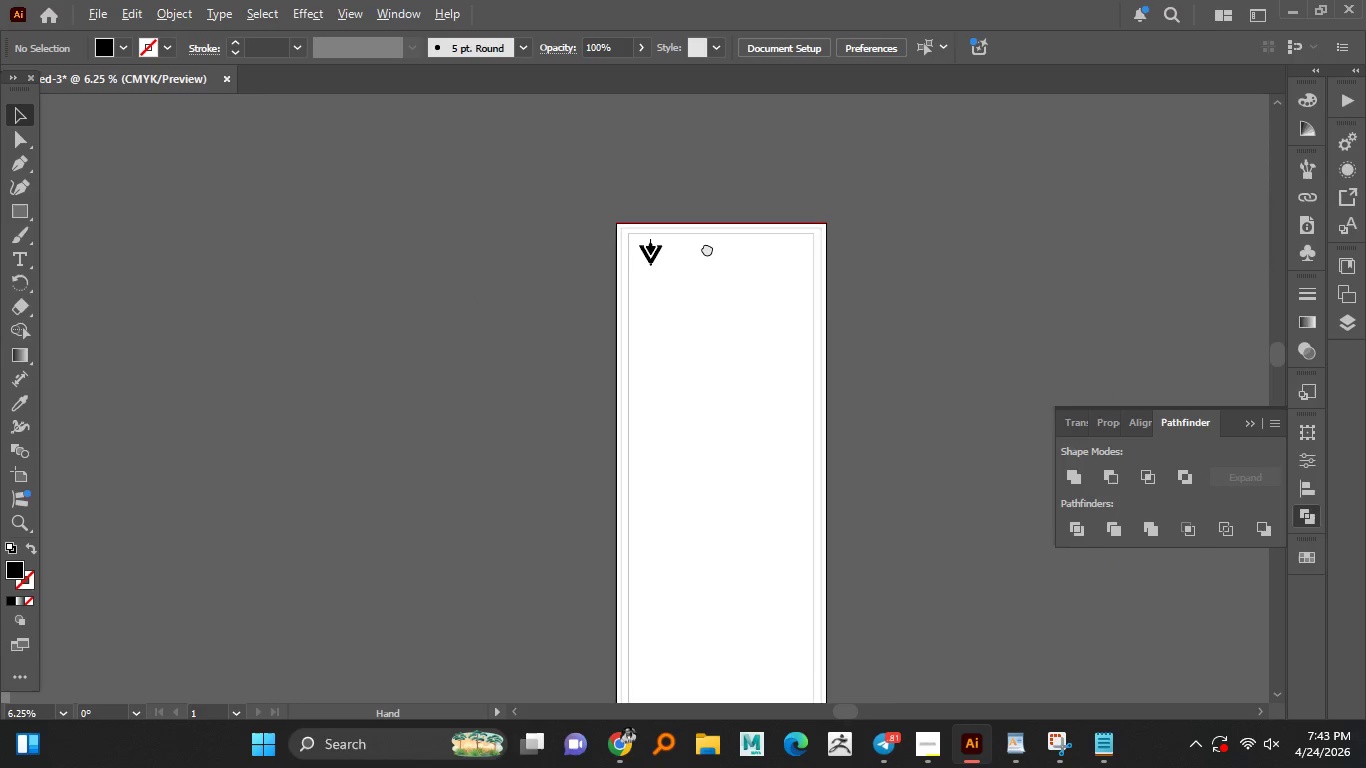 
hold_key(key=AltLeft, duration=1.5)
 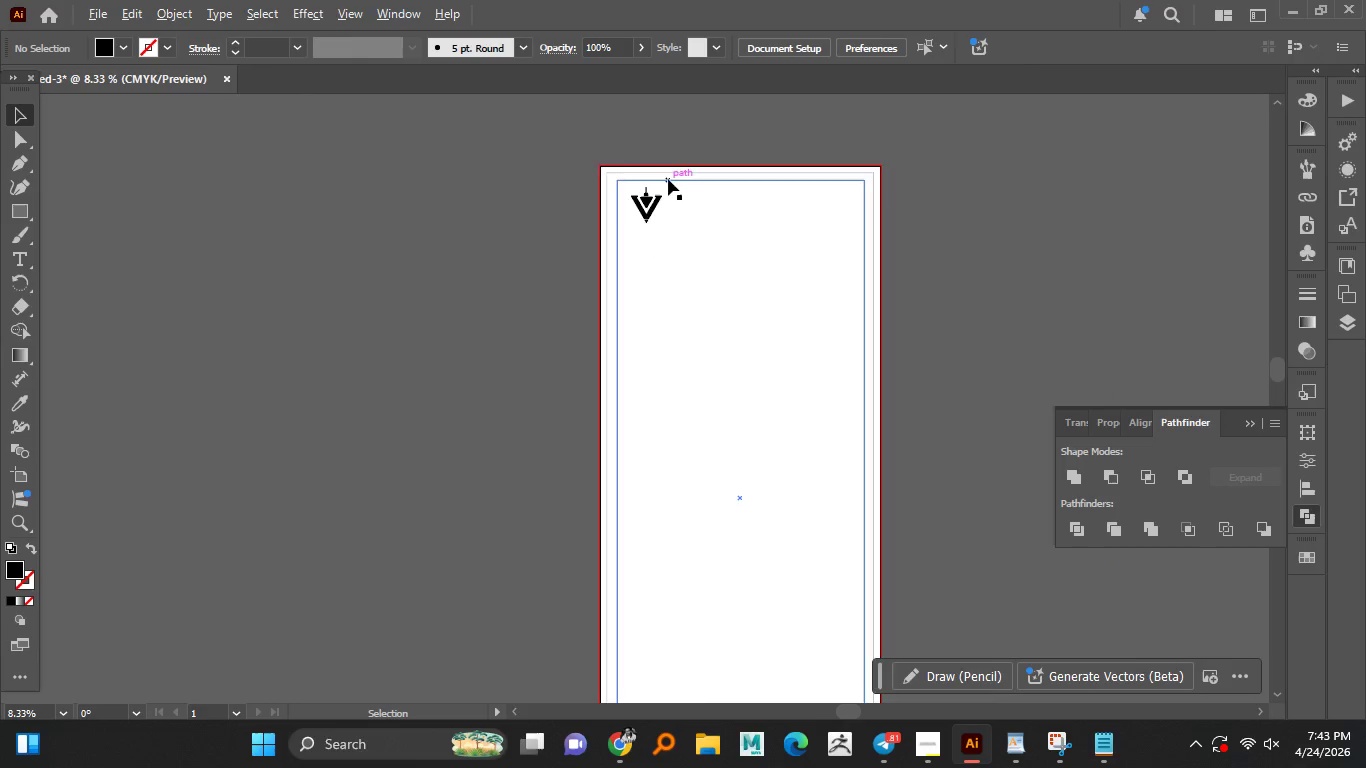 
hold_key(key=AltLeft, duration=1.5)
 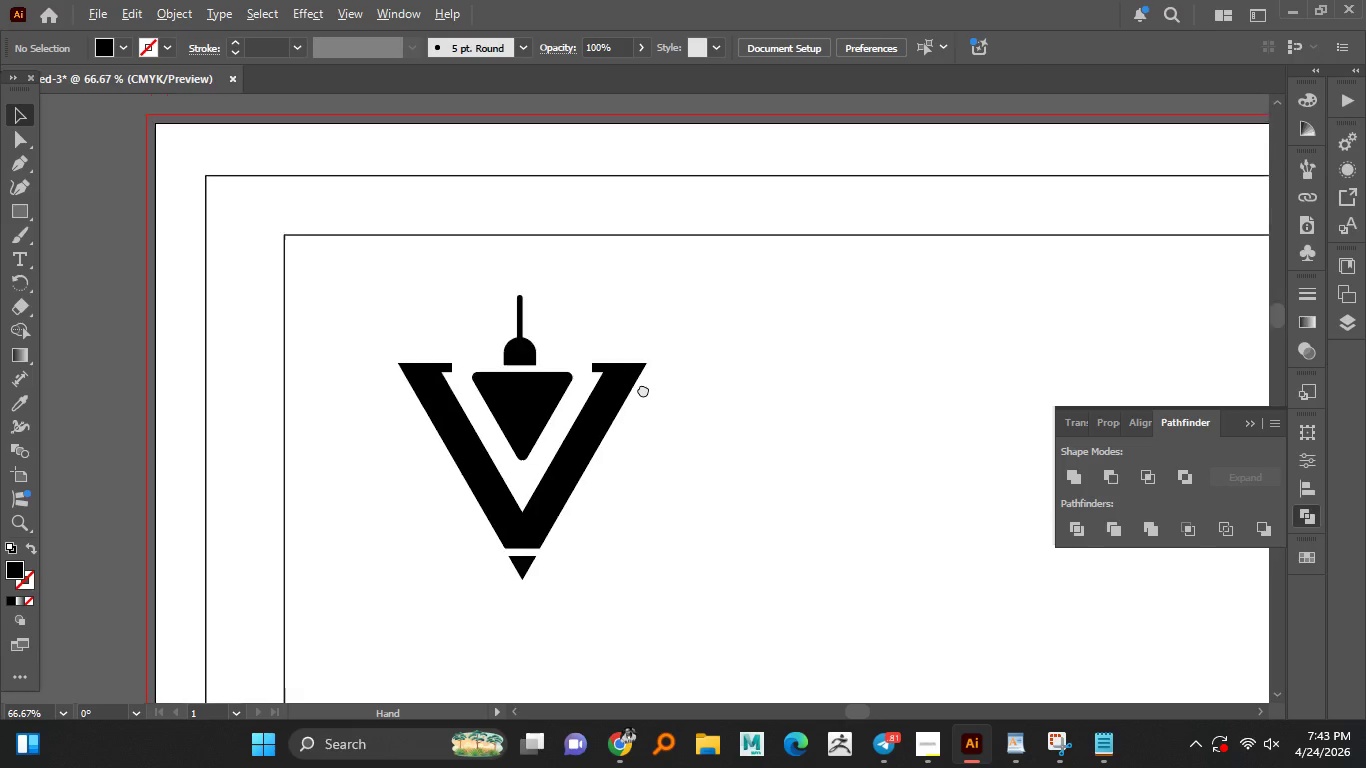 
hold_key(key=AltLeft, duration=1.51)
 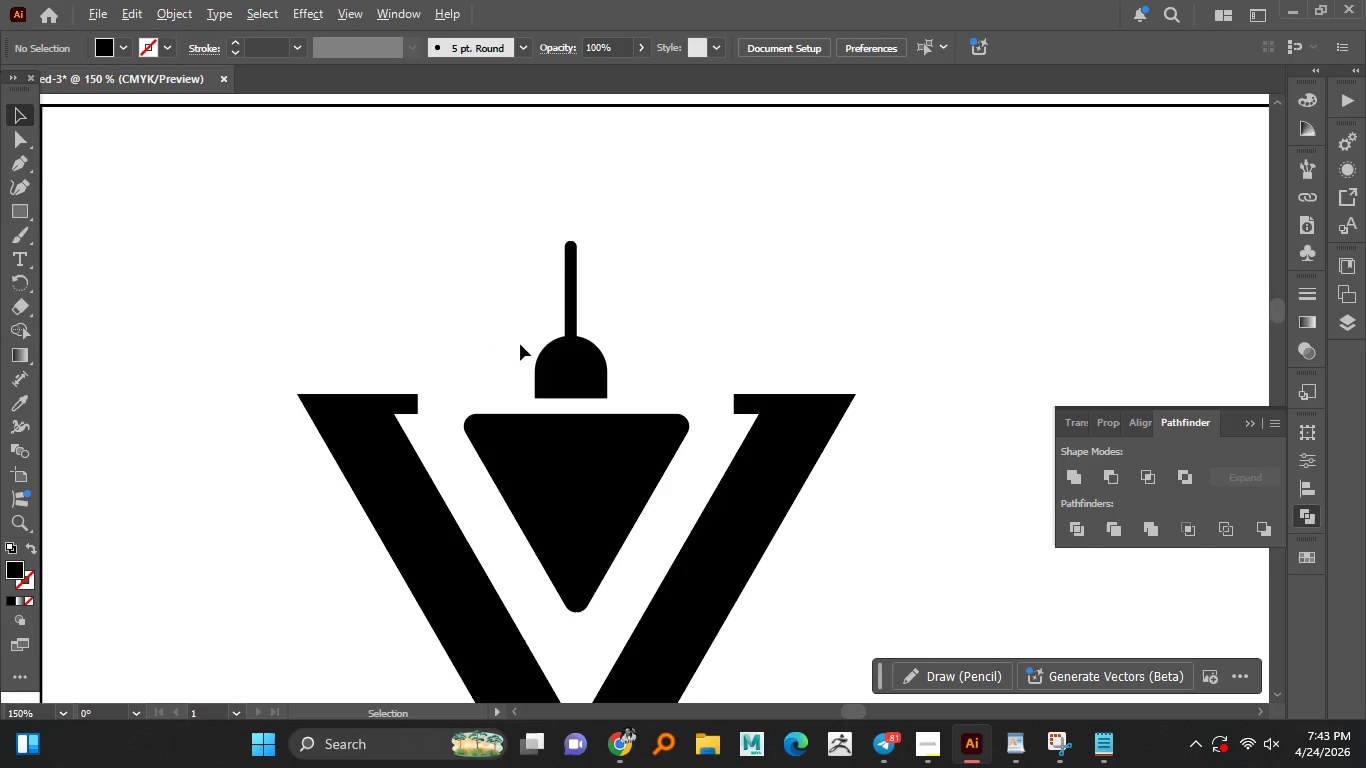 
scroll: coordinate [635, 240], scroll_direction: up, amount: 7.0
 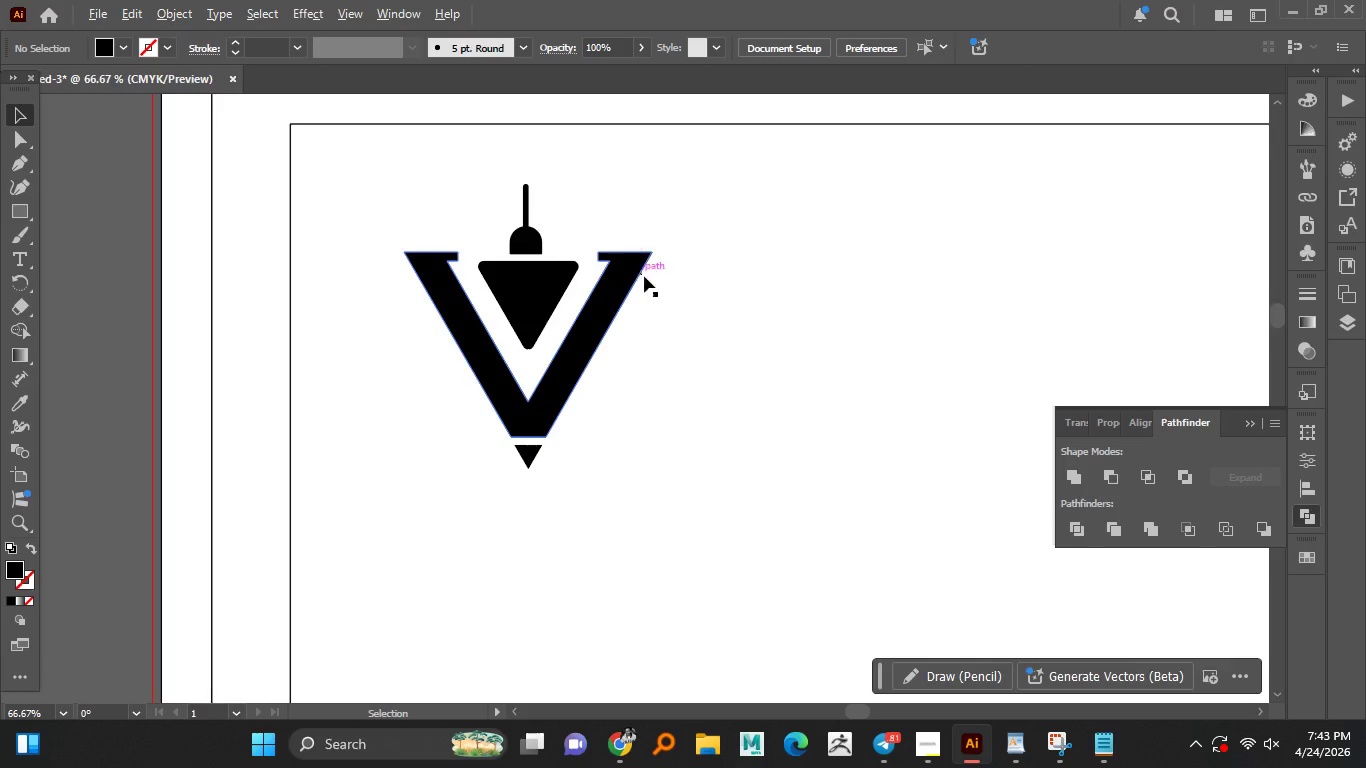 
hold_key(key=AltLeft, duration=1.12)
 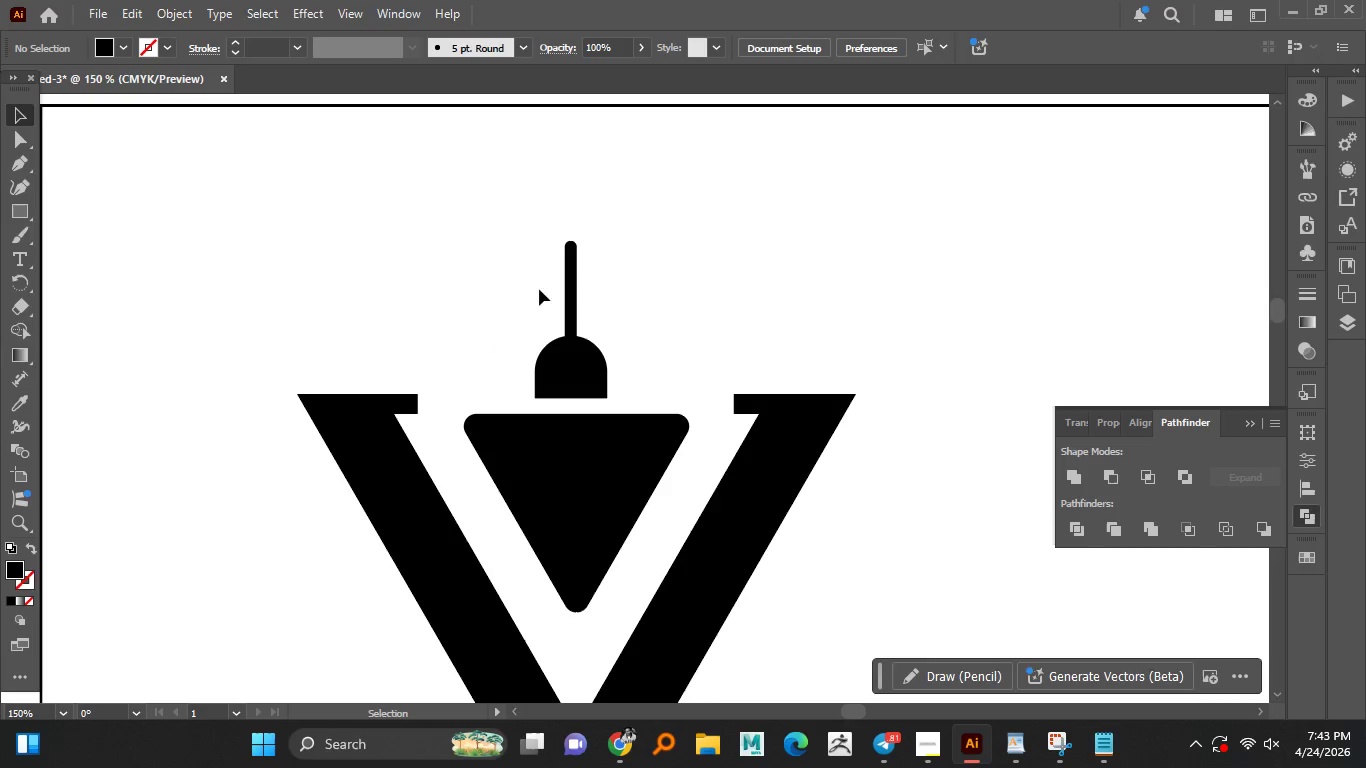 
scroll: coordinate [479, 339], scroll_direction: up, amount: 2.0
 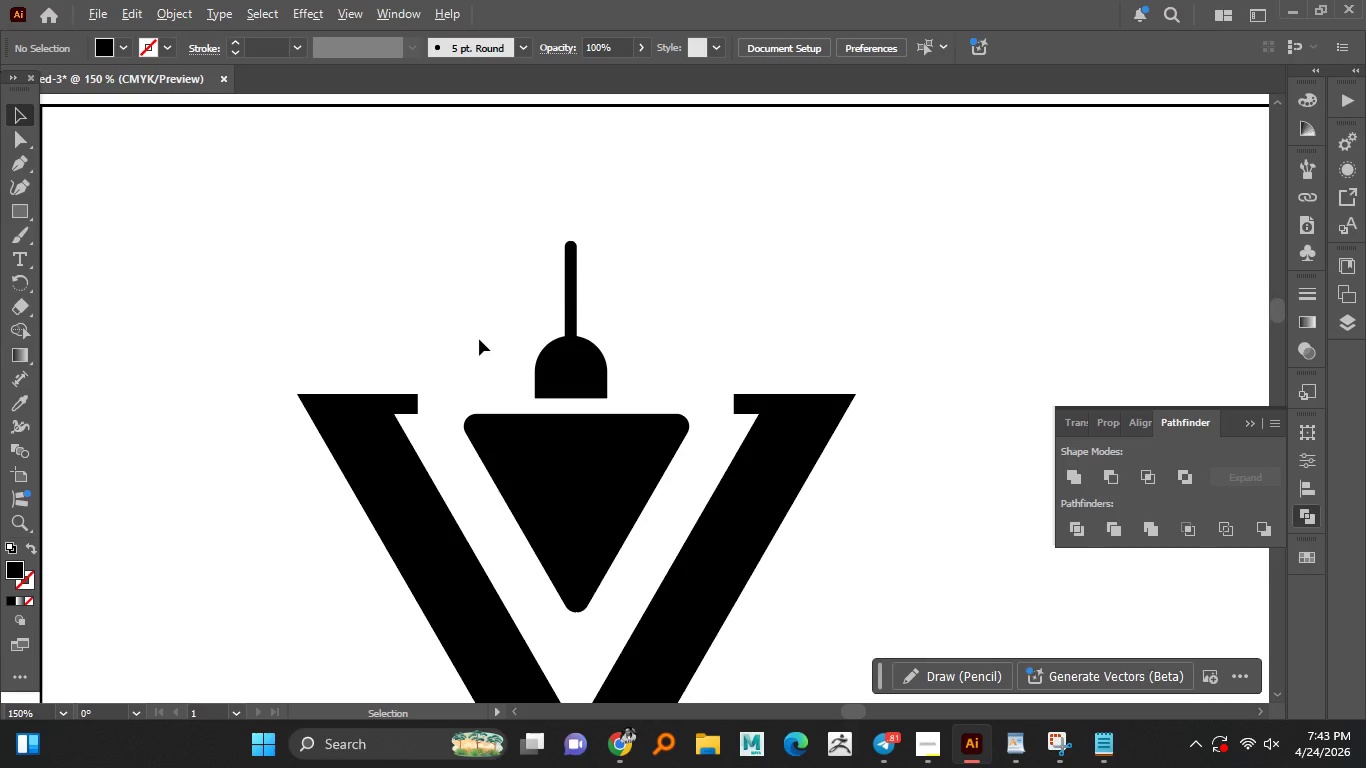 
left_click_drag(start_coordinate=[536, 272], to_coordinate=[590, 351])
 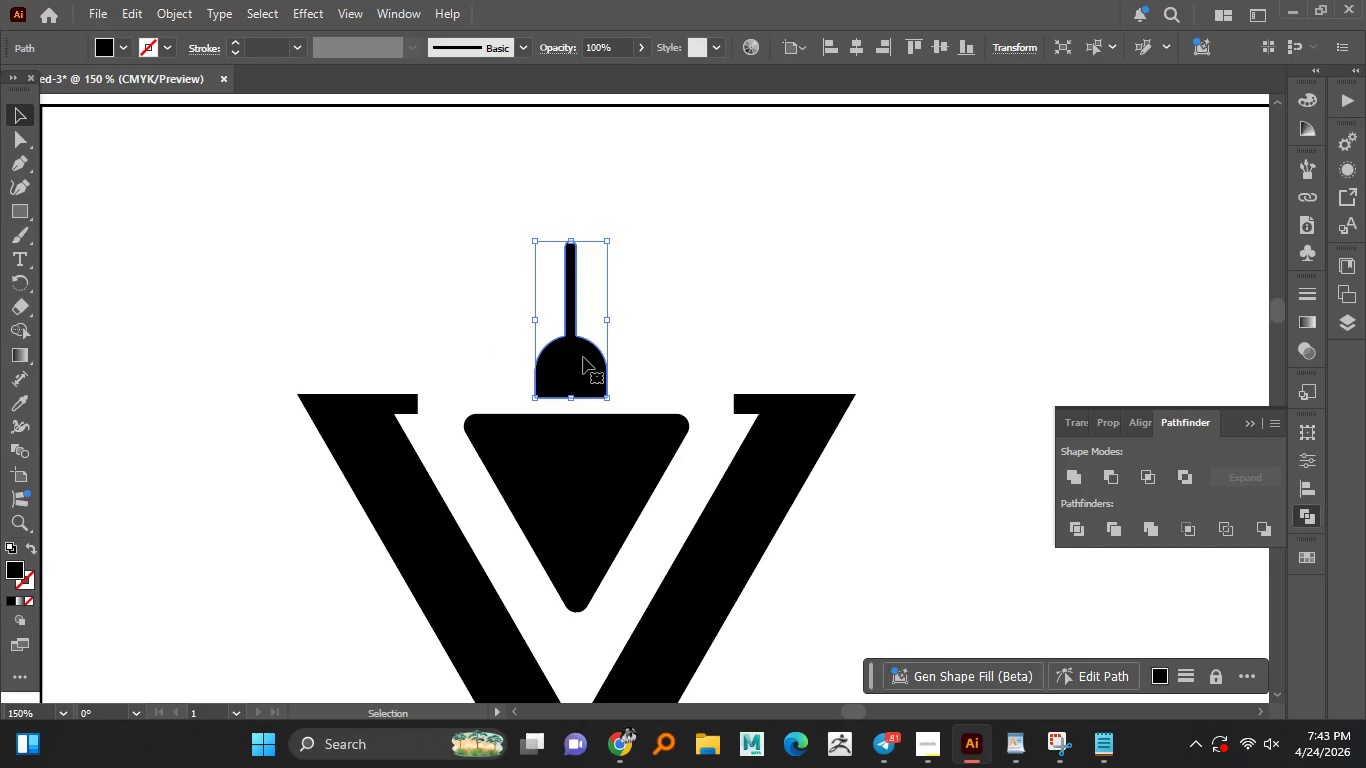 
left_click_drag(start_coordinate=[583, 357], to_coordinate=[592, 357])
 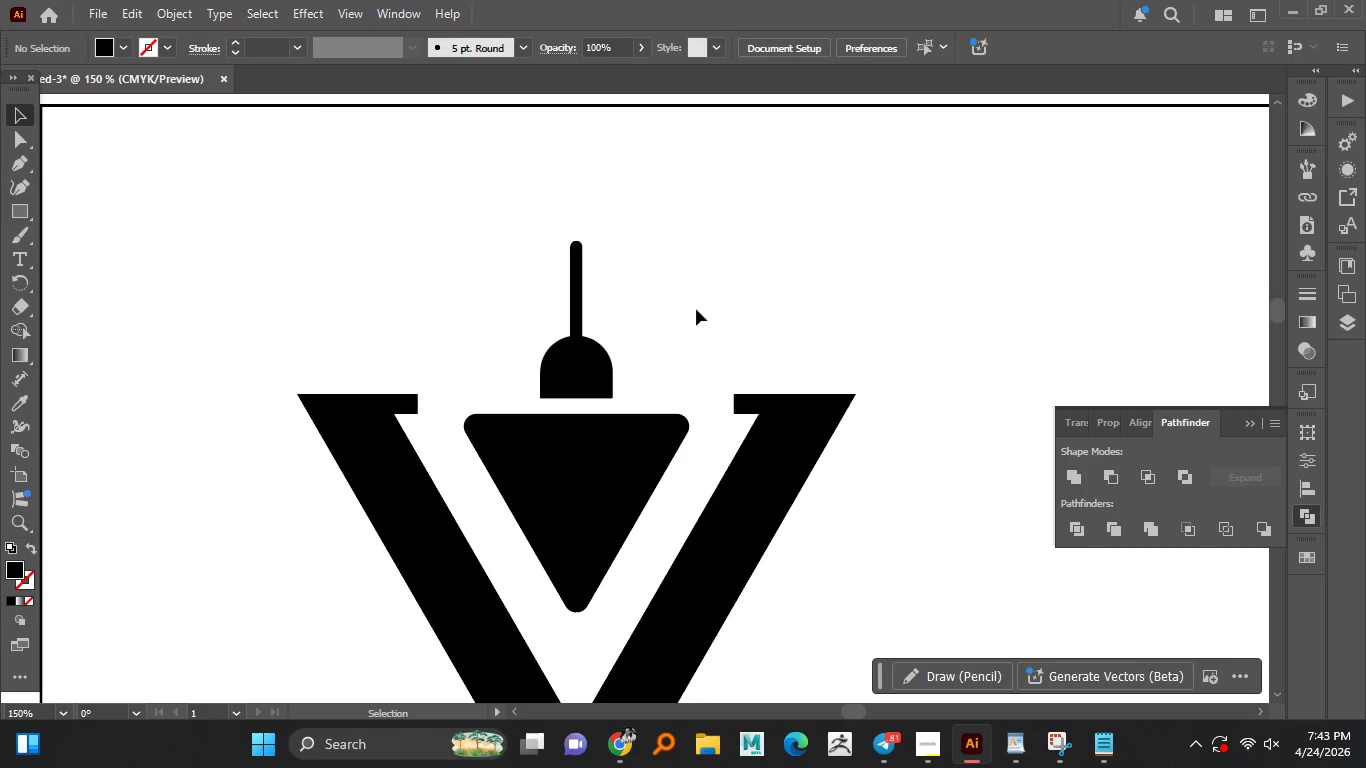 
hold_key(key=ShiftLeft, duration=0.94)
 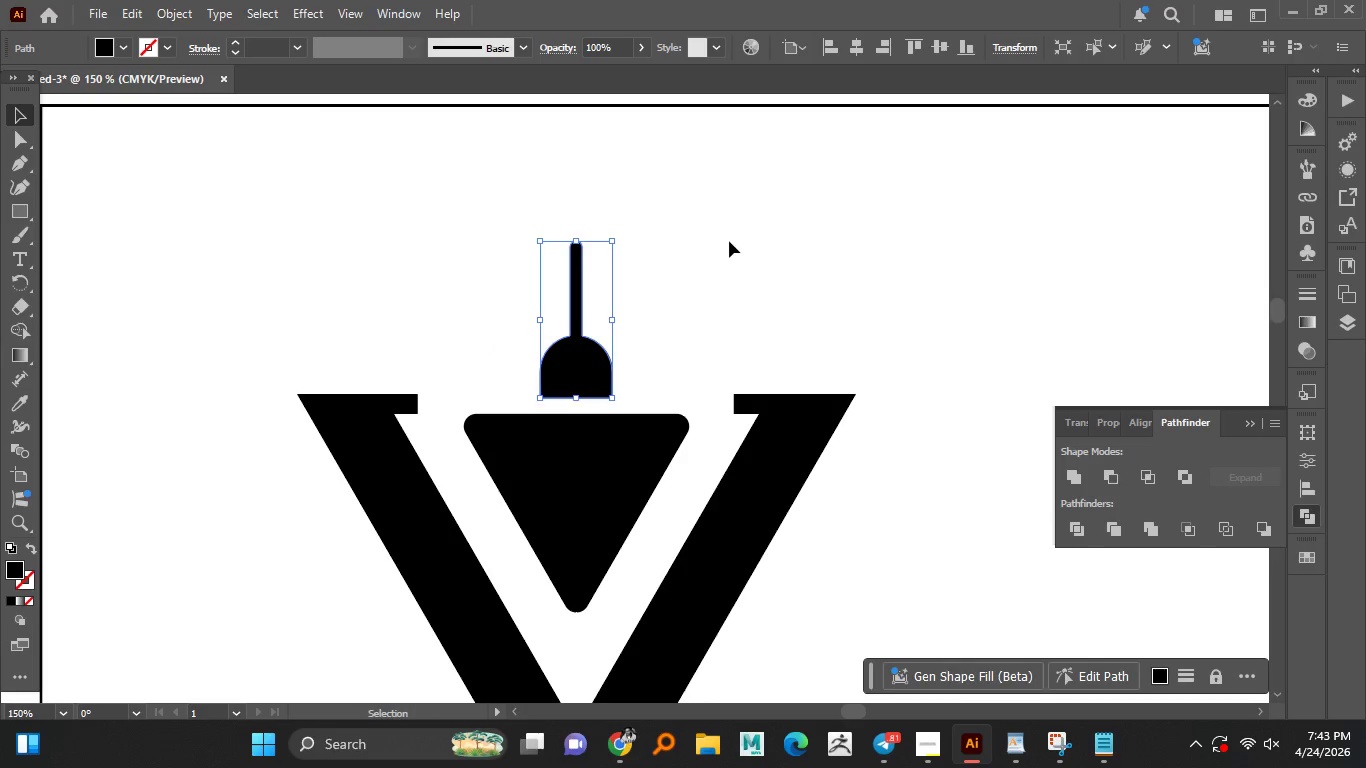 
left_click([729, 241])
 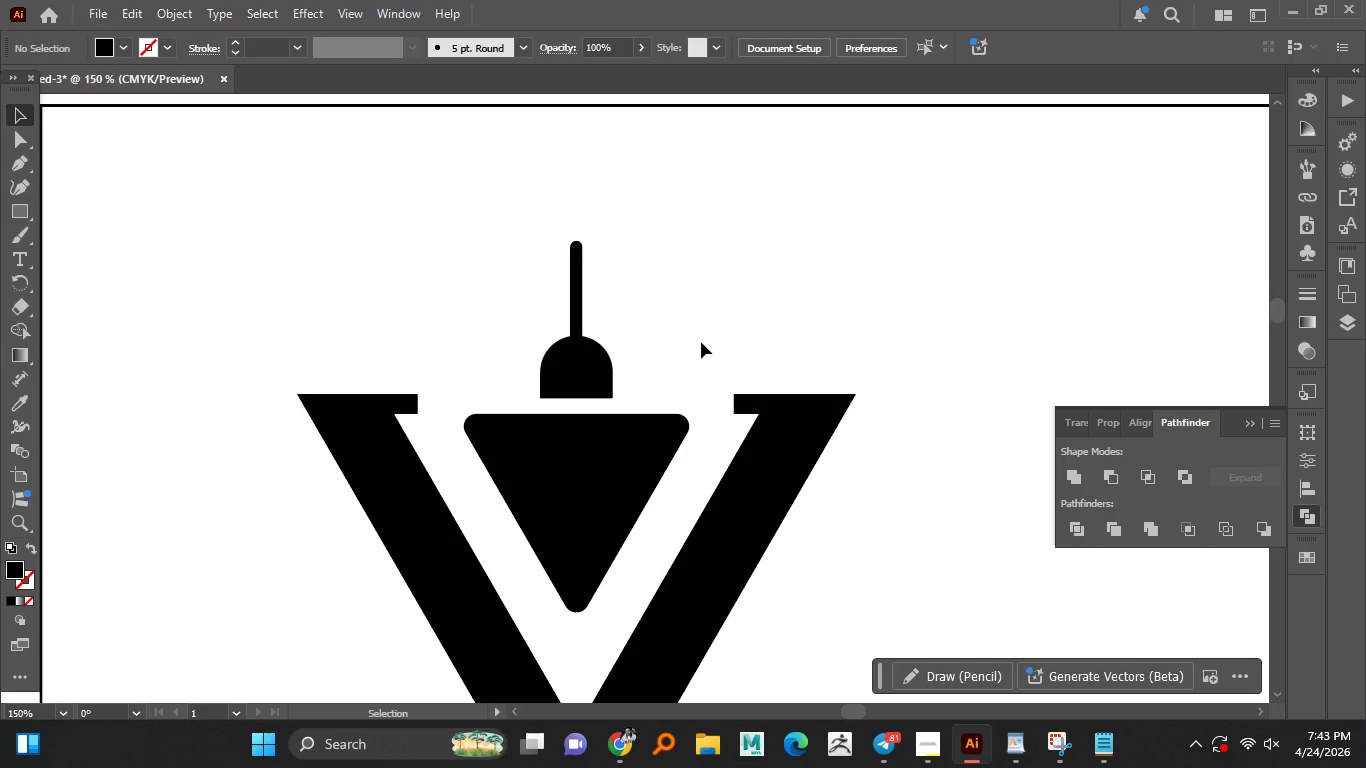 
hold_key(key=AltLeft, duration=1.51)
scroll: coordinate [701, 340], scroll_direction: down, amount: 2.0
 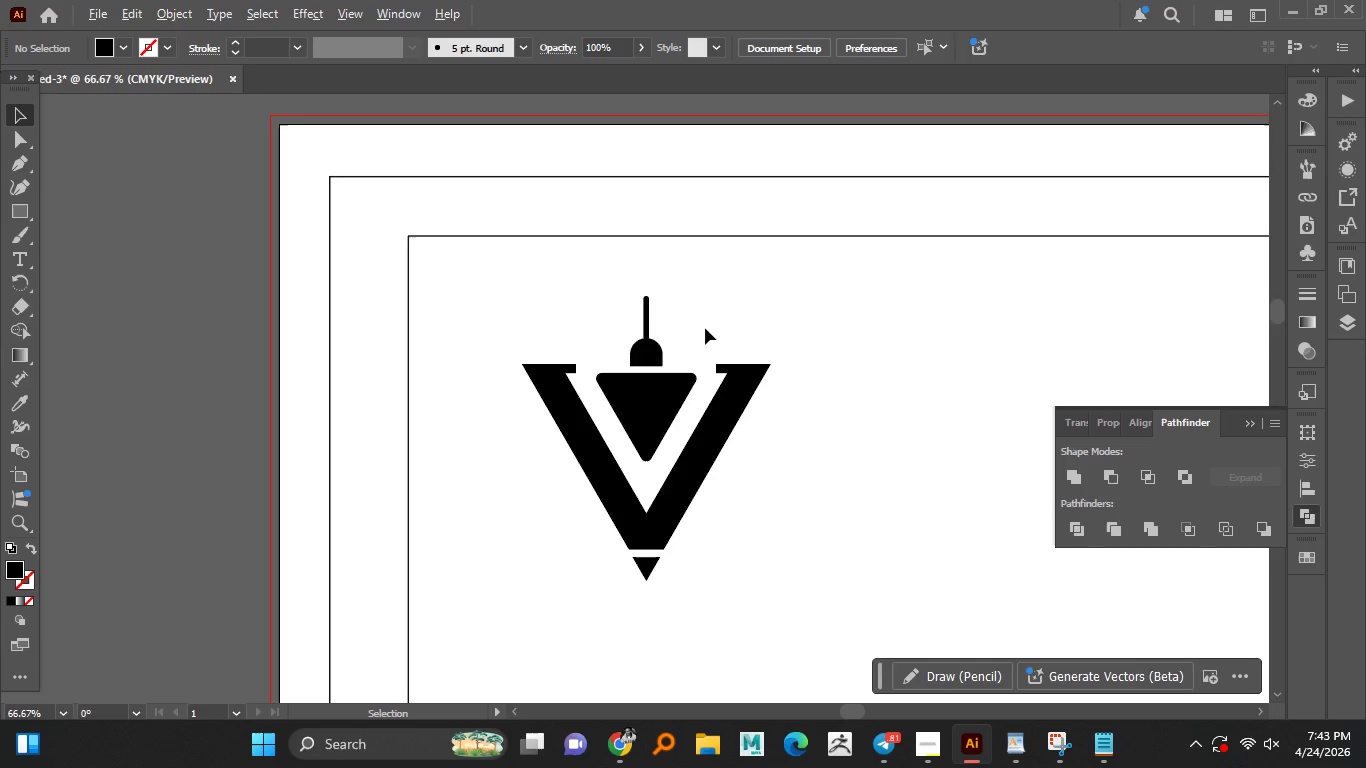 
hold_key(key=AltLeft, duration=1.5)
scroll: coordinate [705, 328], scroll_direction: down, amount: 1.0
 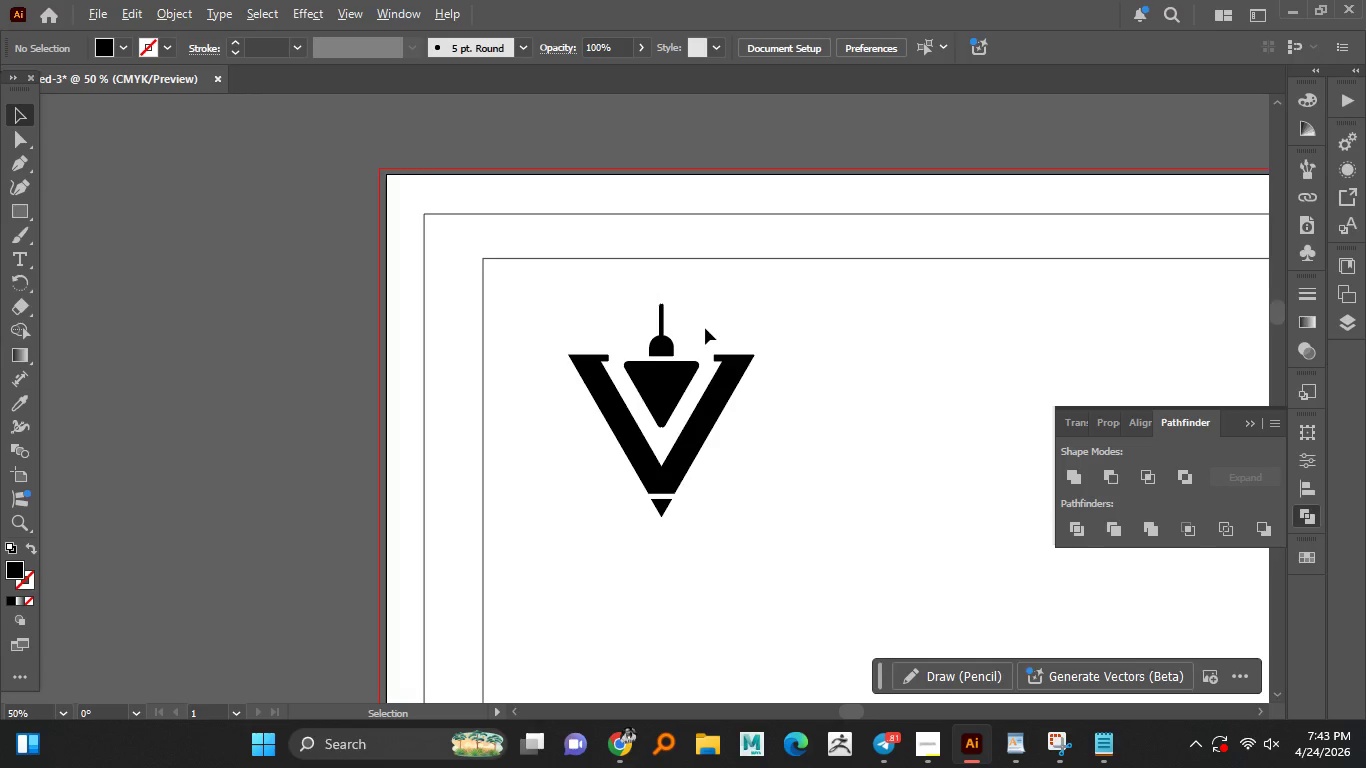 
hold_key(key=AltLeft, duration=1.5)
 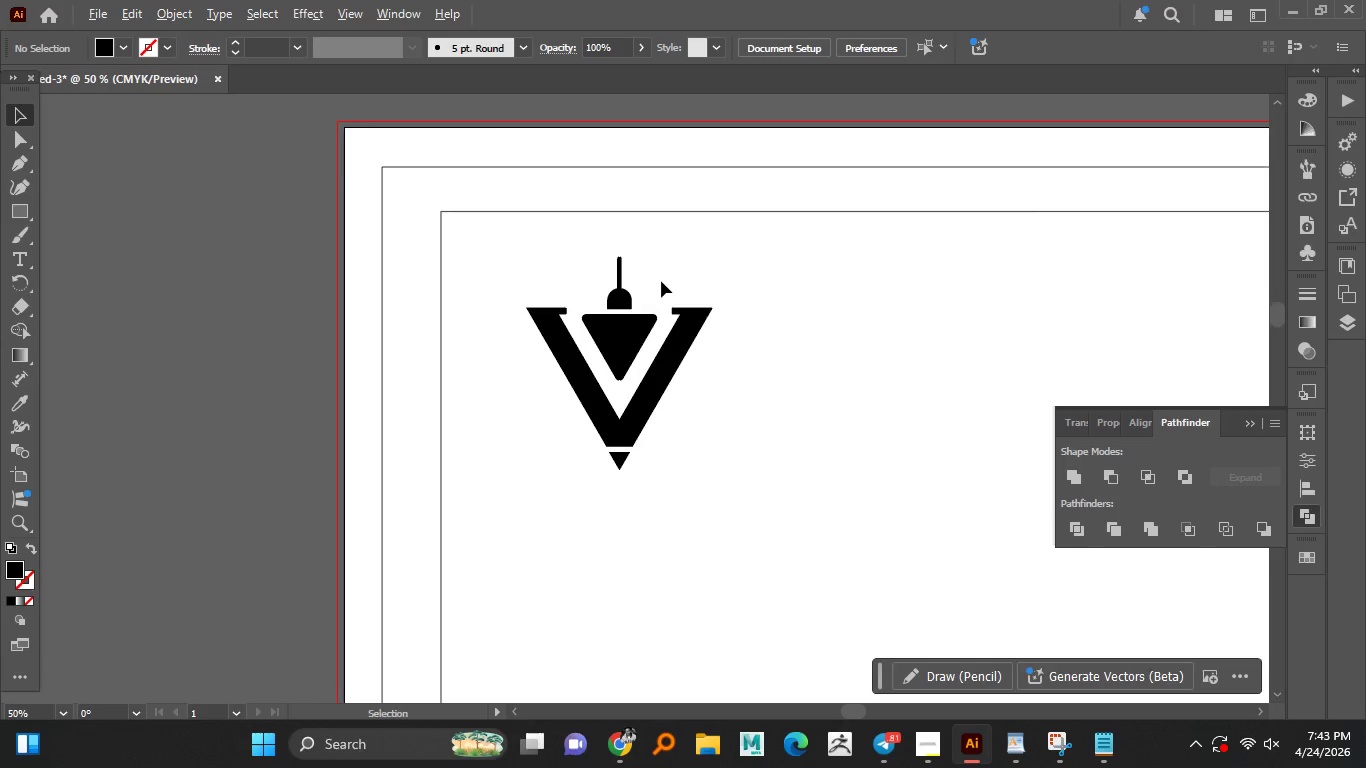 
hold_key(key=AltLeft, duration=1.19)
 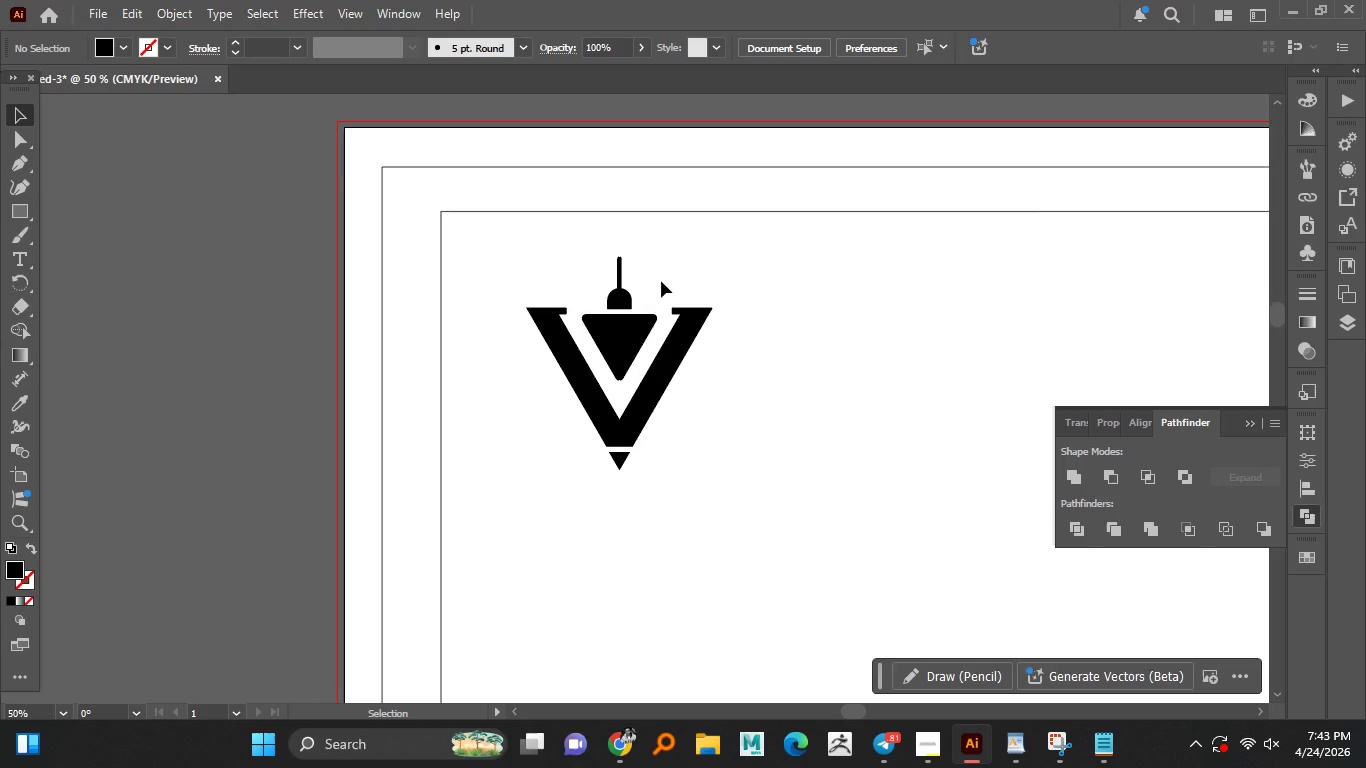 
wait(16.08)
 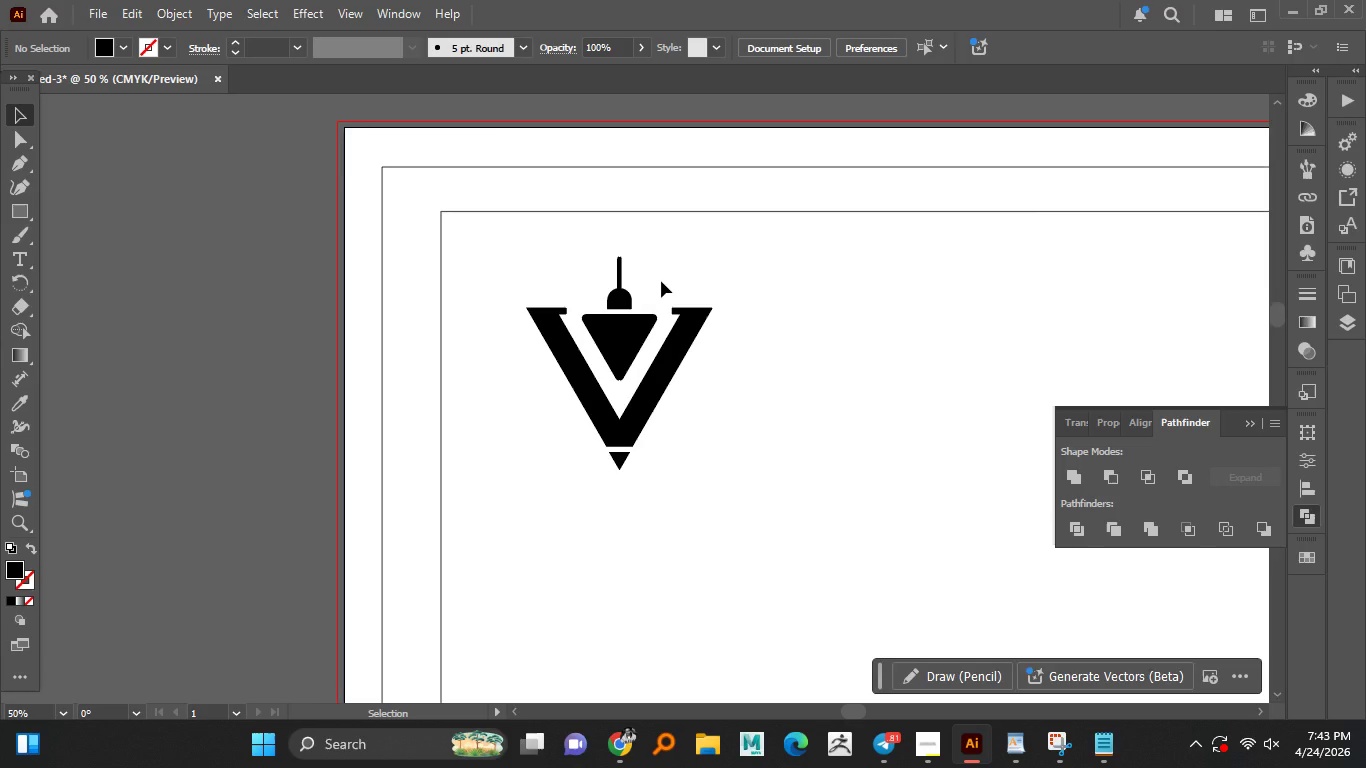 
hold_key(key=AltLeft, duration=0.69)
 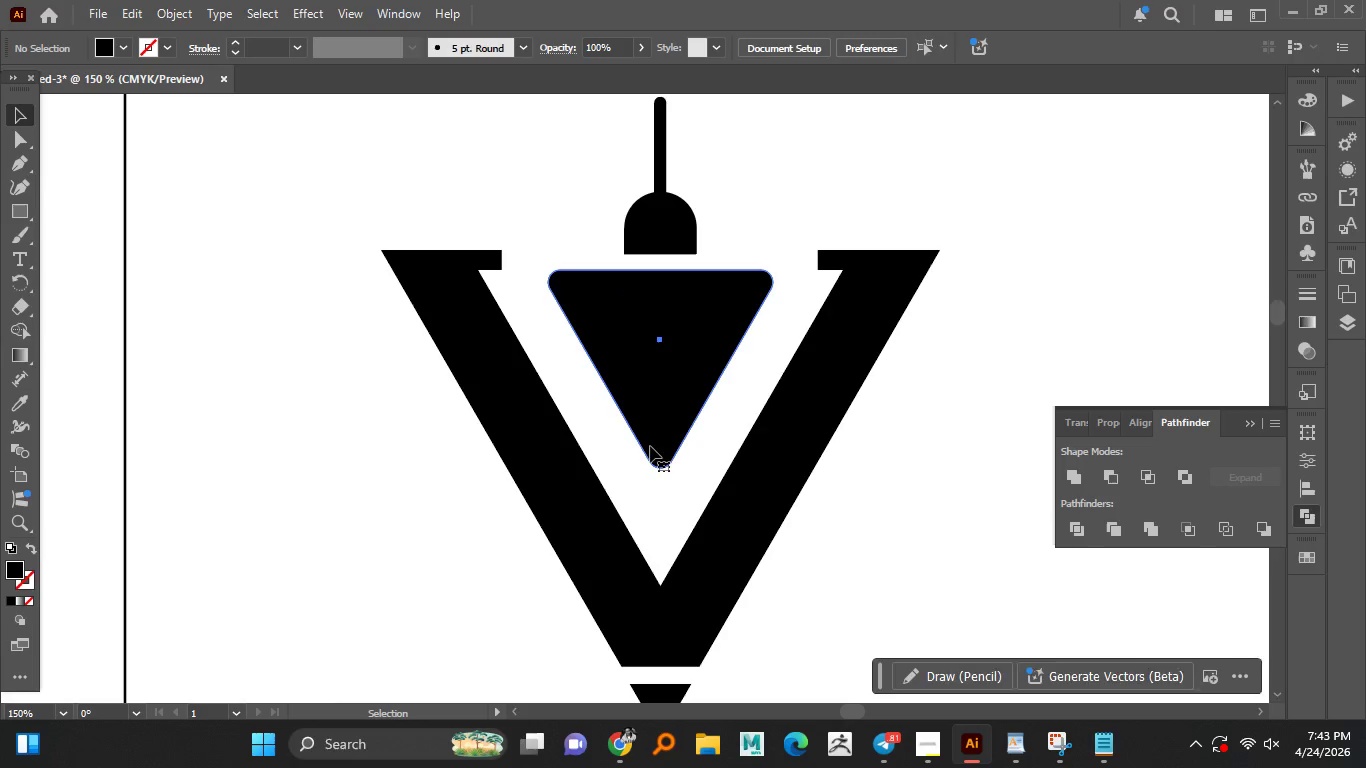 
hold_key(key=AltLeft, duration=17.14)
 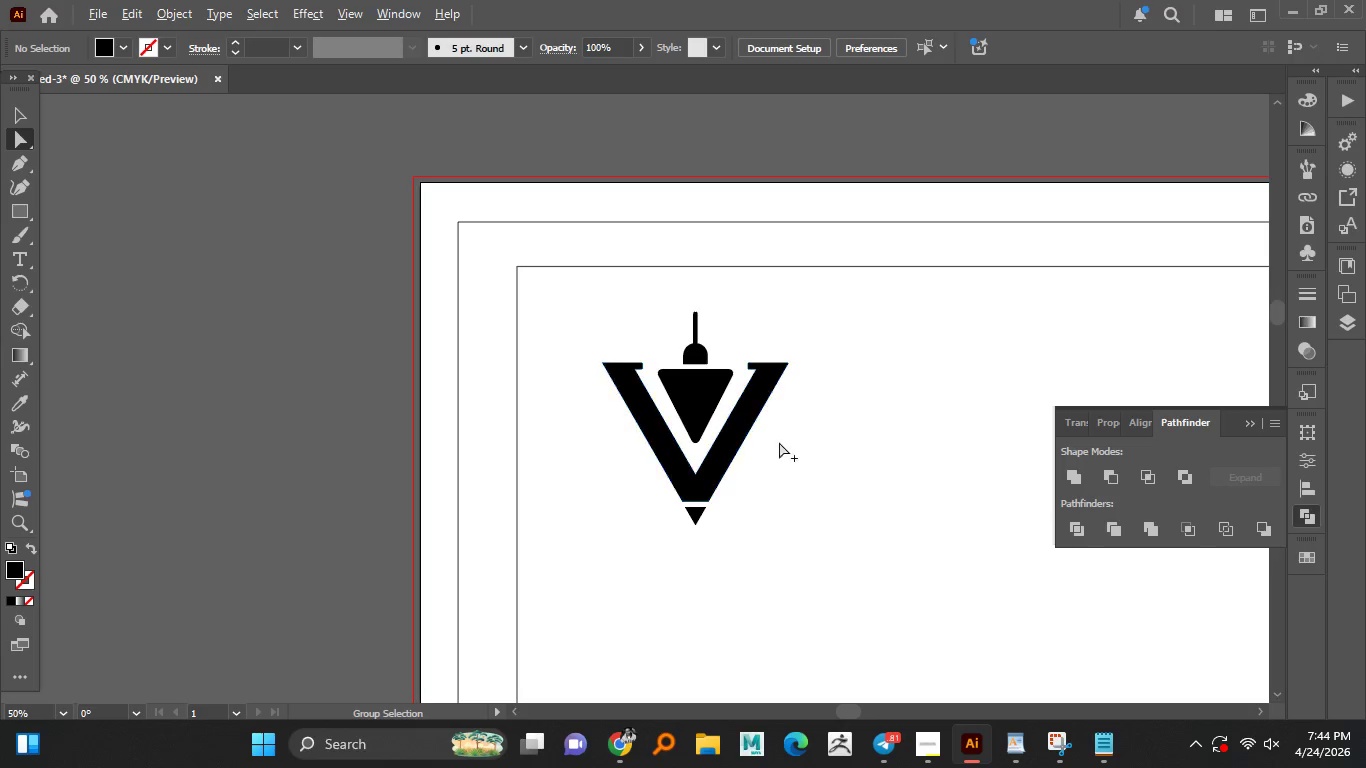 
scroll: coordinate [599, 337], scroll_direction: up, amount: 3.0
 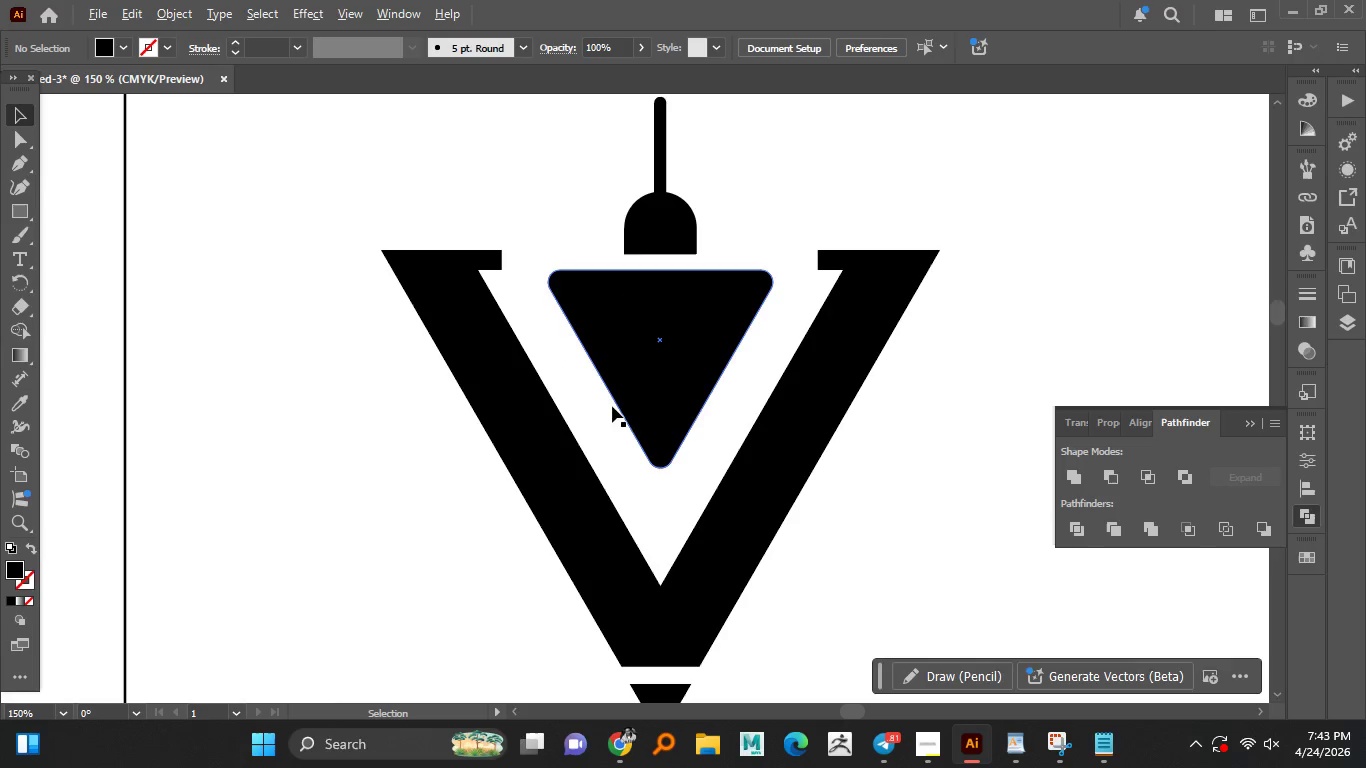 
left_click([650, 446])
 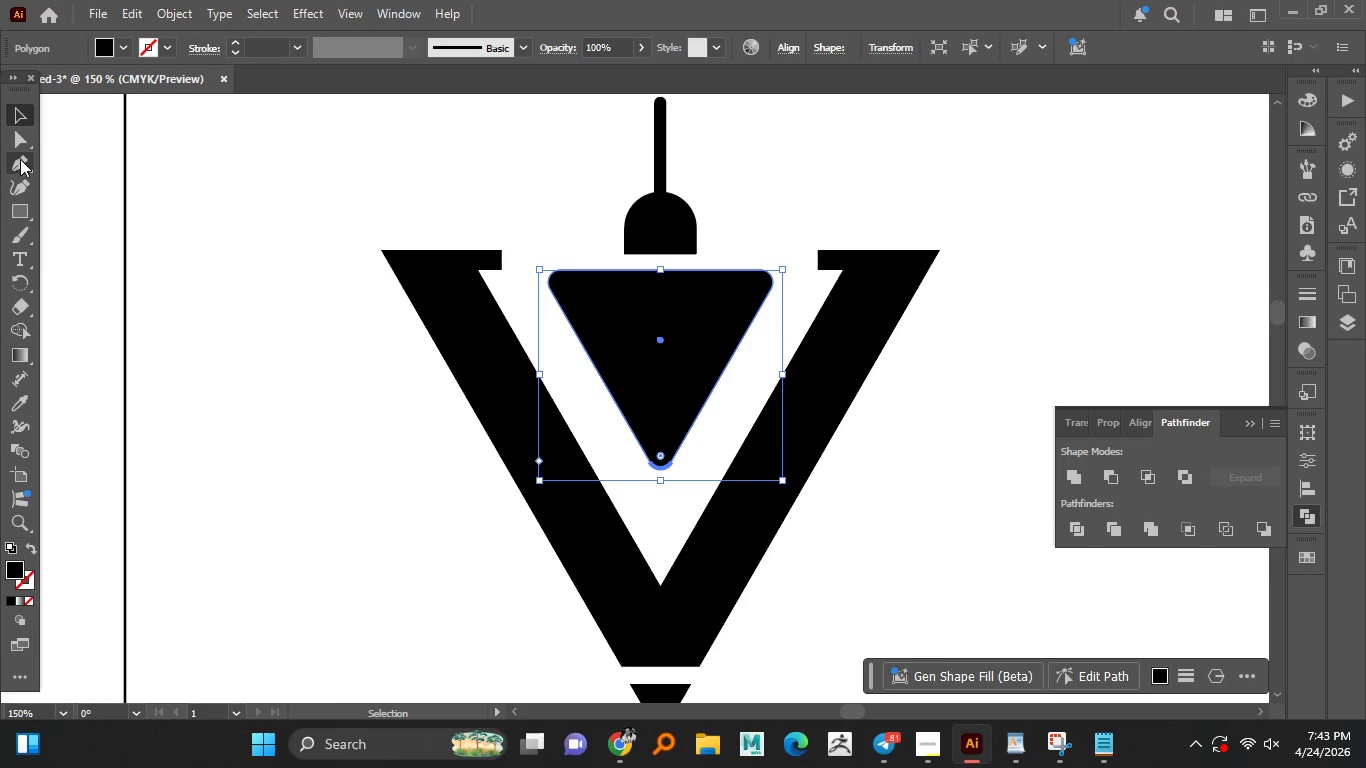 
left_click([21, 142])
 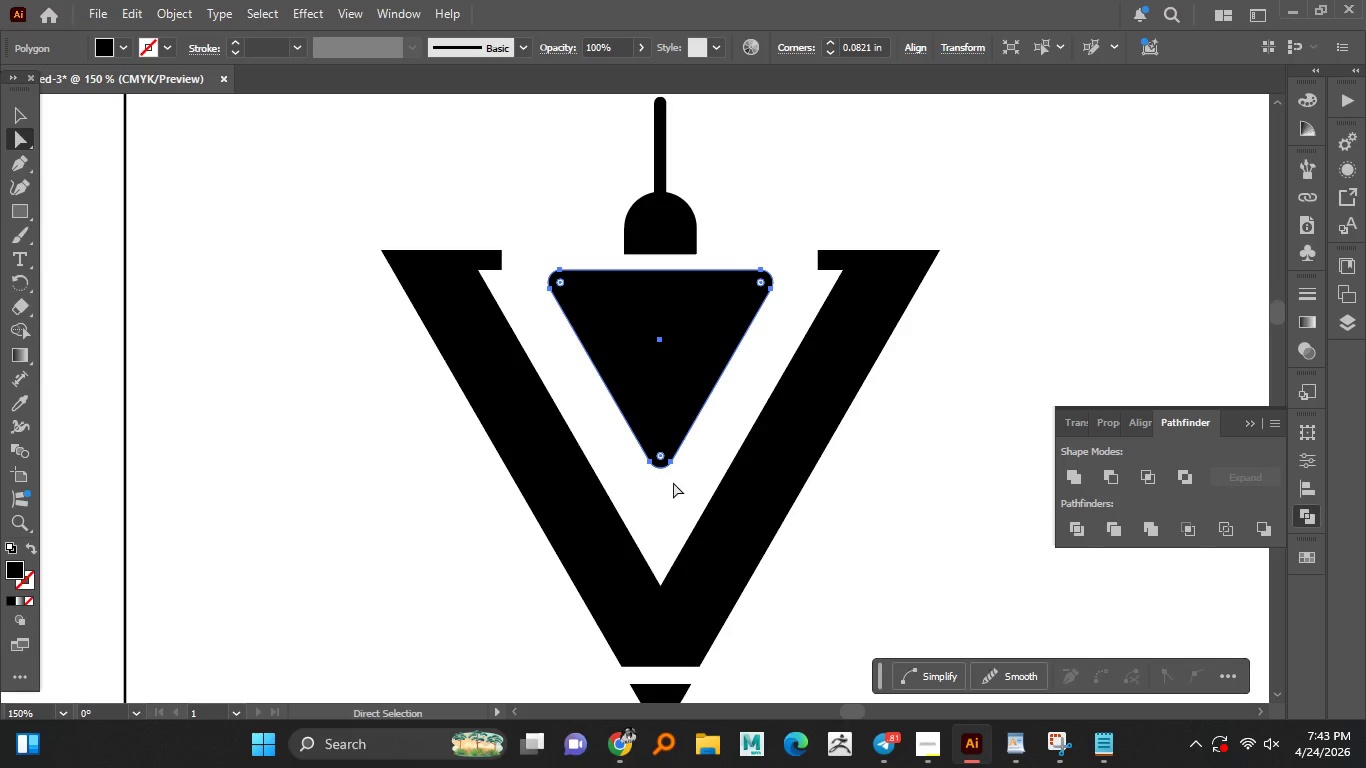 
left_click_drag(start_coordinate=[674, 481], to_coordinate=[639, 453])
 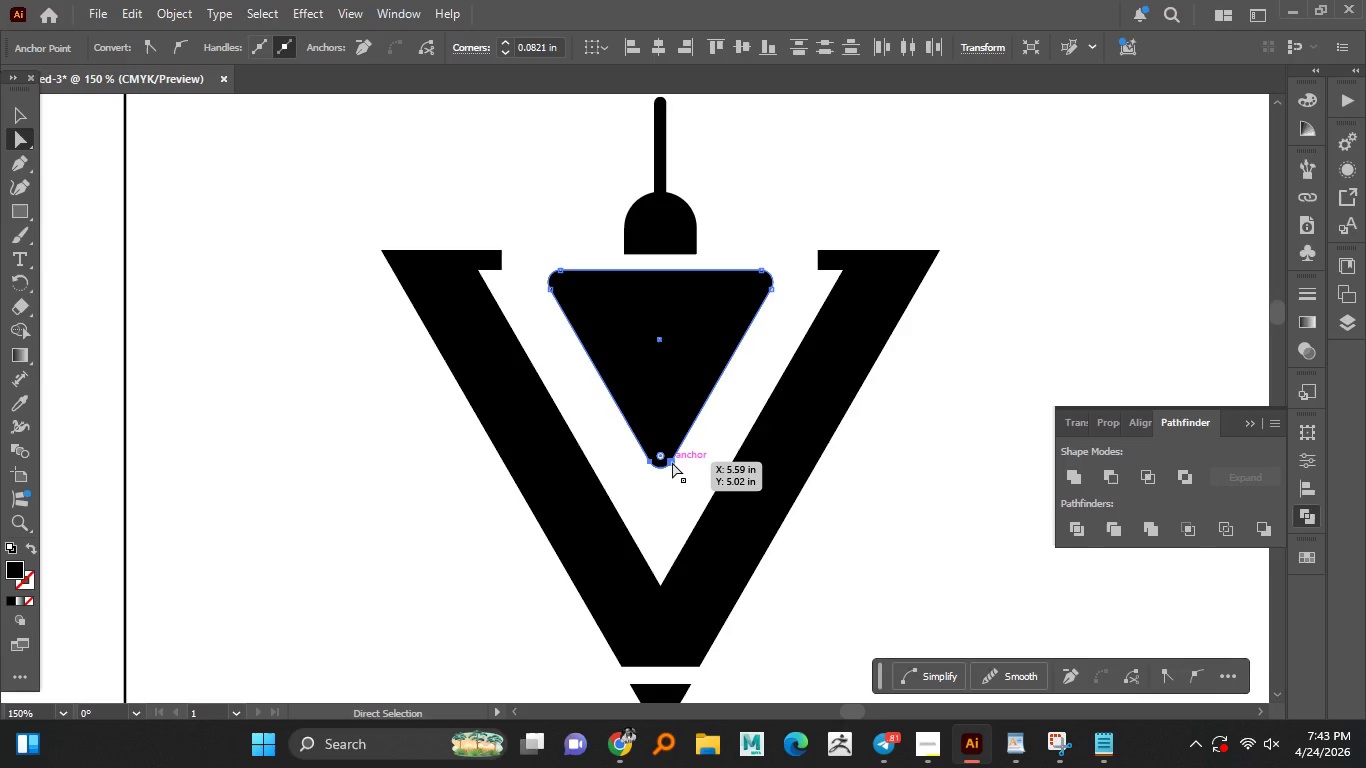 
hold_key(key=ShiftLeft, duration=1.06)
left_click_drag(start_coordinate=[672, 462], to_coordinate=[670, 486])
 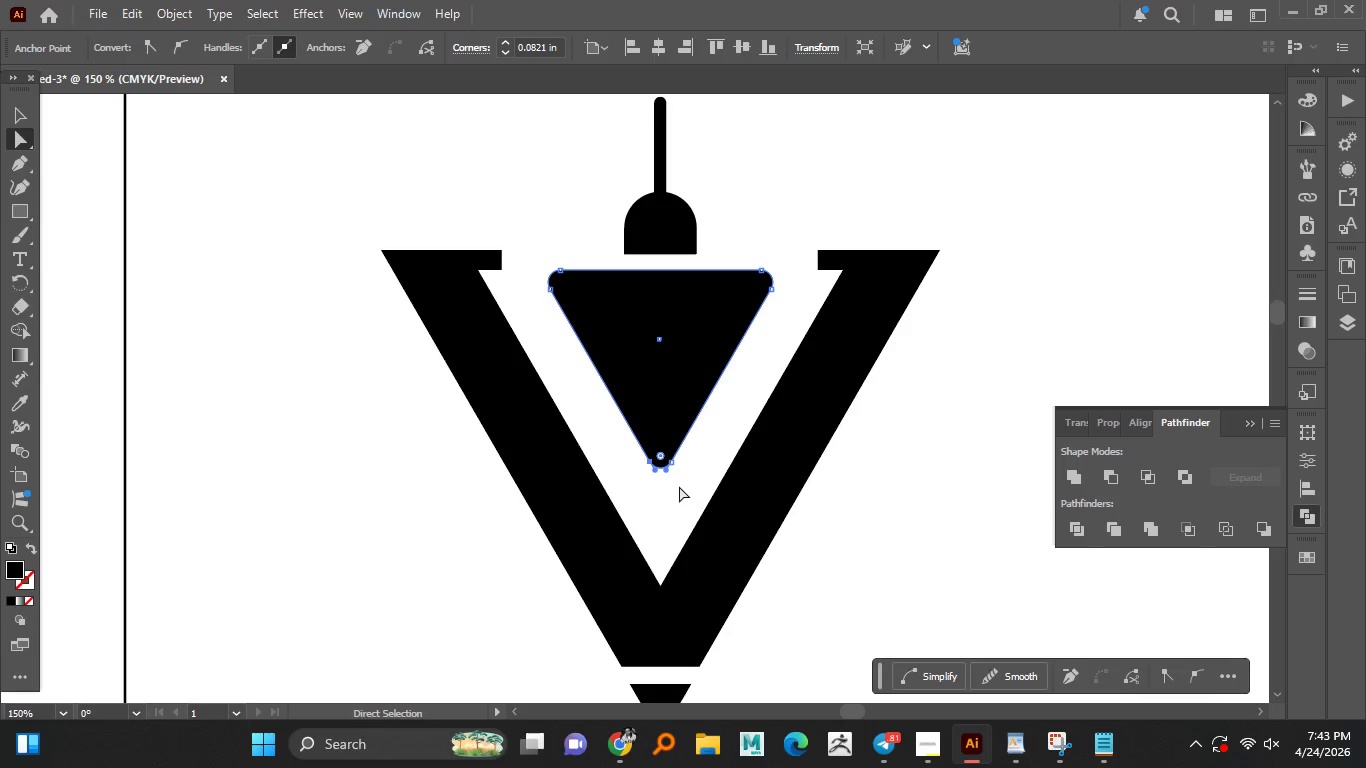 
left_click_drag(start_coordinate=[683, 486], to_coordinate=[611, 438])
 